 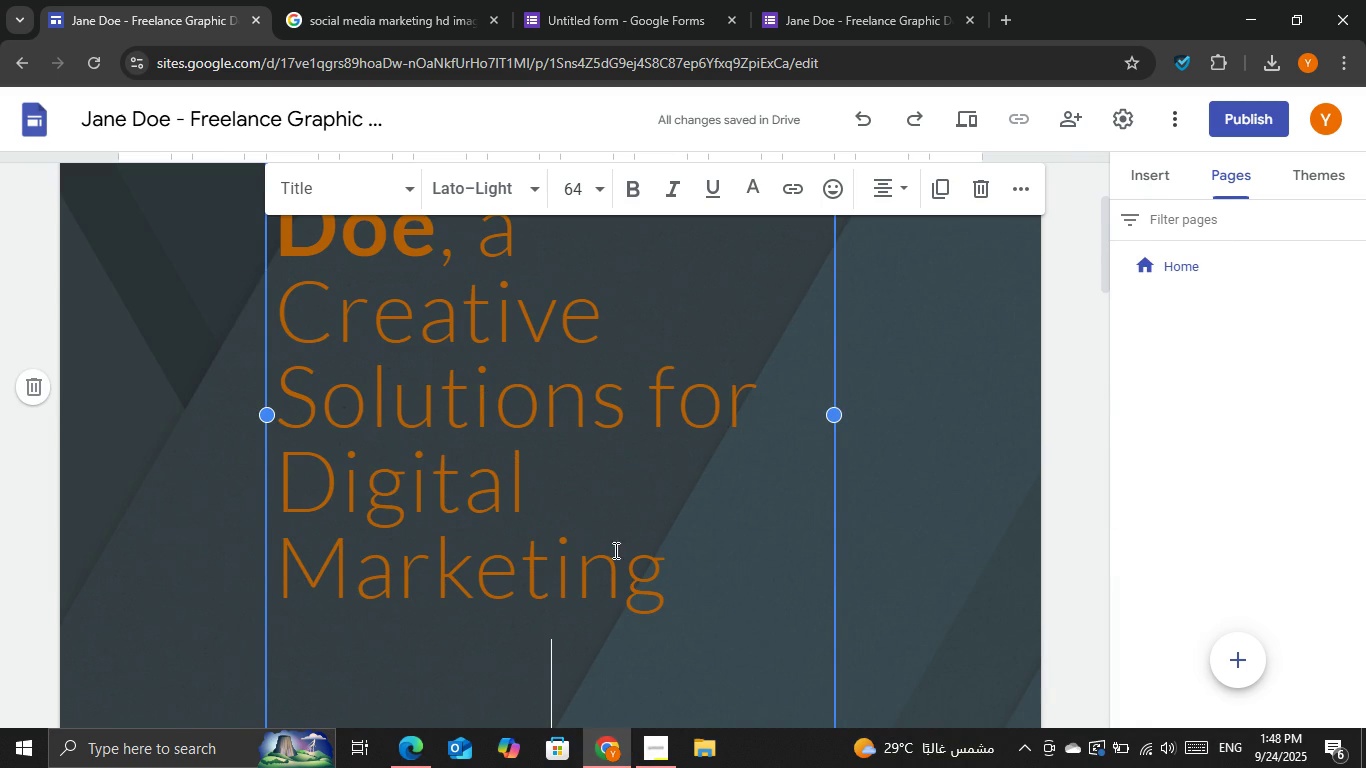 
left_click_drag(start_coordinate=[263, 413], to_coordinate=[134, 386])
 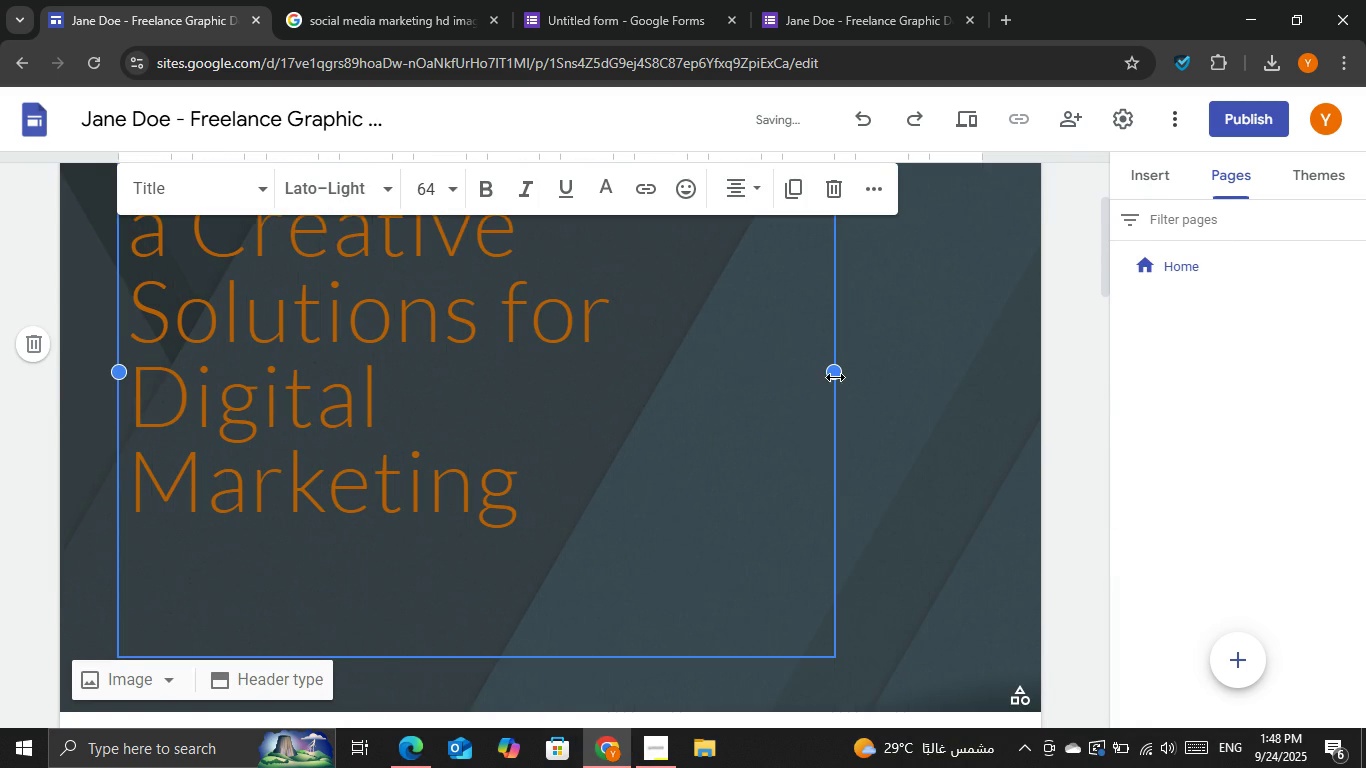 
left_click_drag(start_coordinate=[835, 377], to_coordinate=[995, 364])
 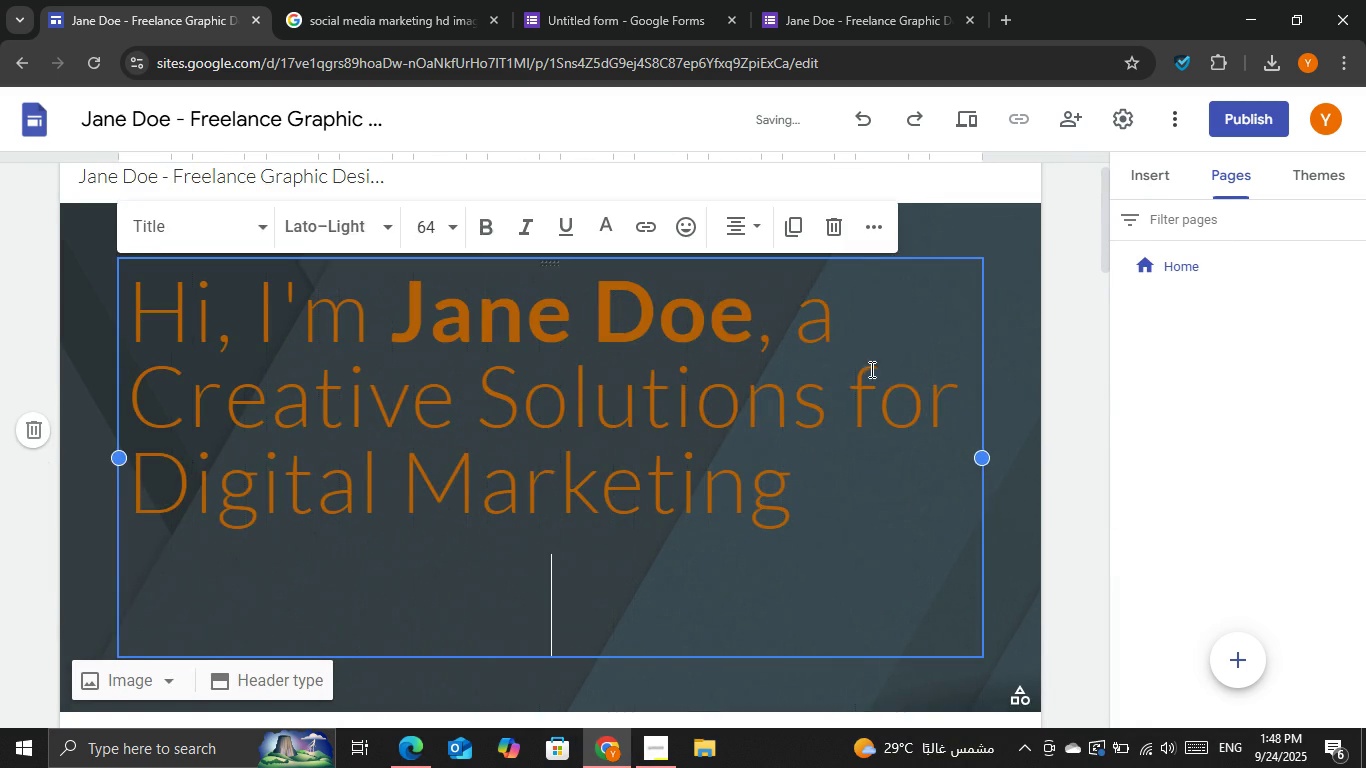 
scroll: coordinate [868, 369], scroll_direction: down, amount: 2.0
 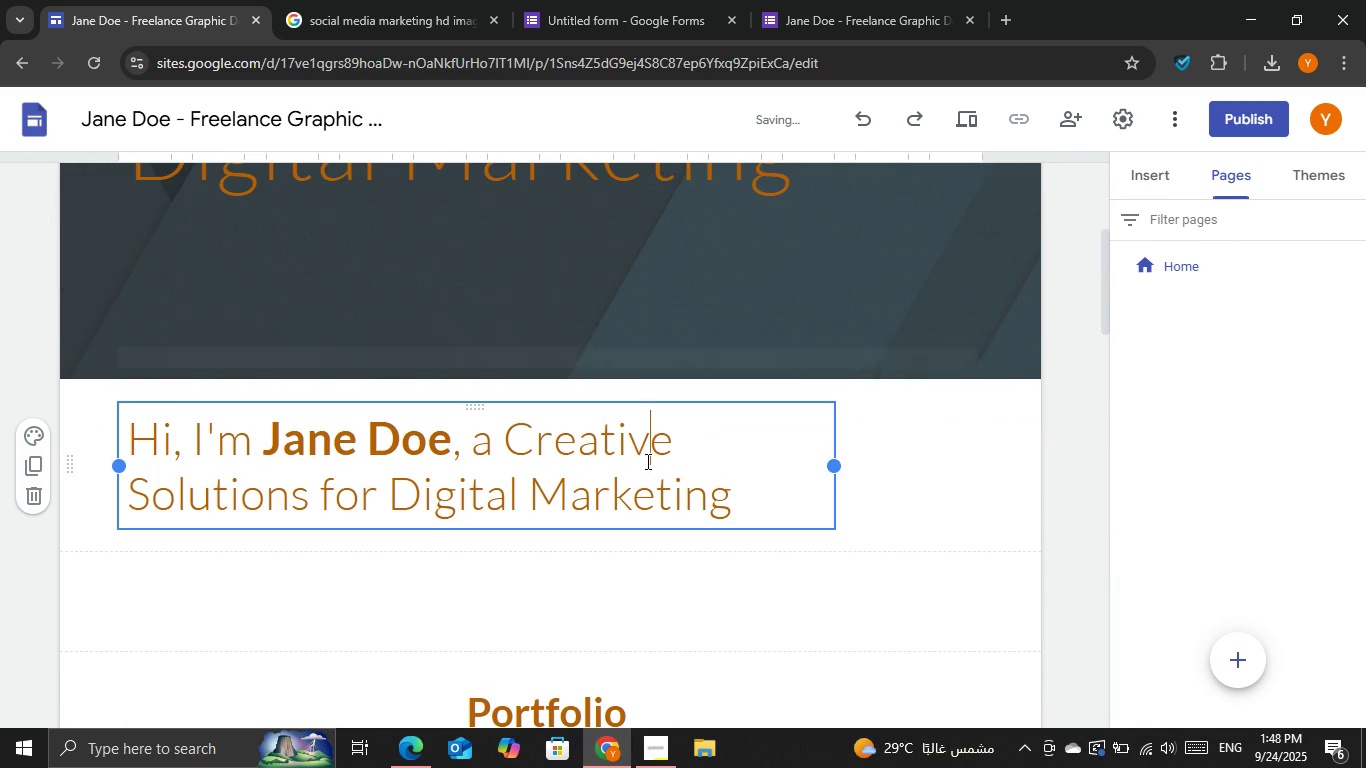 
double_click([646, 461])
 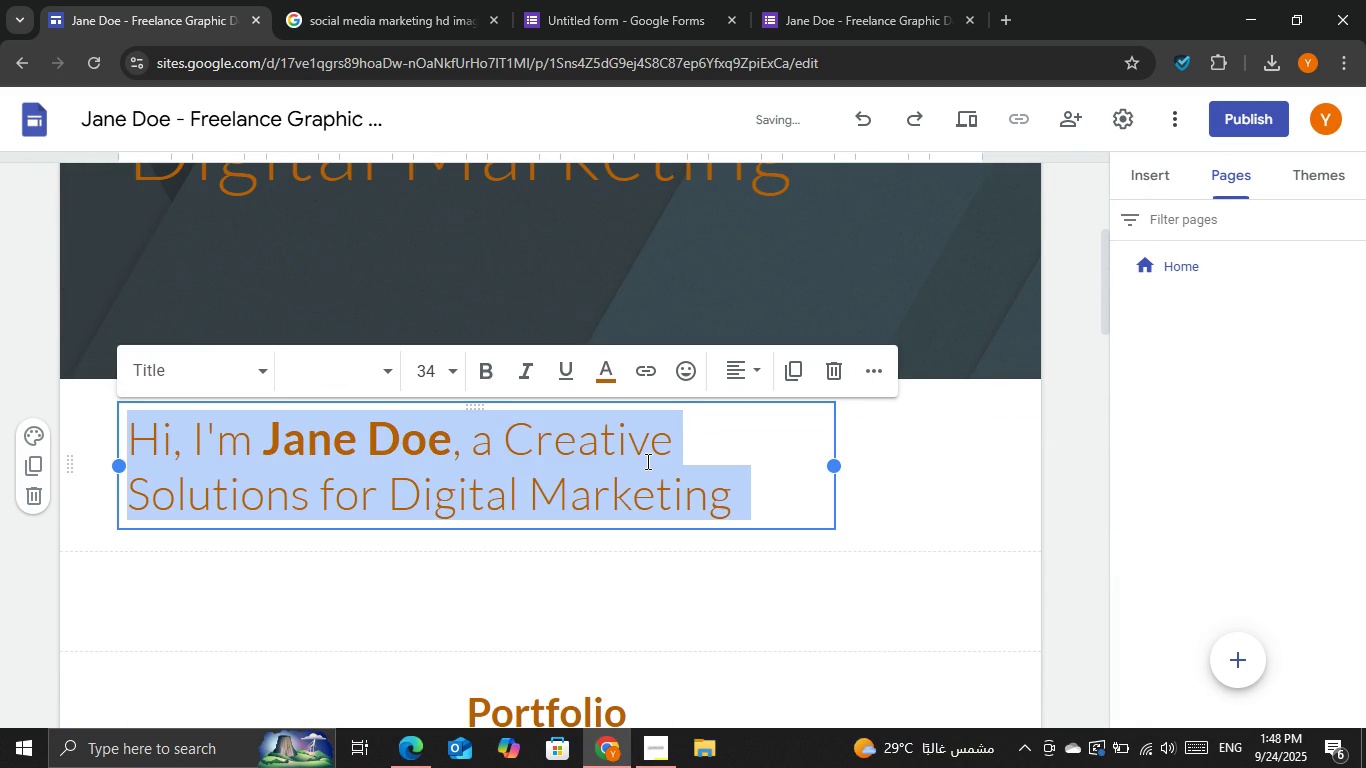 
triple_click([646, 461])
 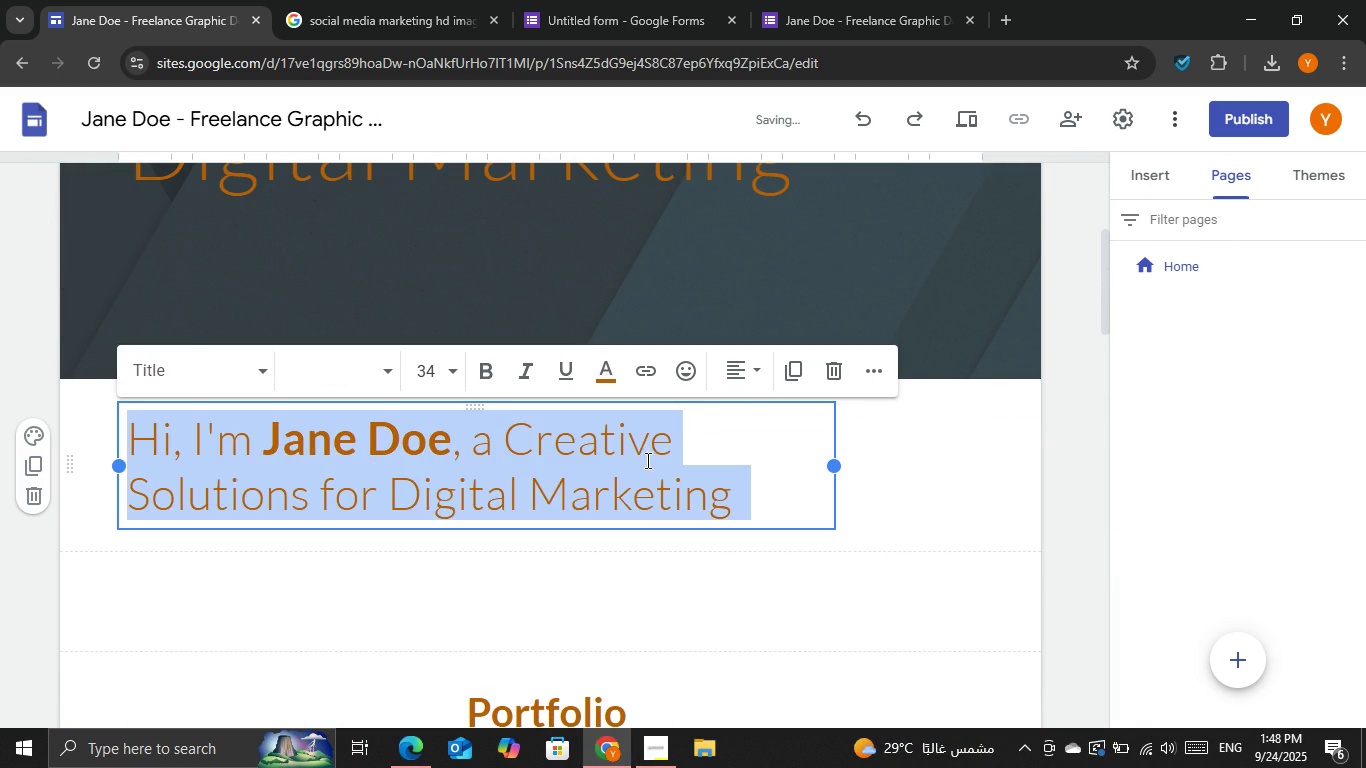 
triple_click([646, 461])
 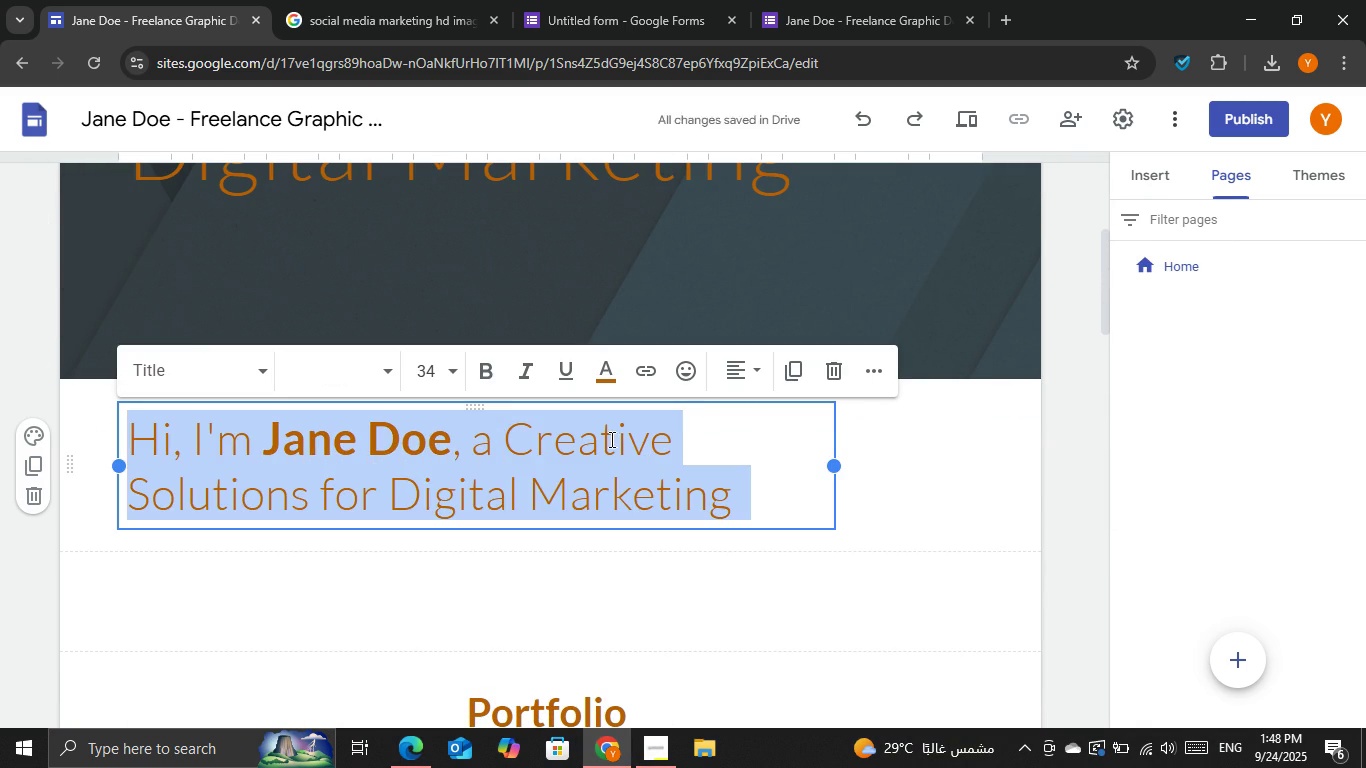 
key(Backspace)
 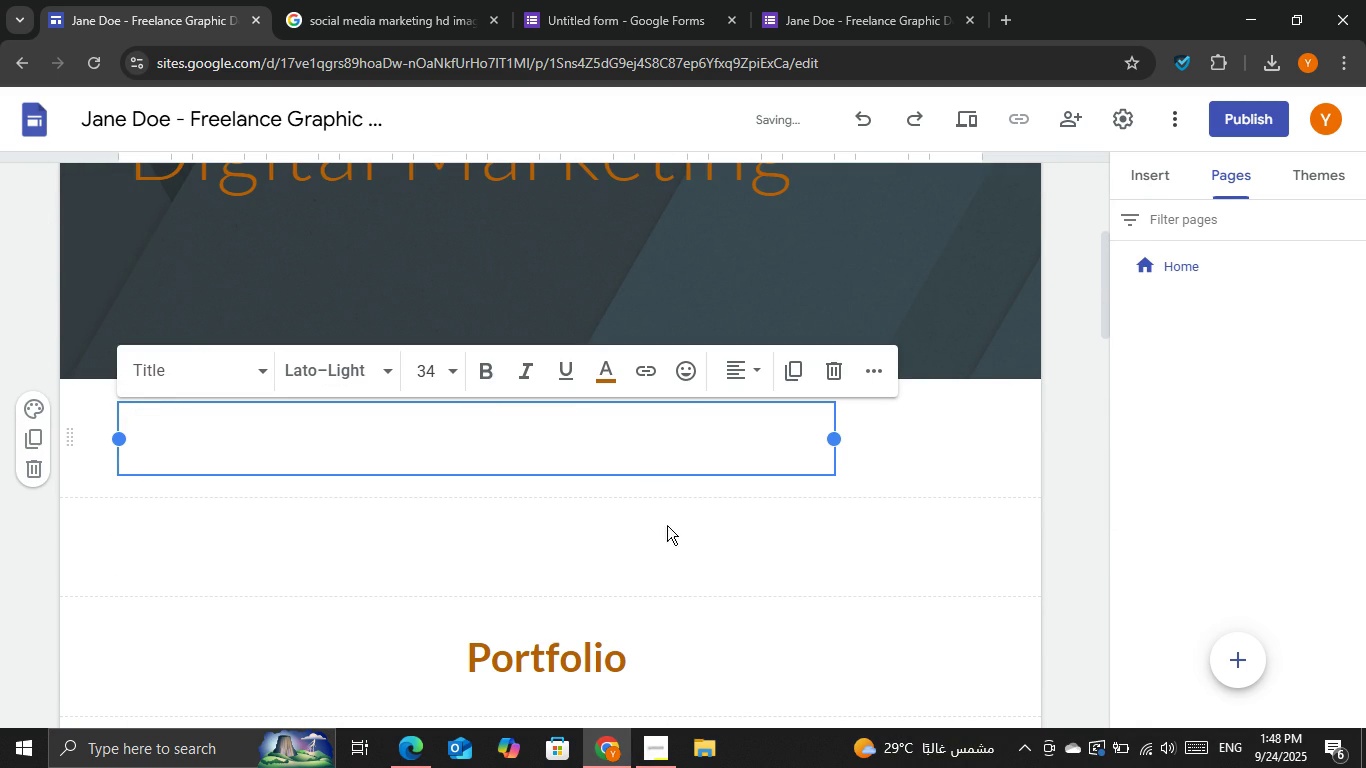 
left_click([685, 541])
 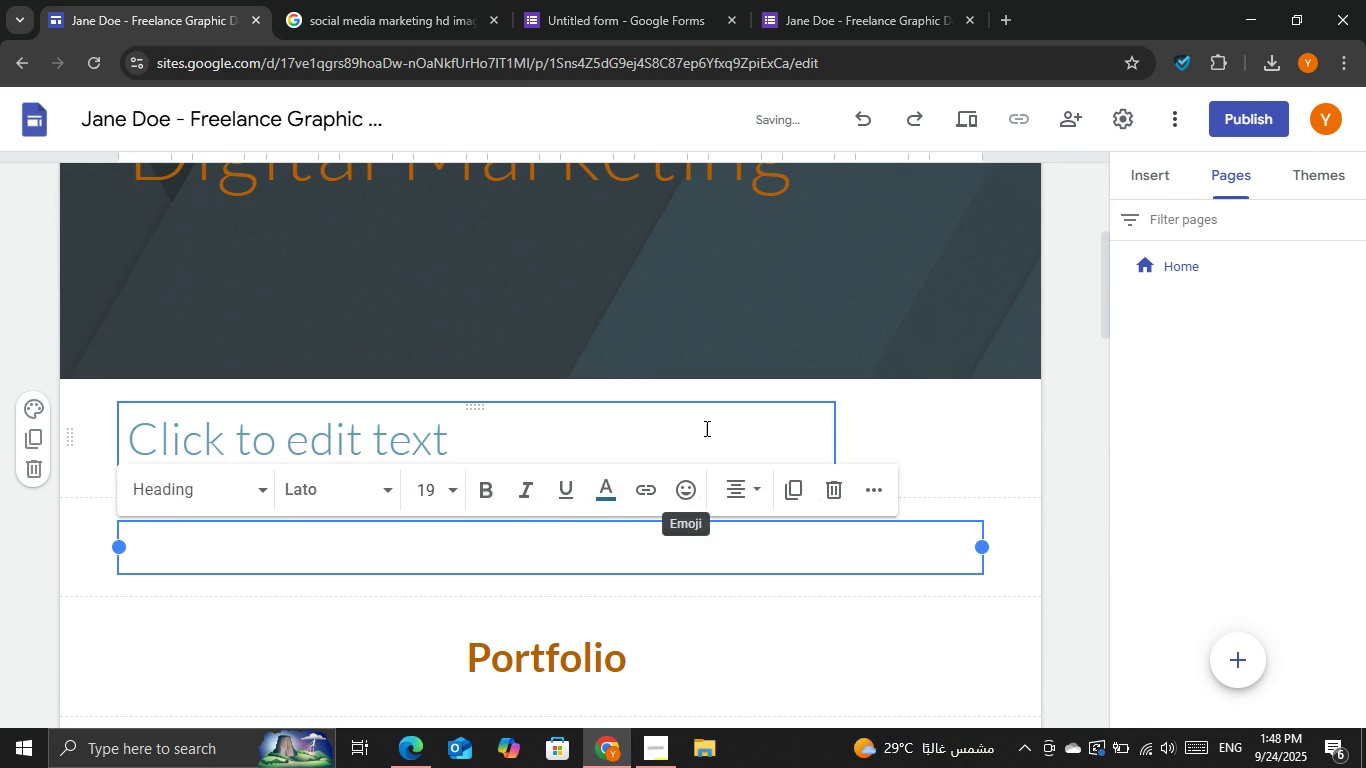 
left_click([705, 428])
 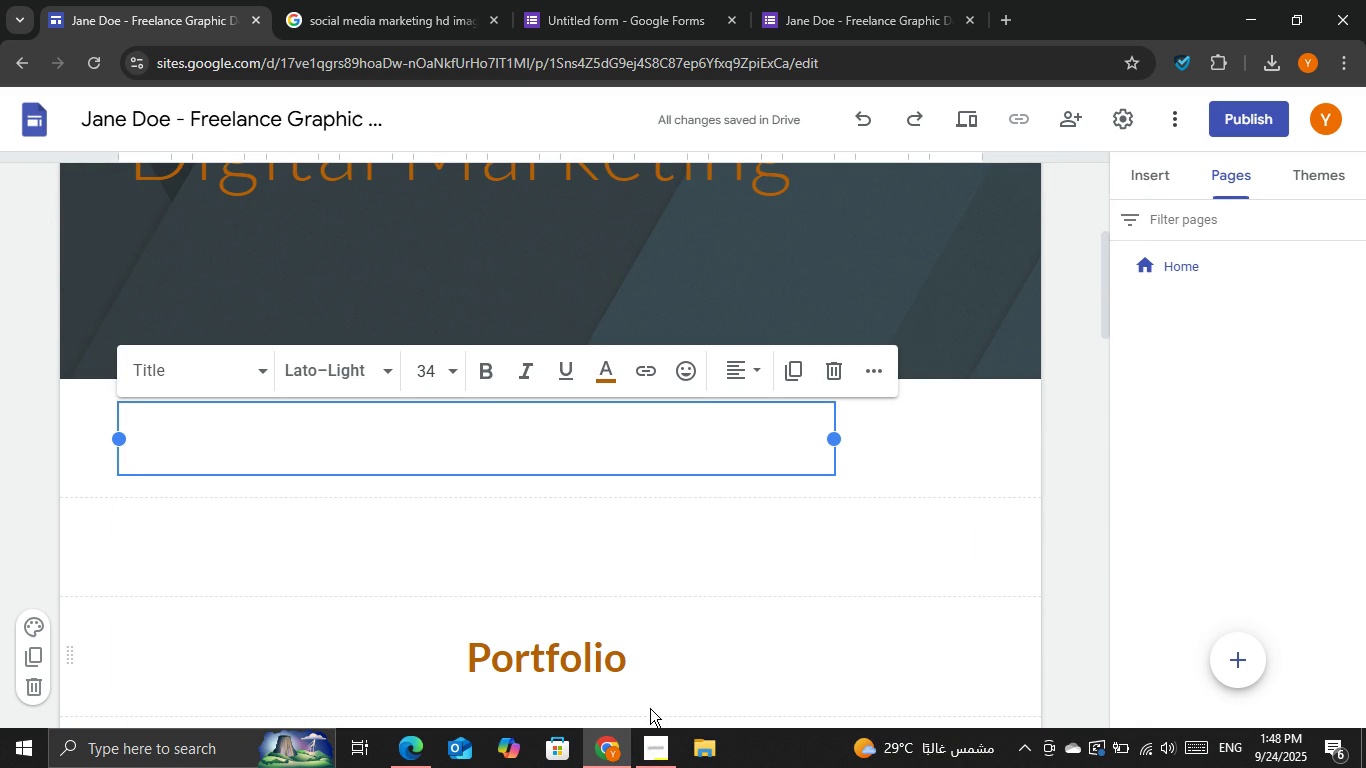 
type(Welcone)
key(Backspace)
key(Backspace)
type(me to my portfolio)
 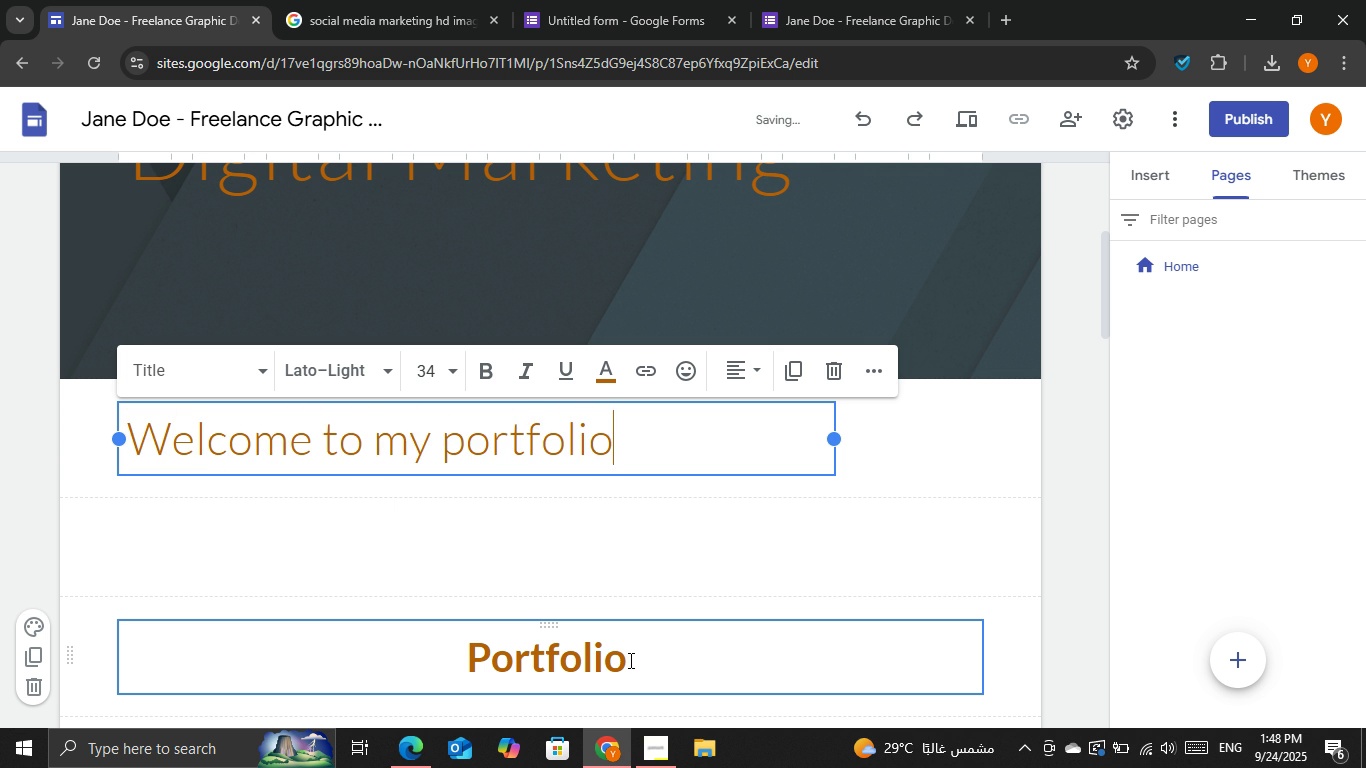 
hold_key(key=ShiftRight, duration=0.32)
 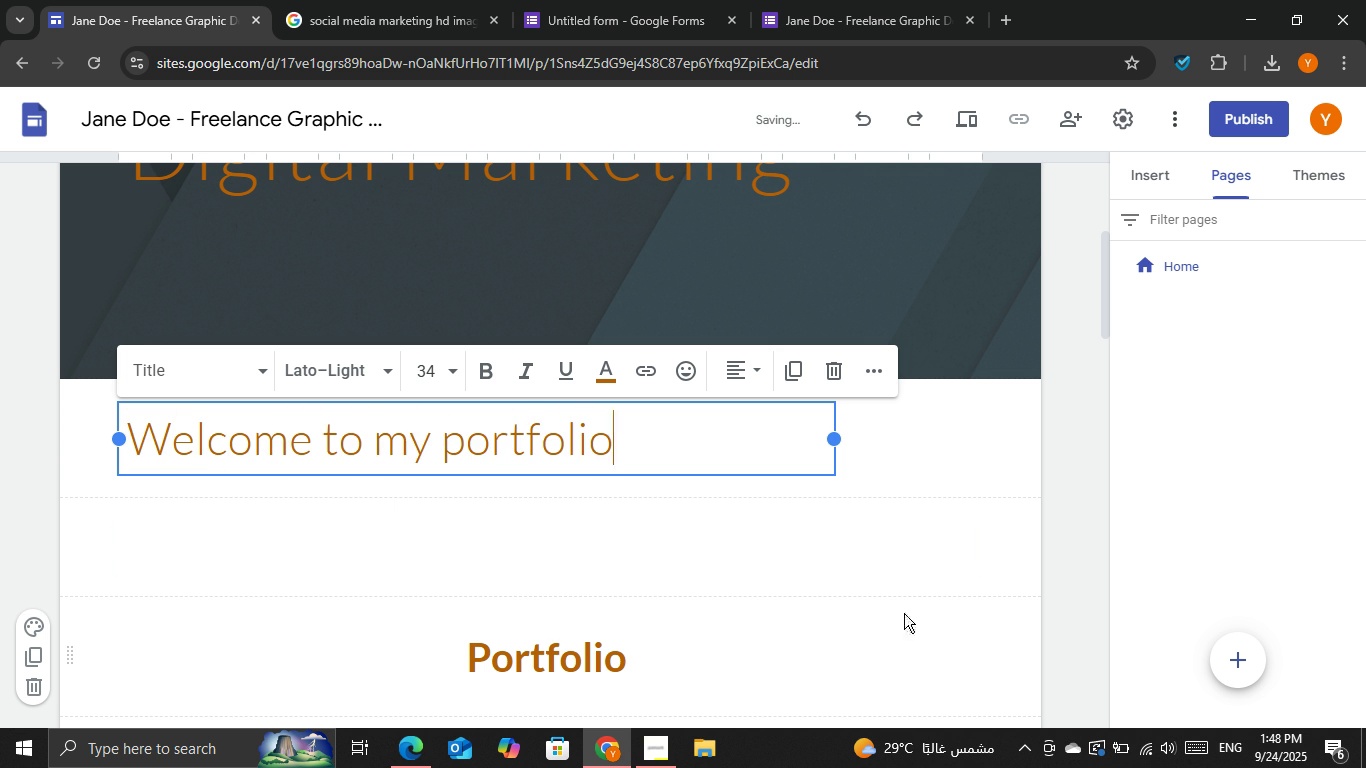 
left_click([1006, 582])
 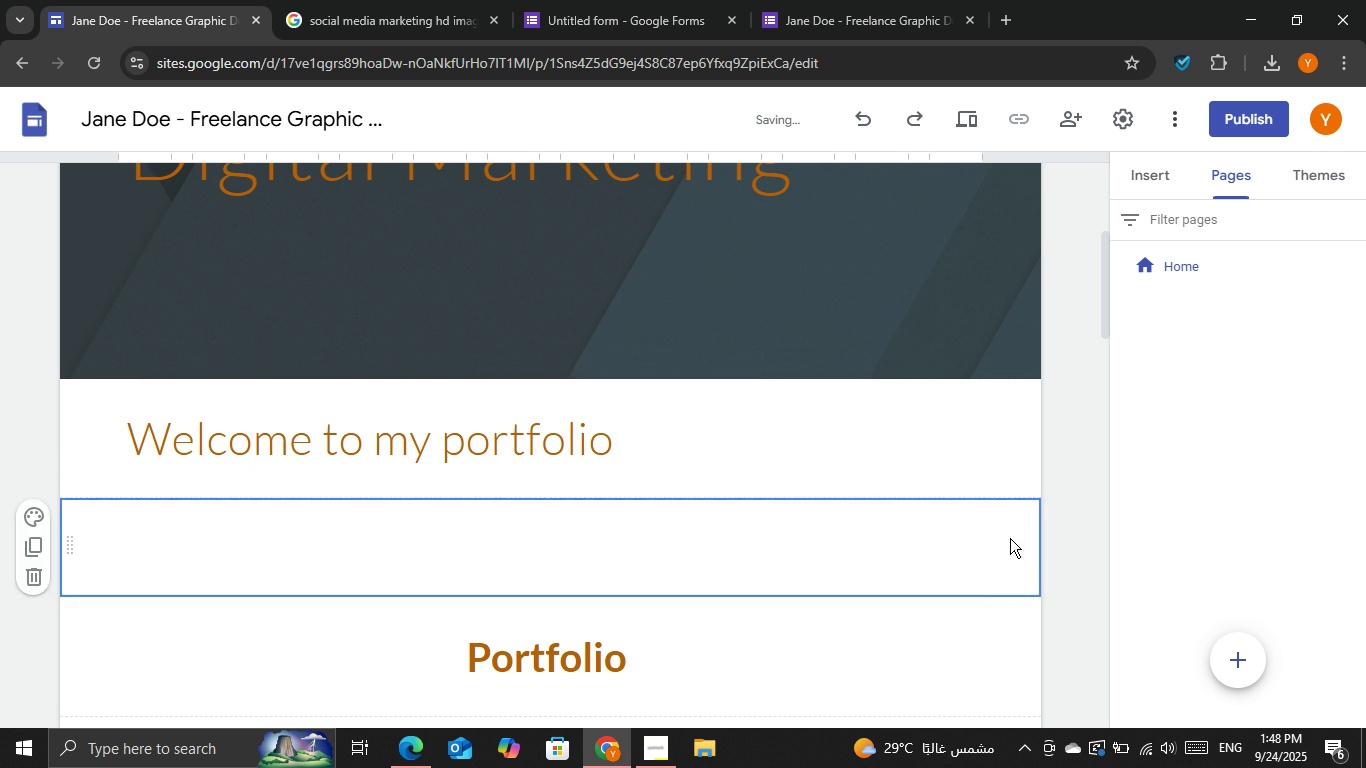 
scroll: coordinate [1009, 532], scroll_direction: up, amount: 2.0
 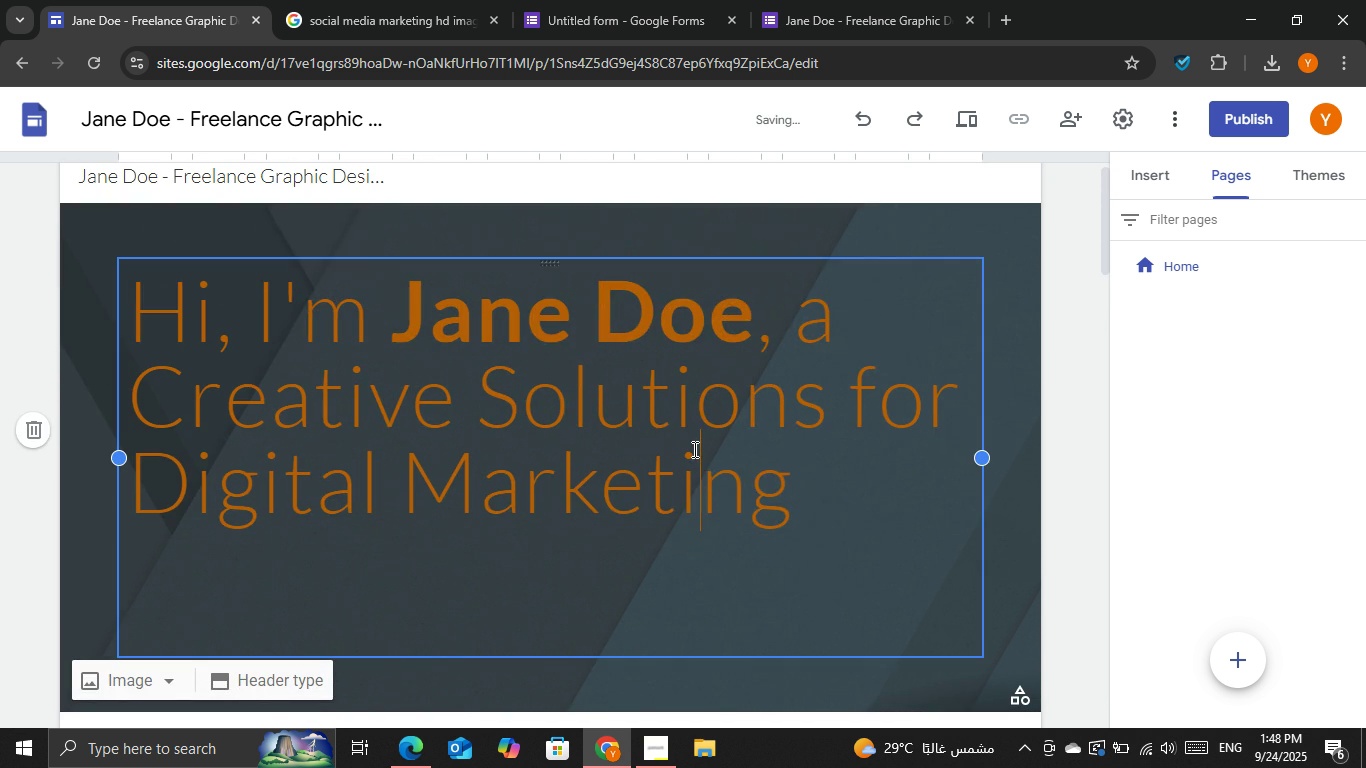 
left_click([693, 449])
 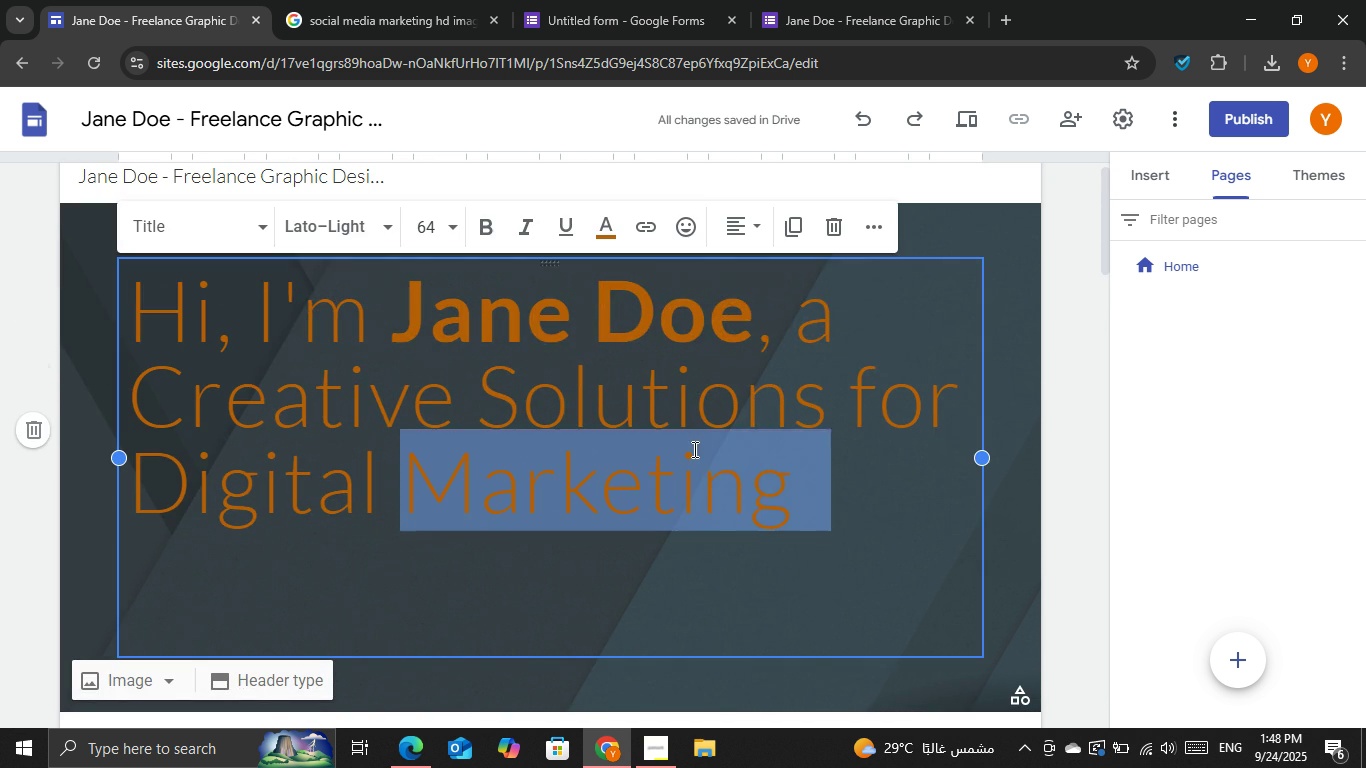 
double_click([693, 449])
 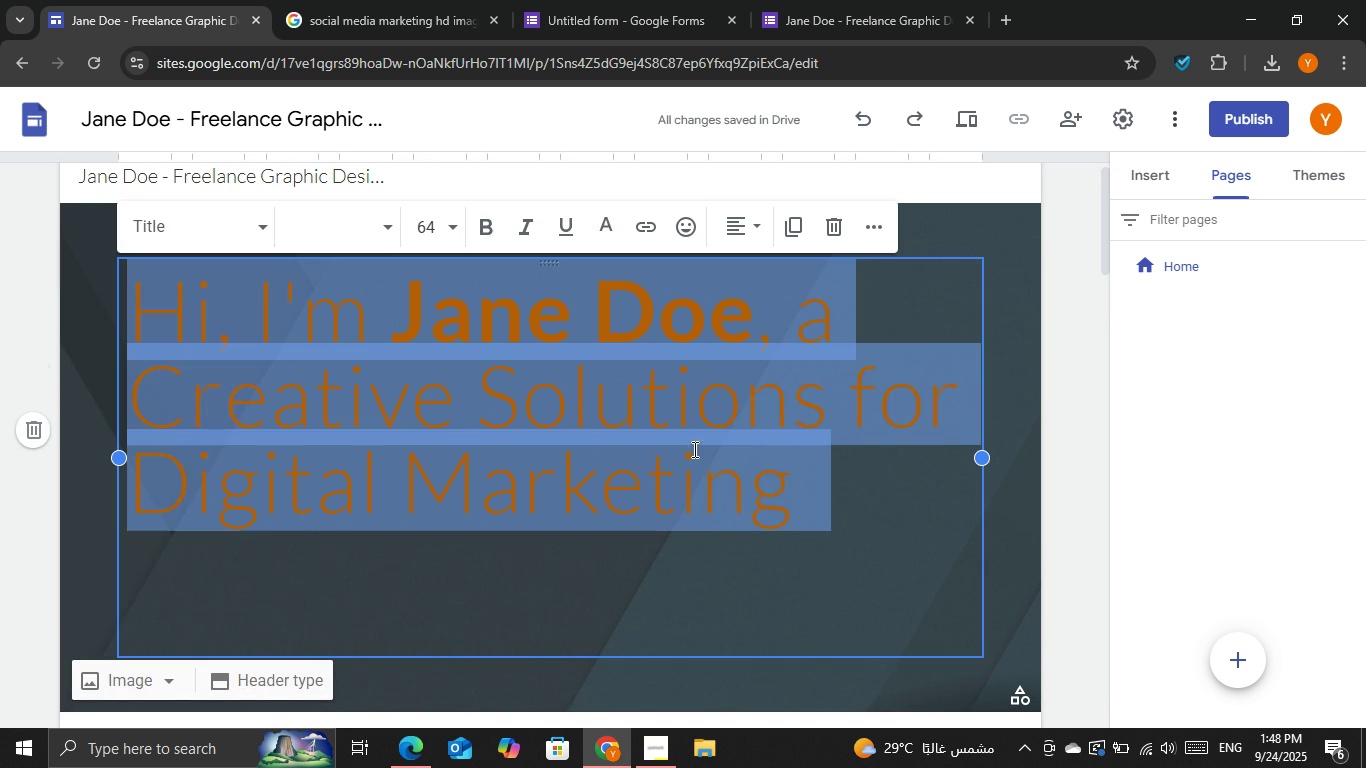 
triple_click([693, 449])
 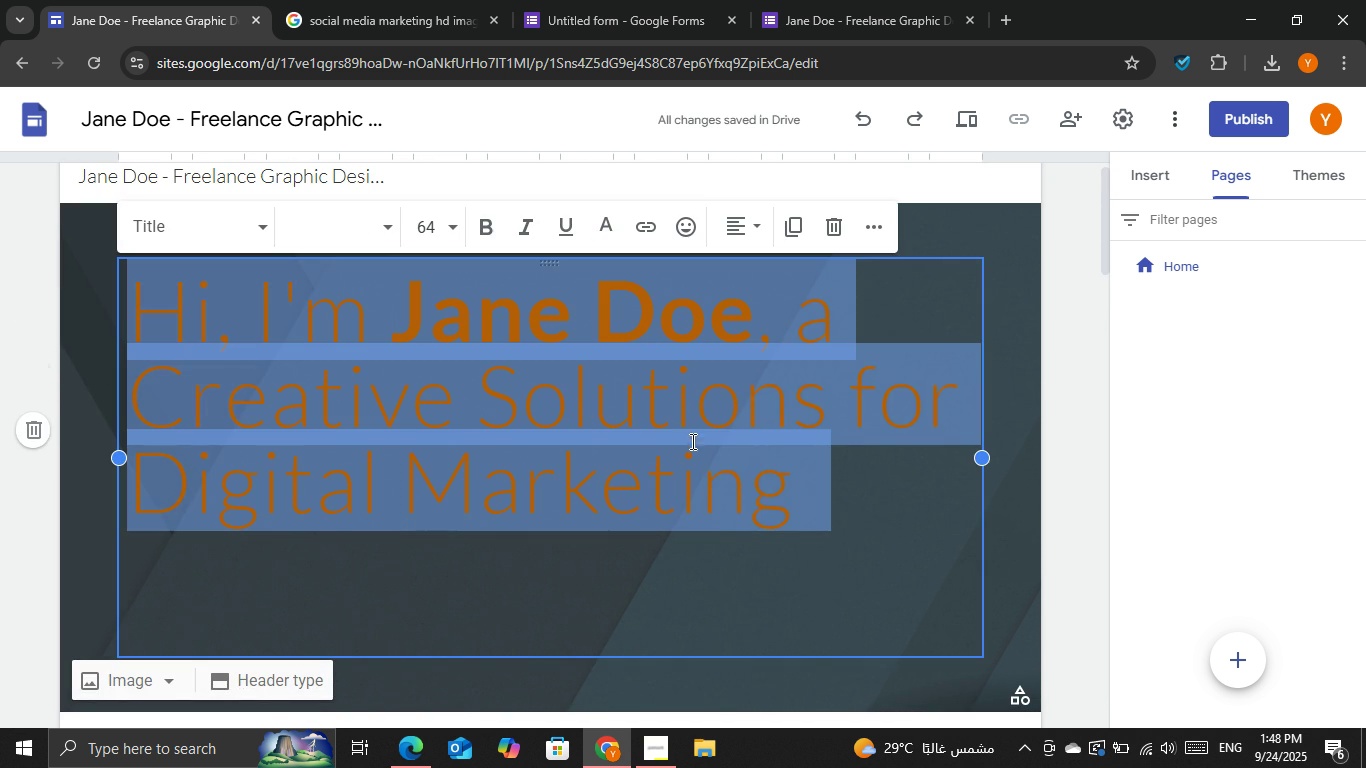 
triple_click([693, 449])
 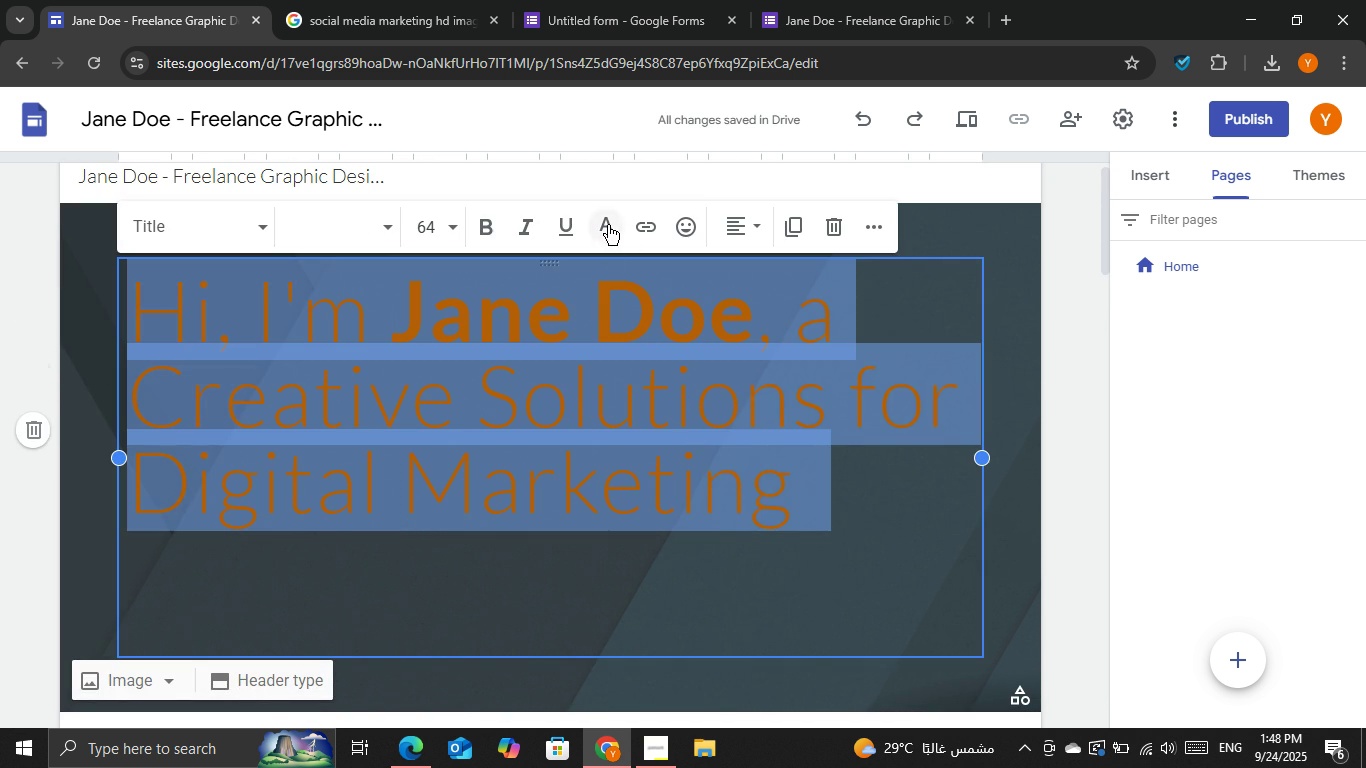 
left_click([608, 225])
 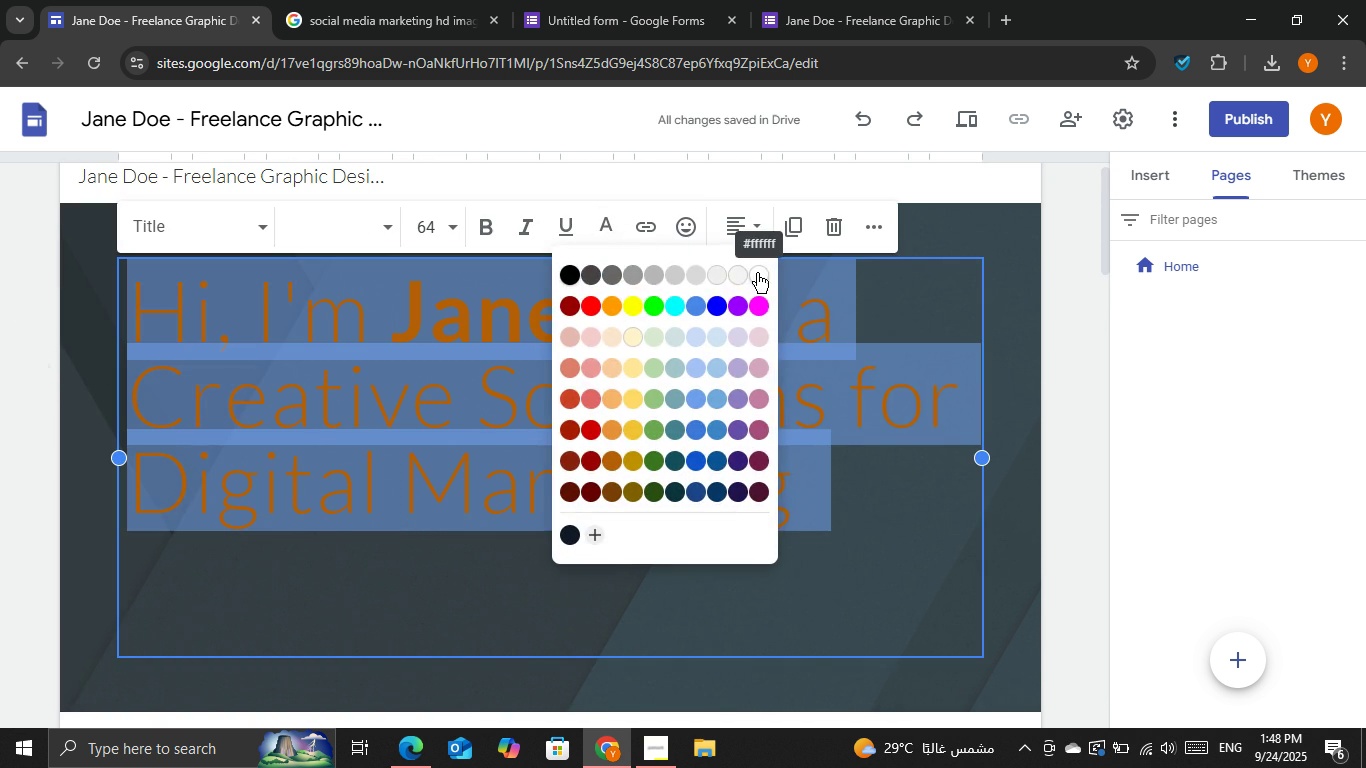 
left_click([760, 273])
 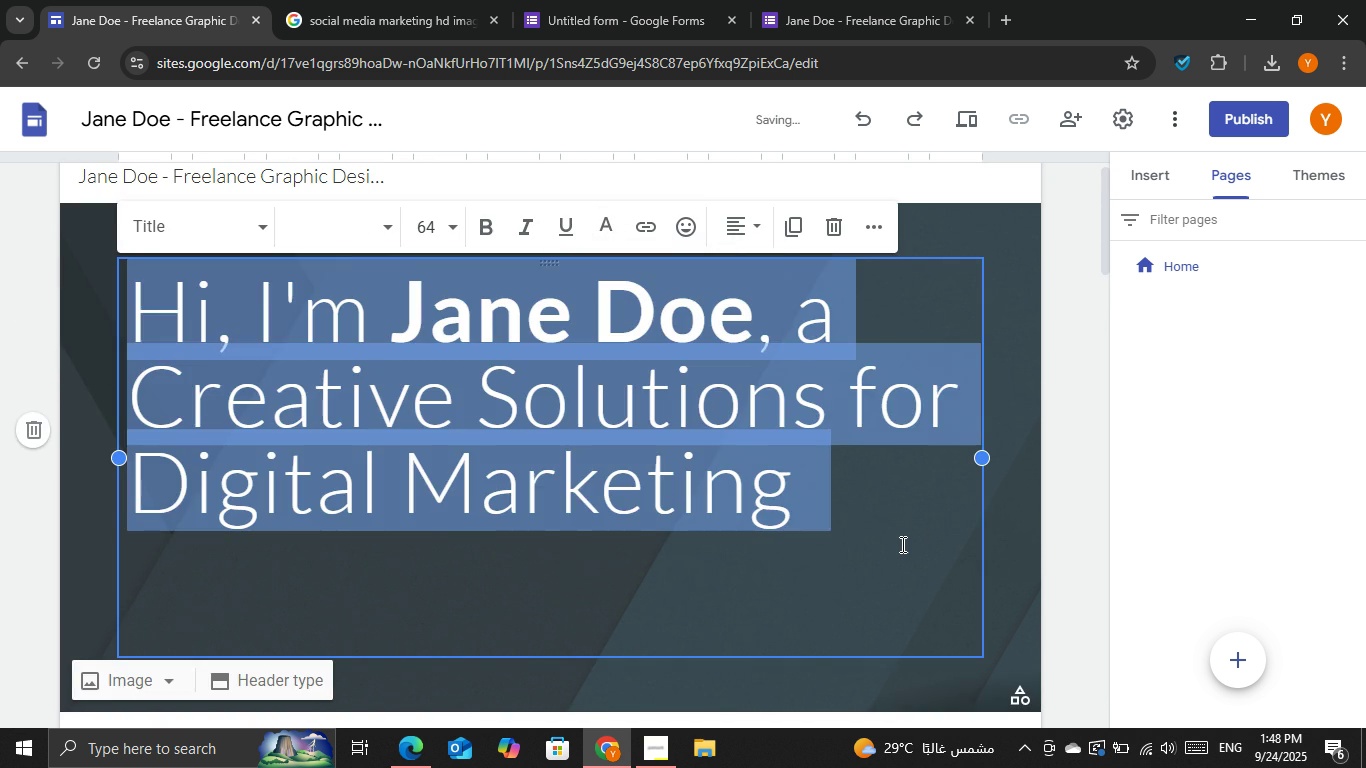 
left_click([902, 549])
 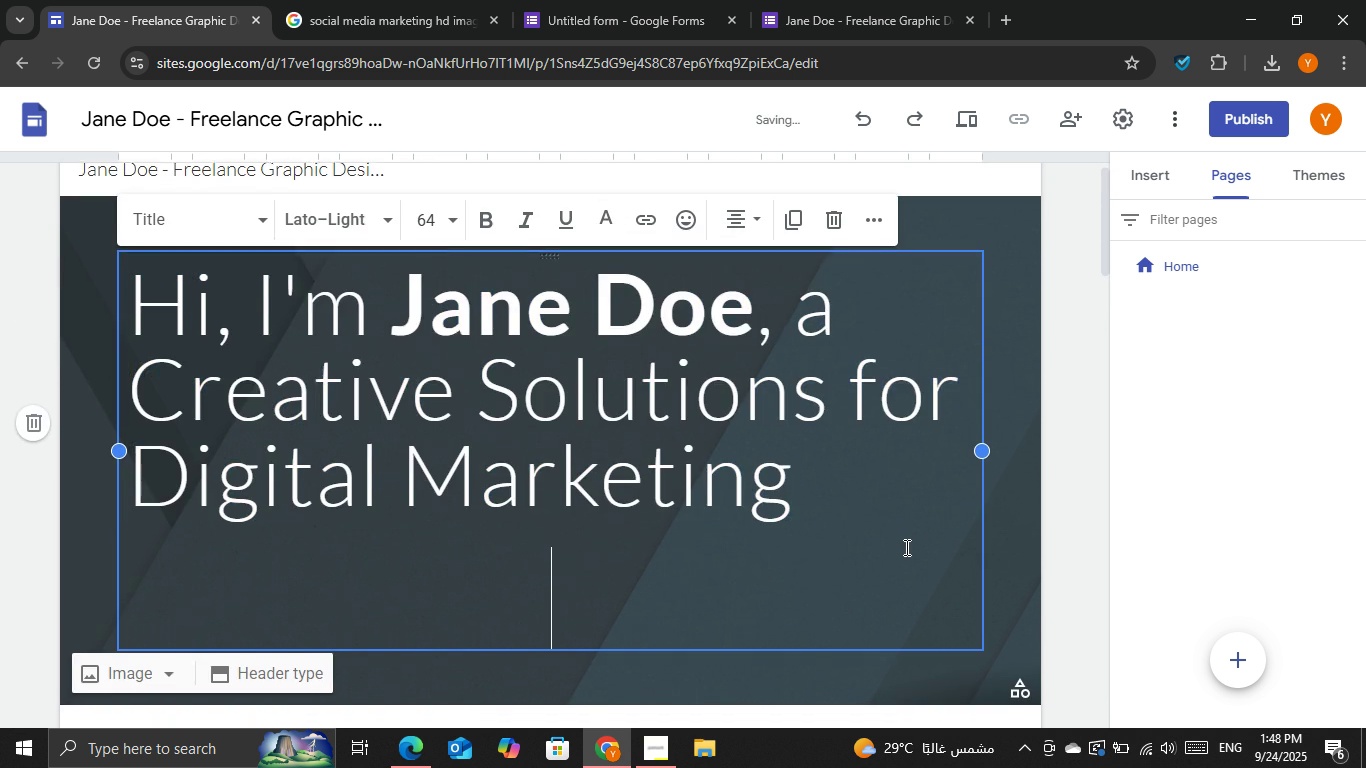 
scroll: coordinate [905, 547], scroll_direction: down, amount: 1.0
 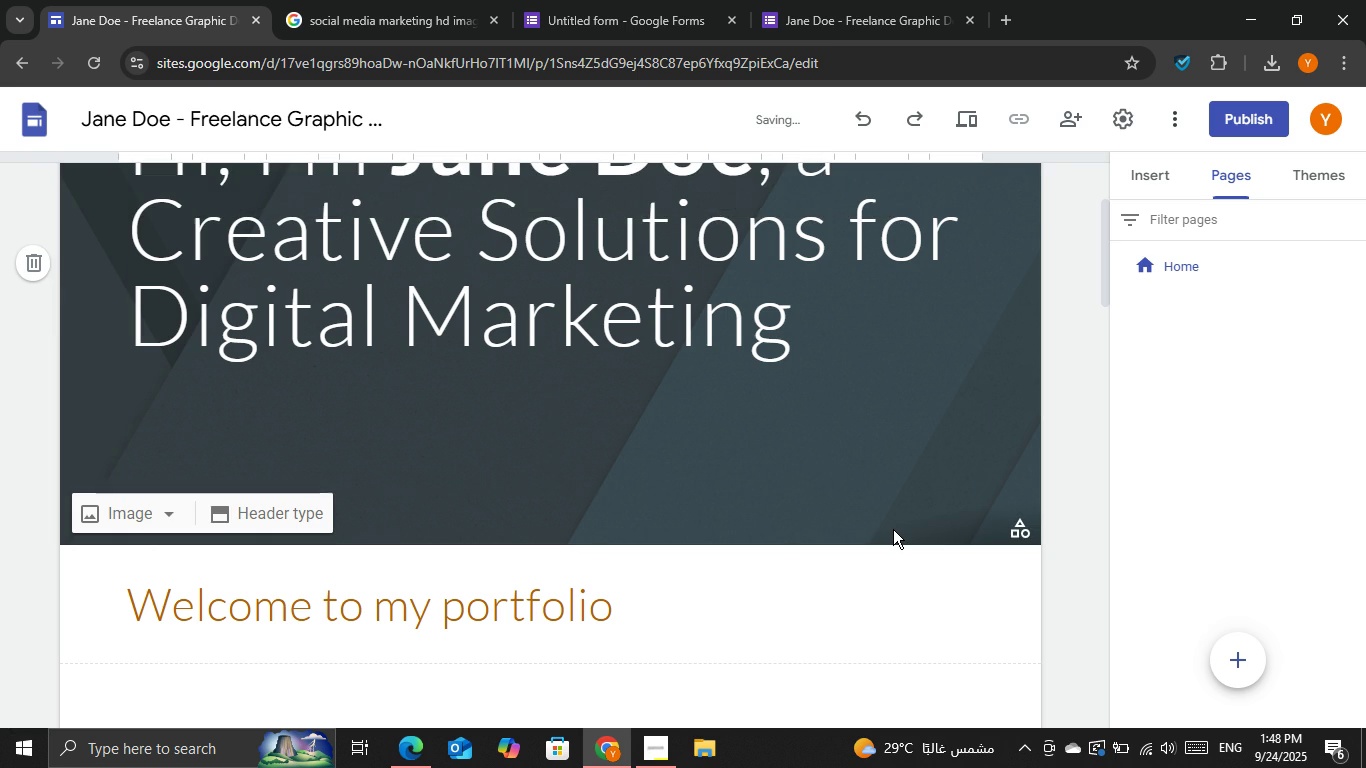 
left_click([893, 529])
 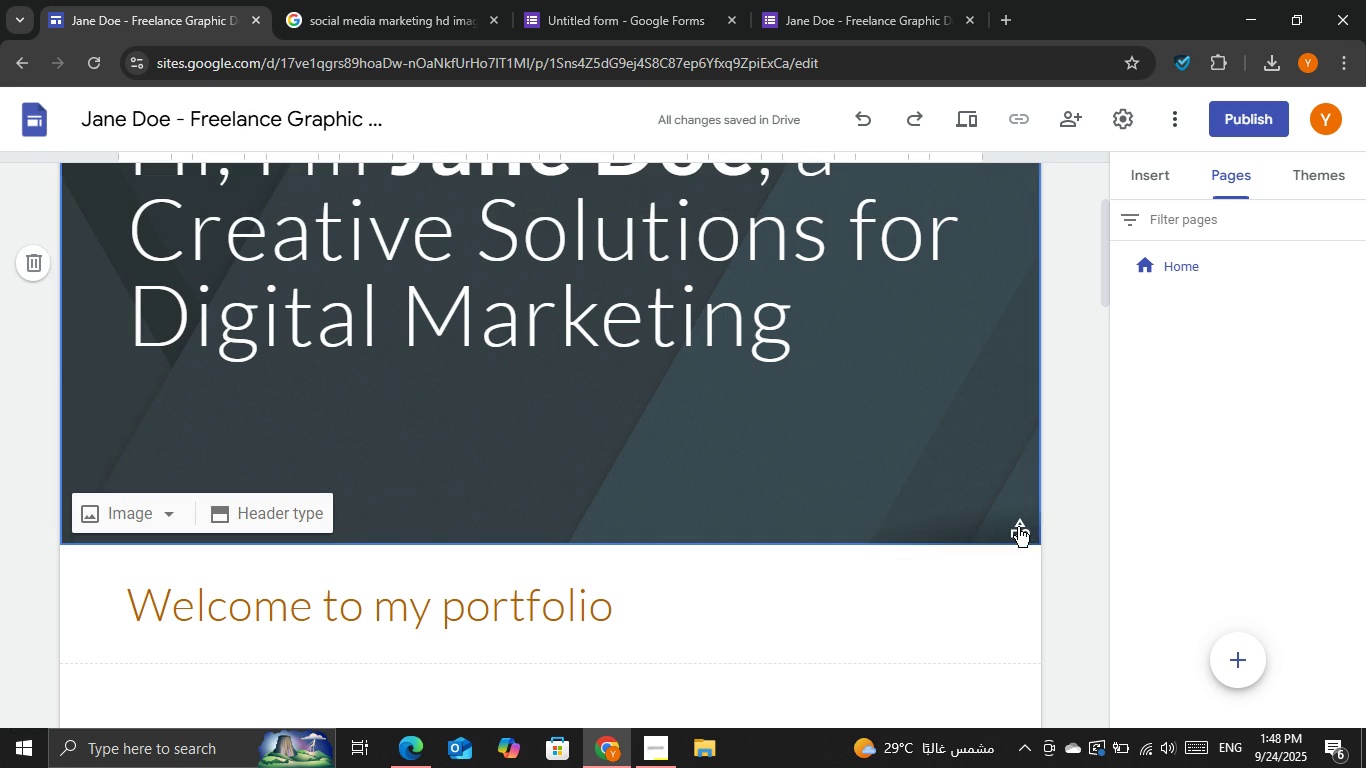 
left_click([1018, 527])
 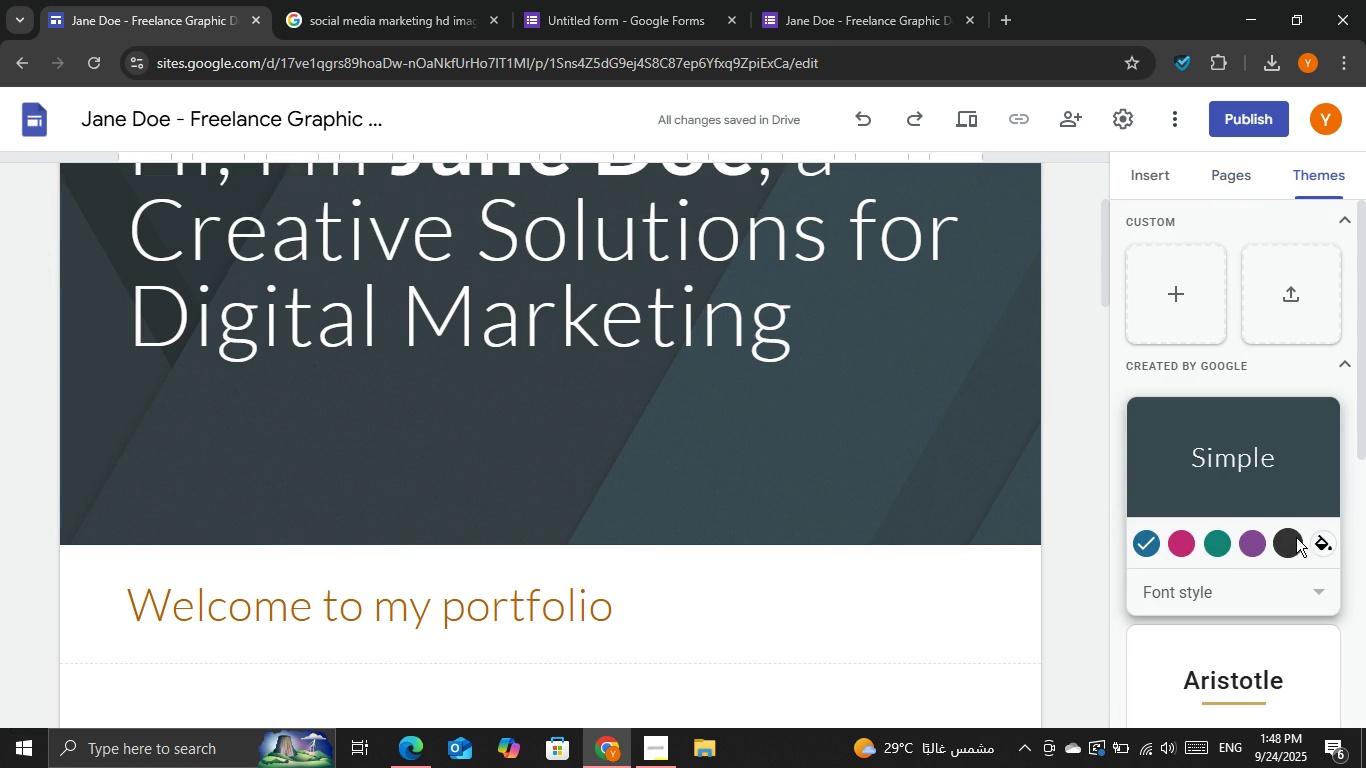 
left_click([1336, 549])
 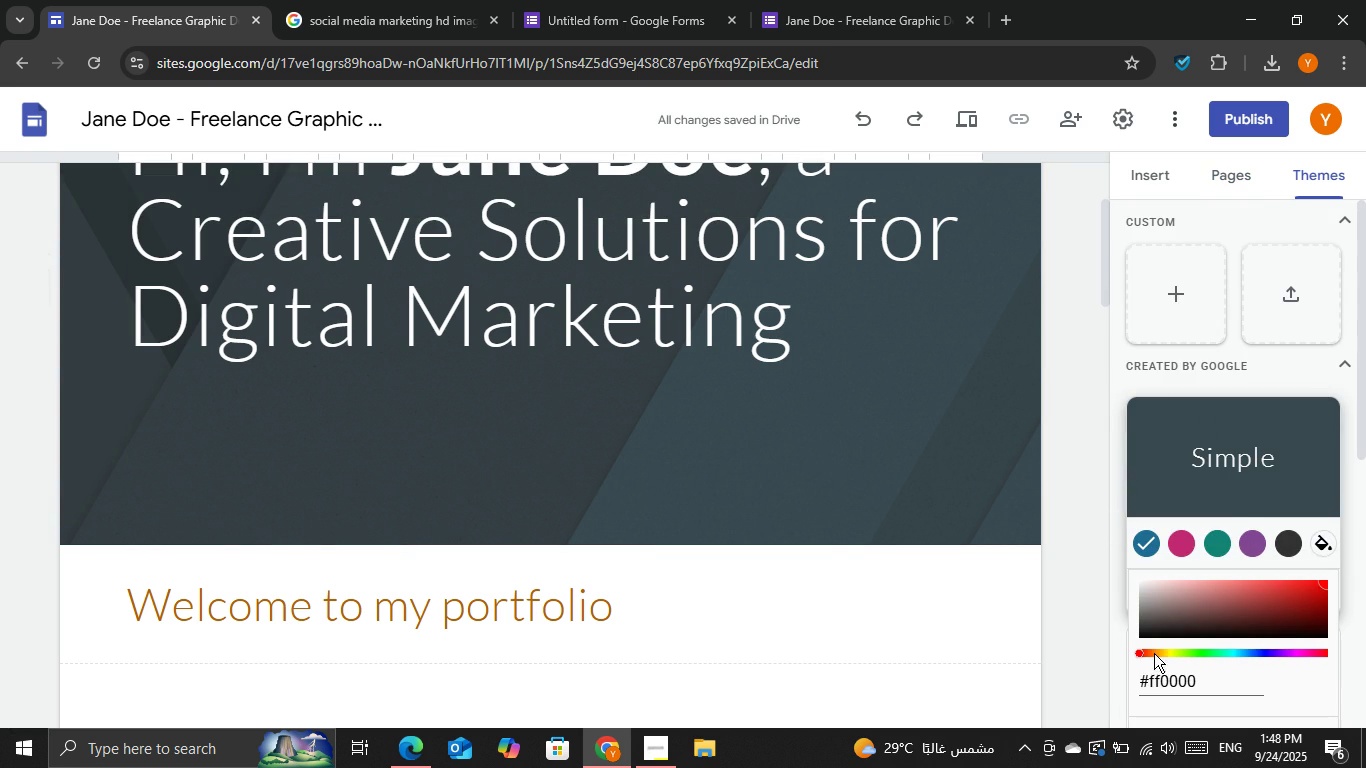 
left_click_drag(start_coordinate=[1138, 653], to_coordinate=[1157, 653])
 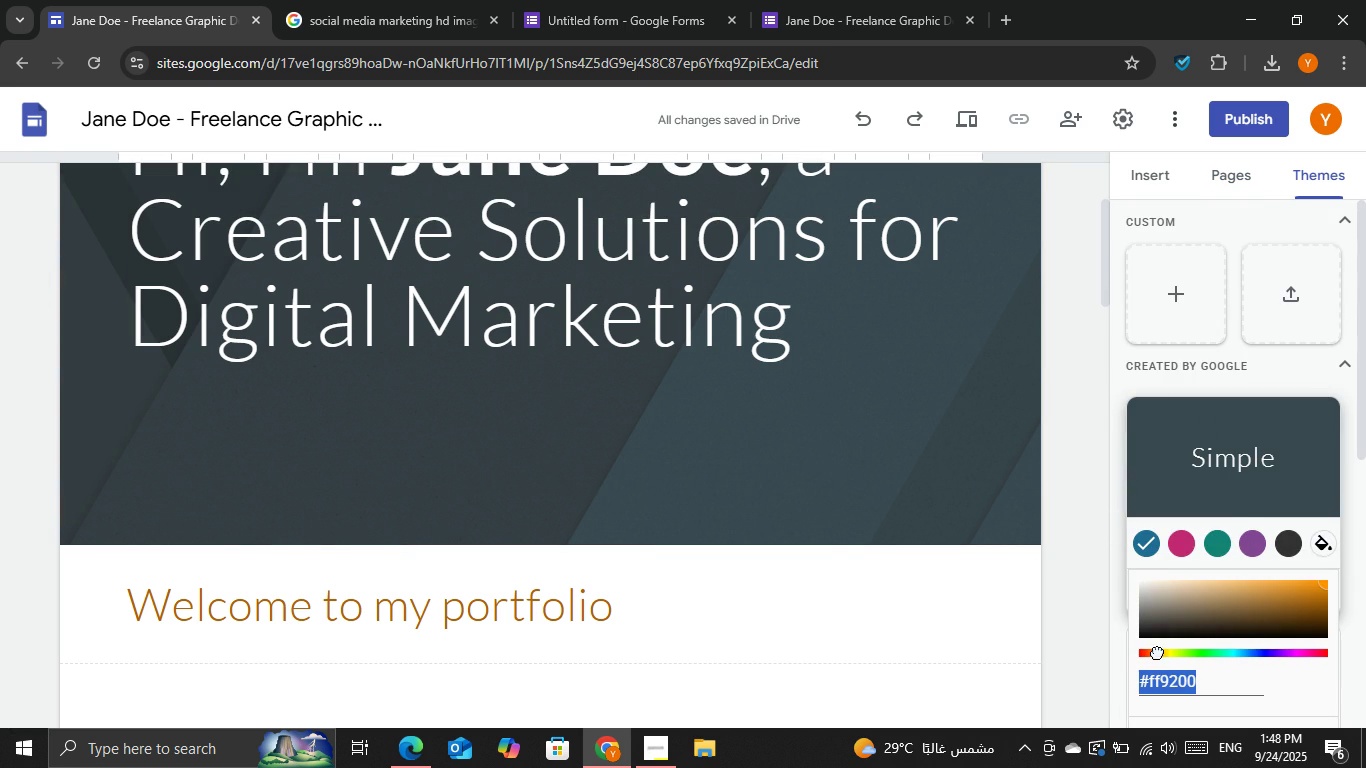 
left_click([1157, 652])
 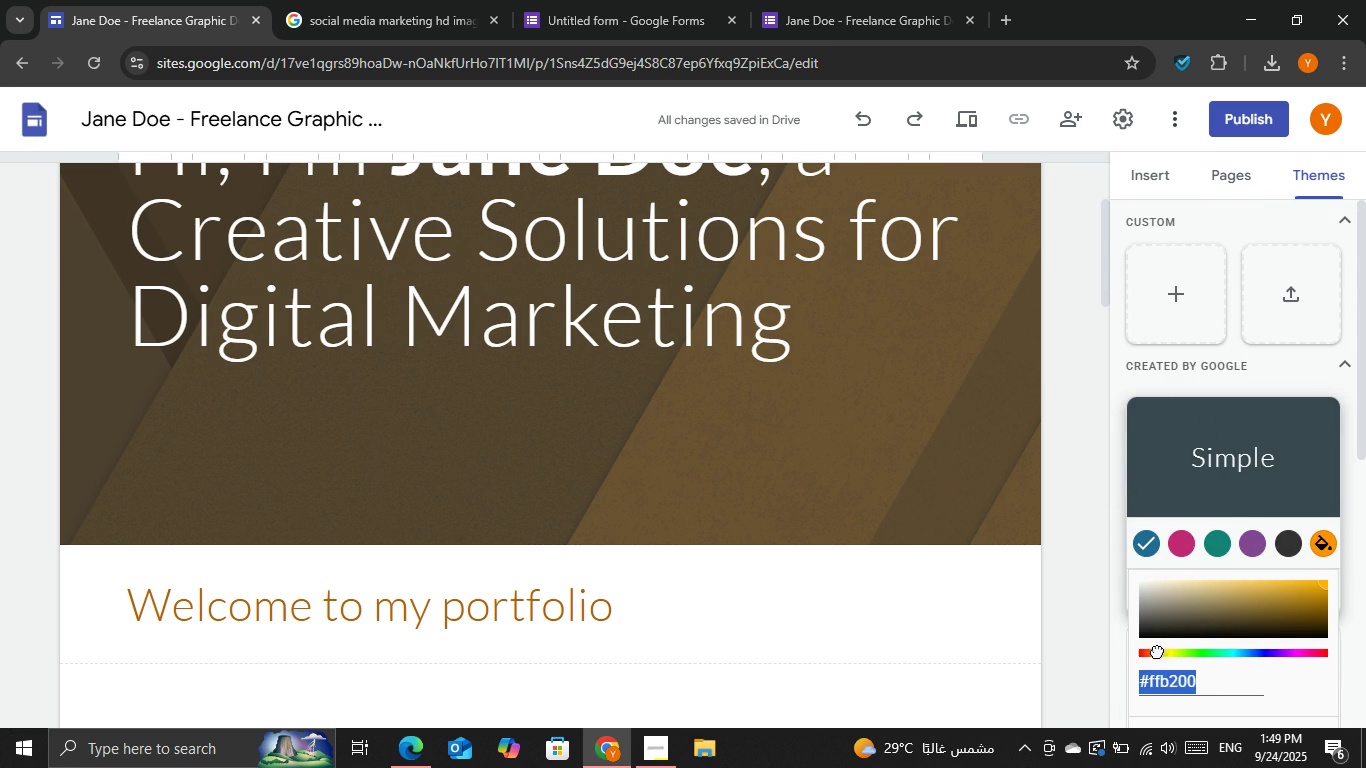 
scroll: coordinate [1175, 628], scroll_direction: down, amount: 1.0
 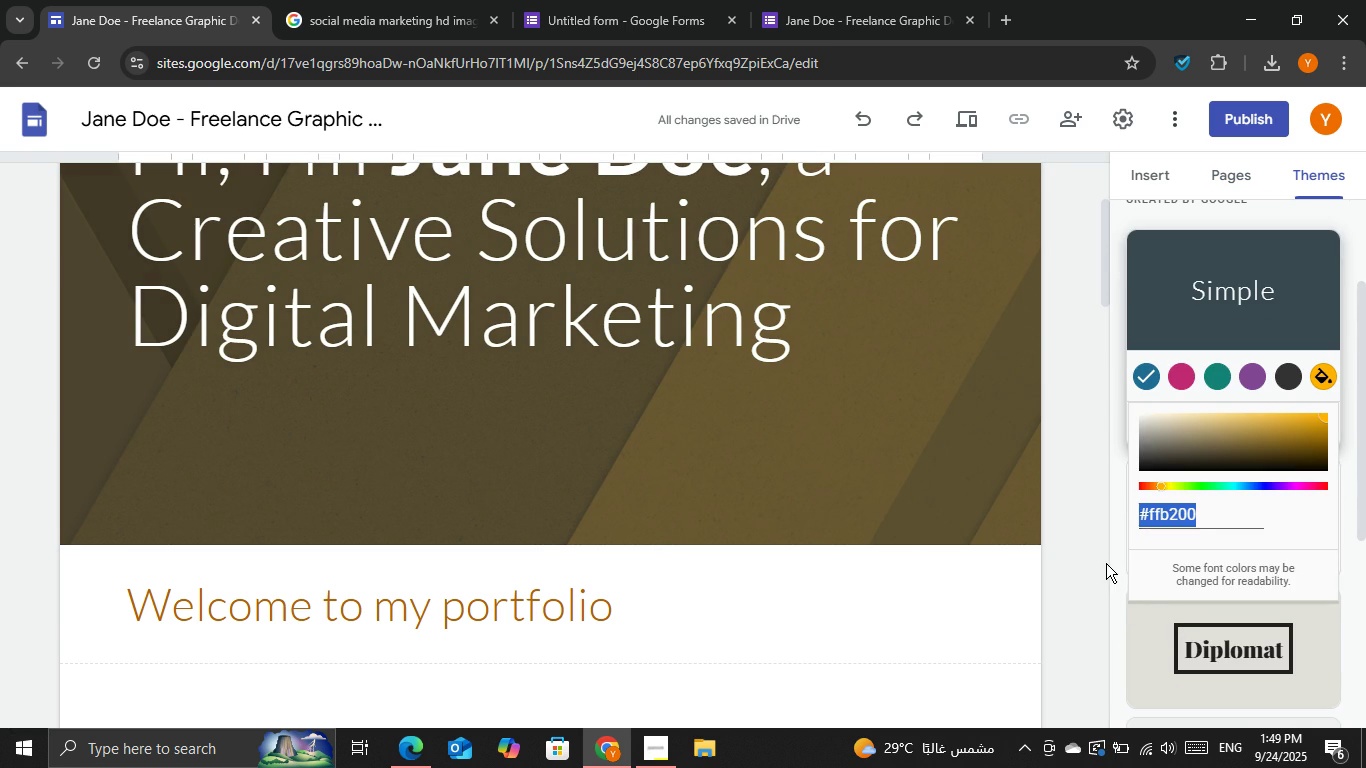 
left_click([1104, 558])
 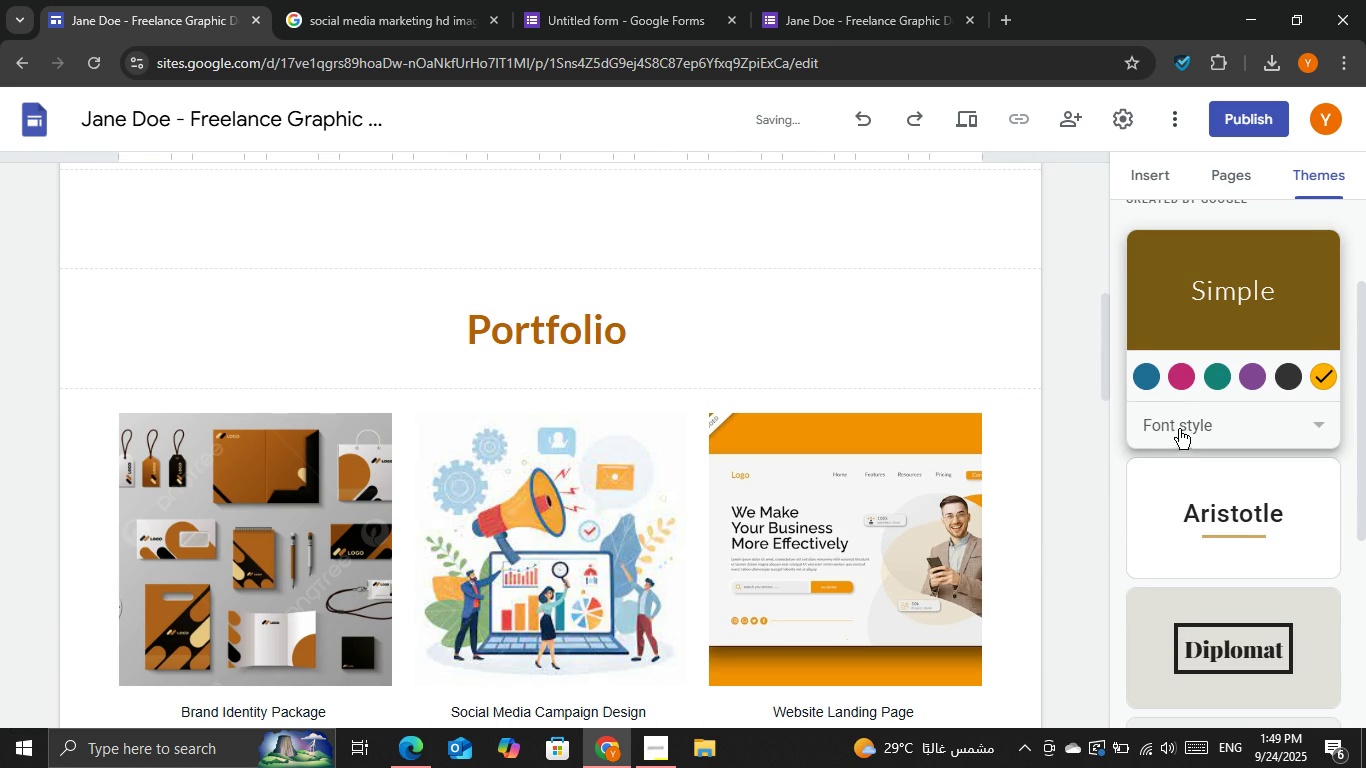 
left_click([1181, 430])
 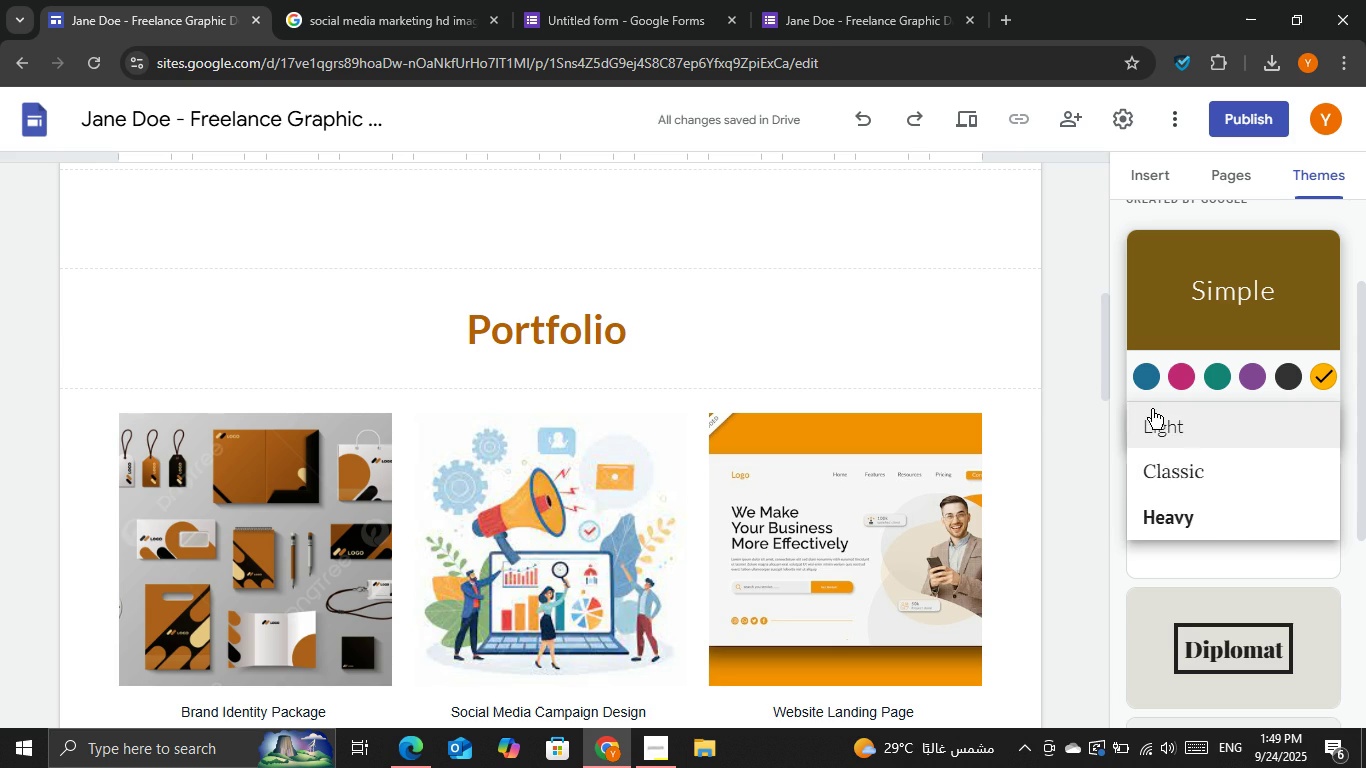 
left_click([1079, 404])
 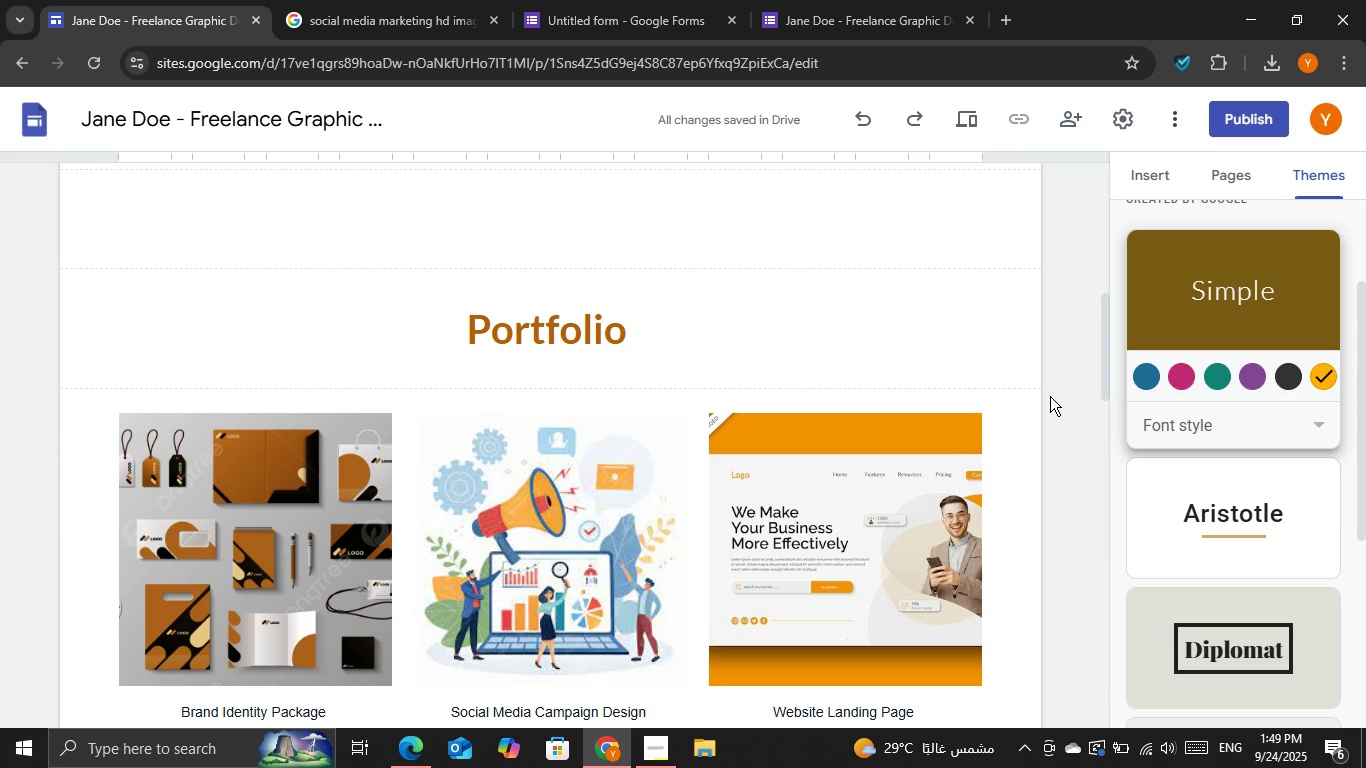 
scroll: coordinate [1051, 395], scroll_direction: up, amount: 4.0
 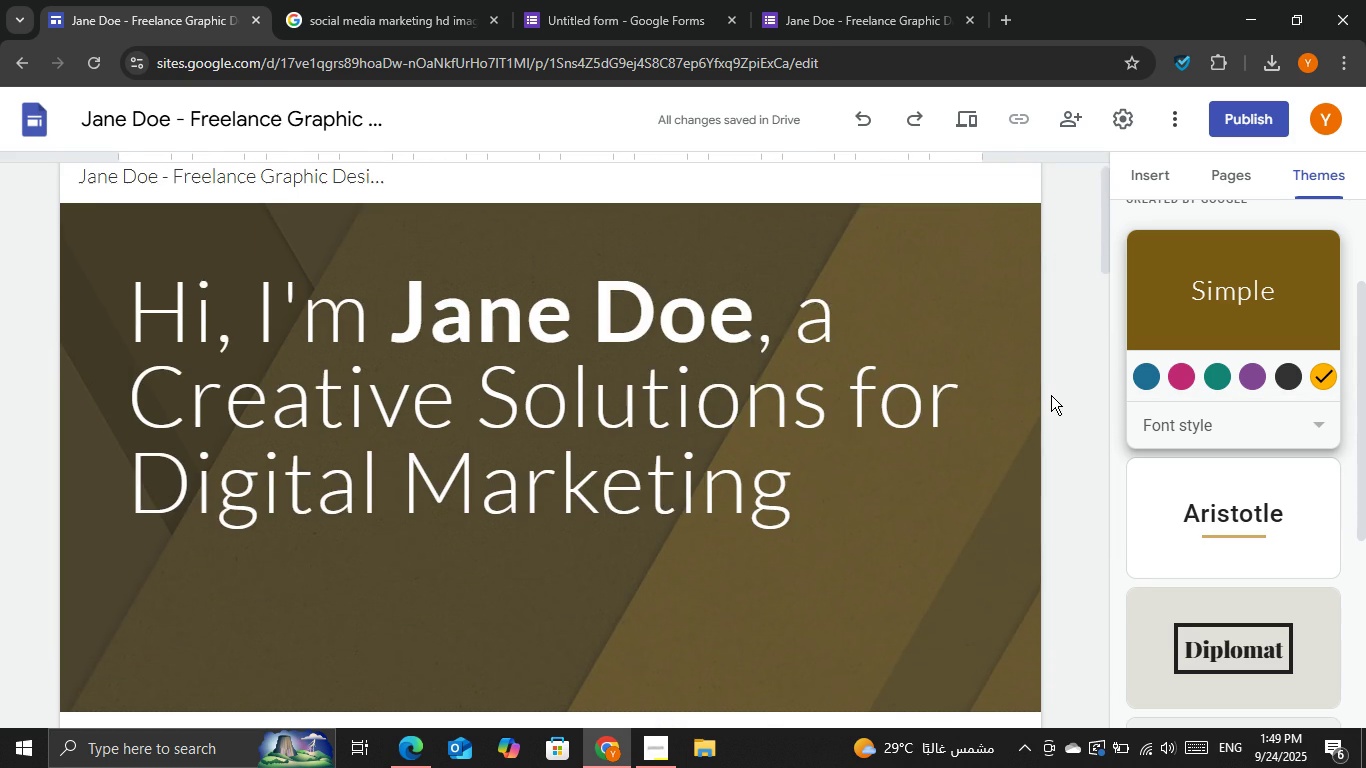 
scroll: coordinate [1051, 395], scroll_direction: down, amount: 1.0
 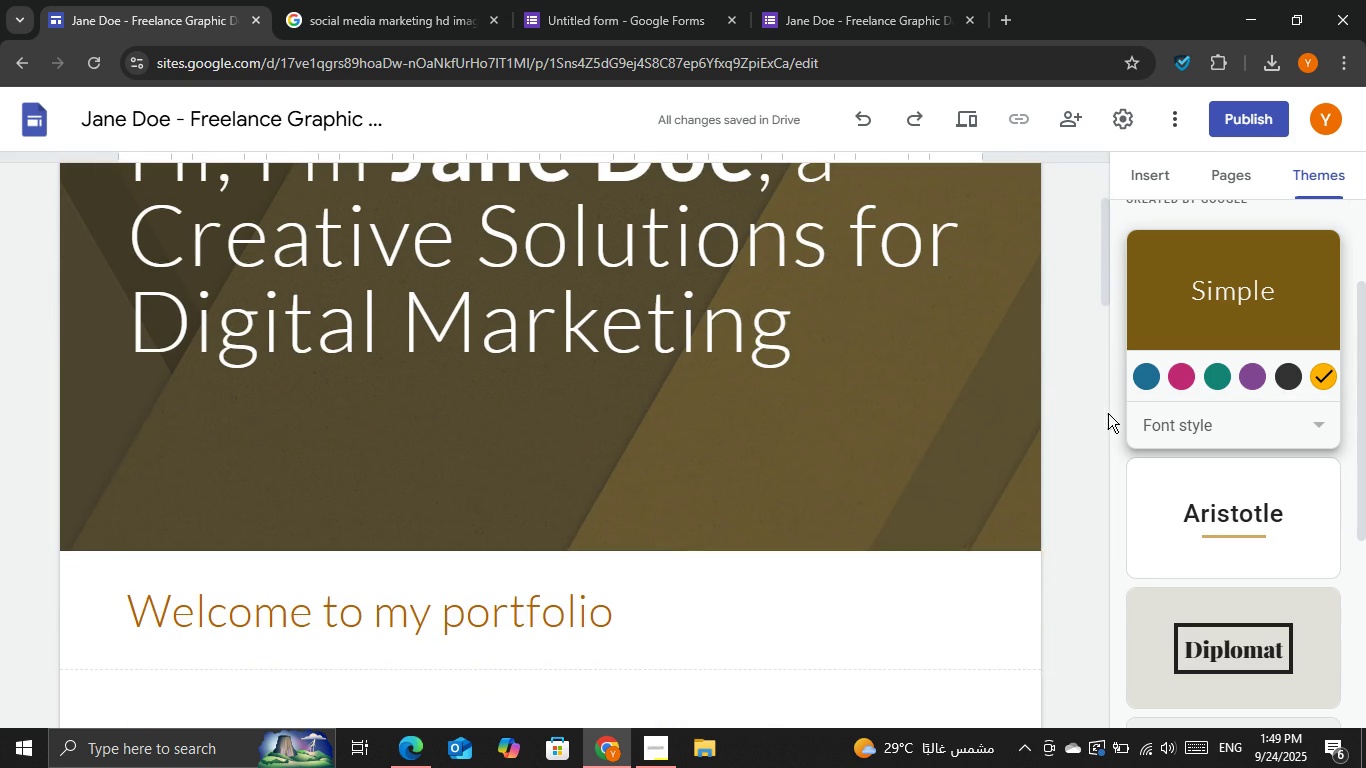 
scroll: coordinate [1081, 412], scroll_direction: up, amount: 2.0
 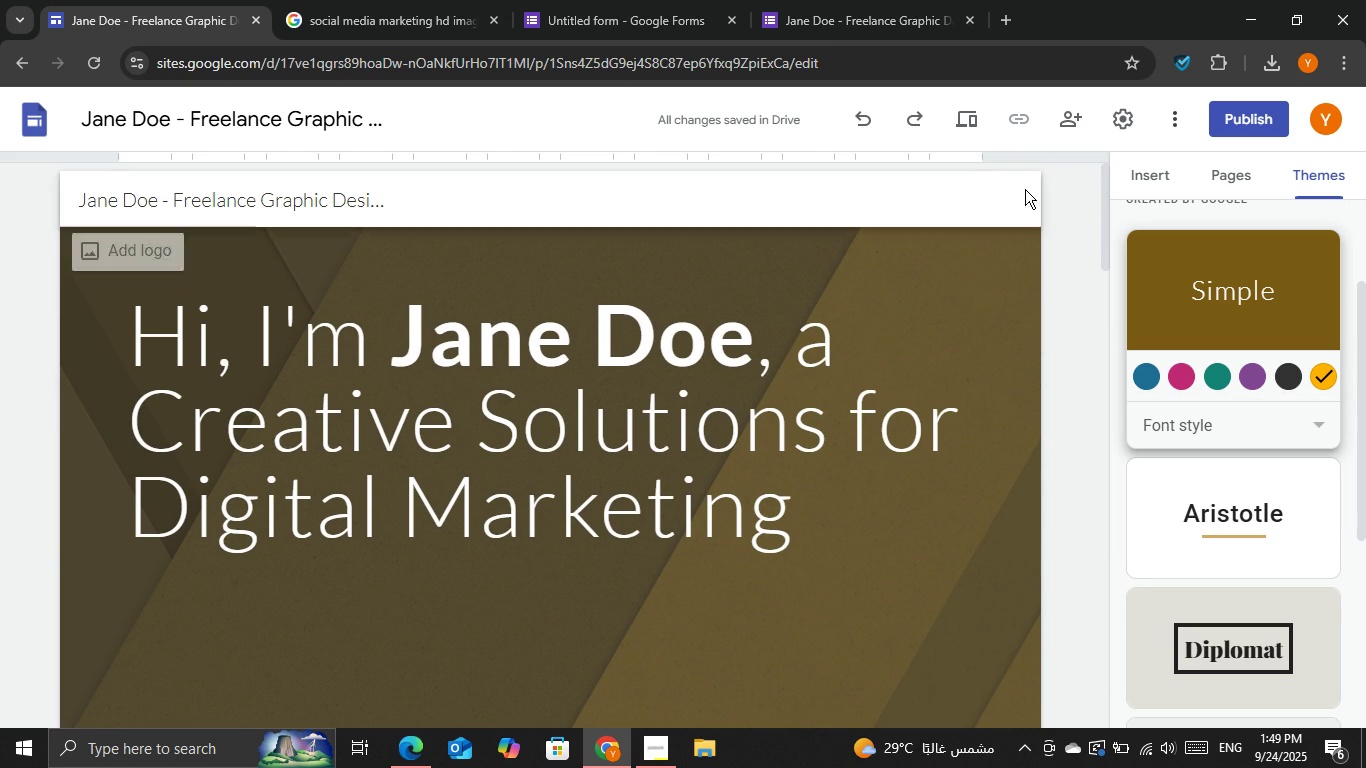 
left_click([969, 118])
 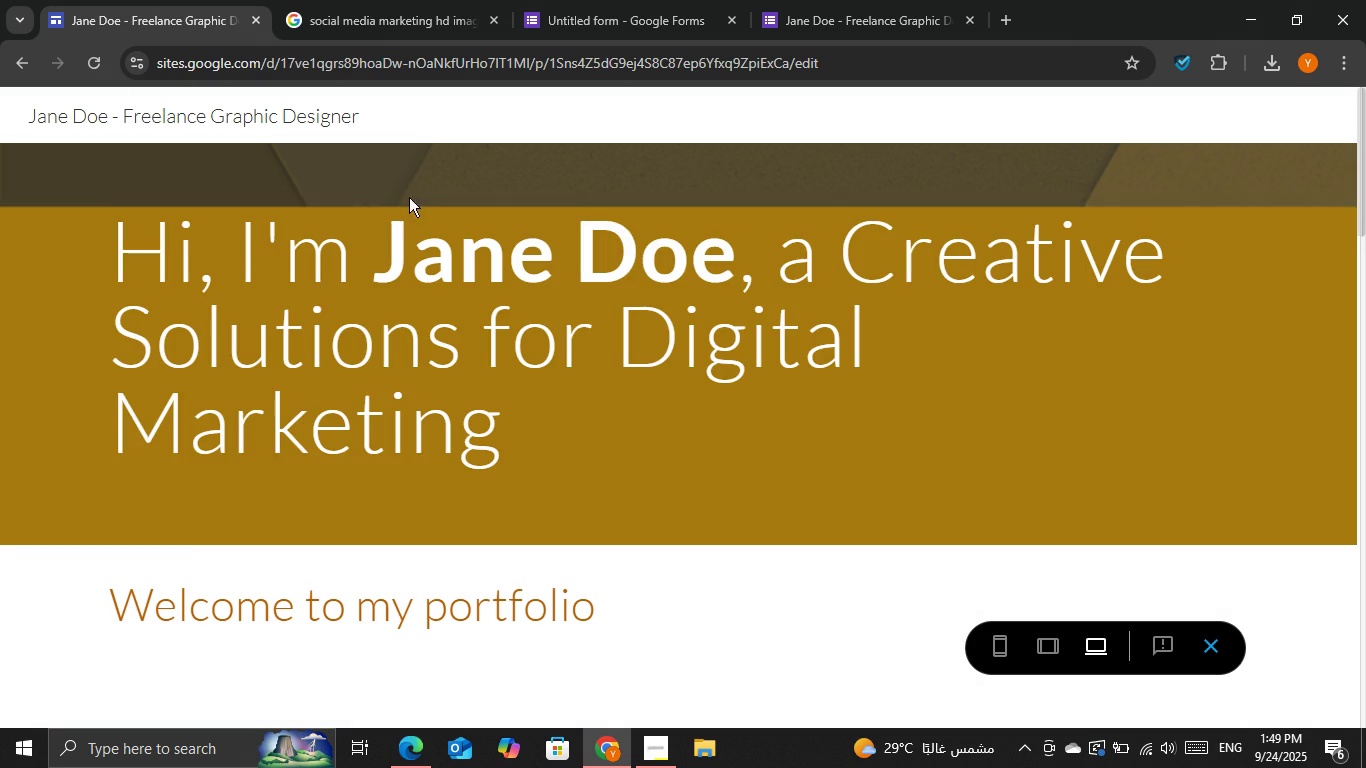 
scroll: coordinate [471, 260], scroll_direction: up, amount: 2.0
 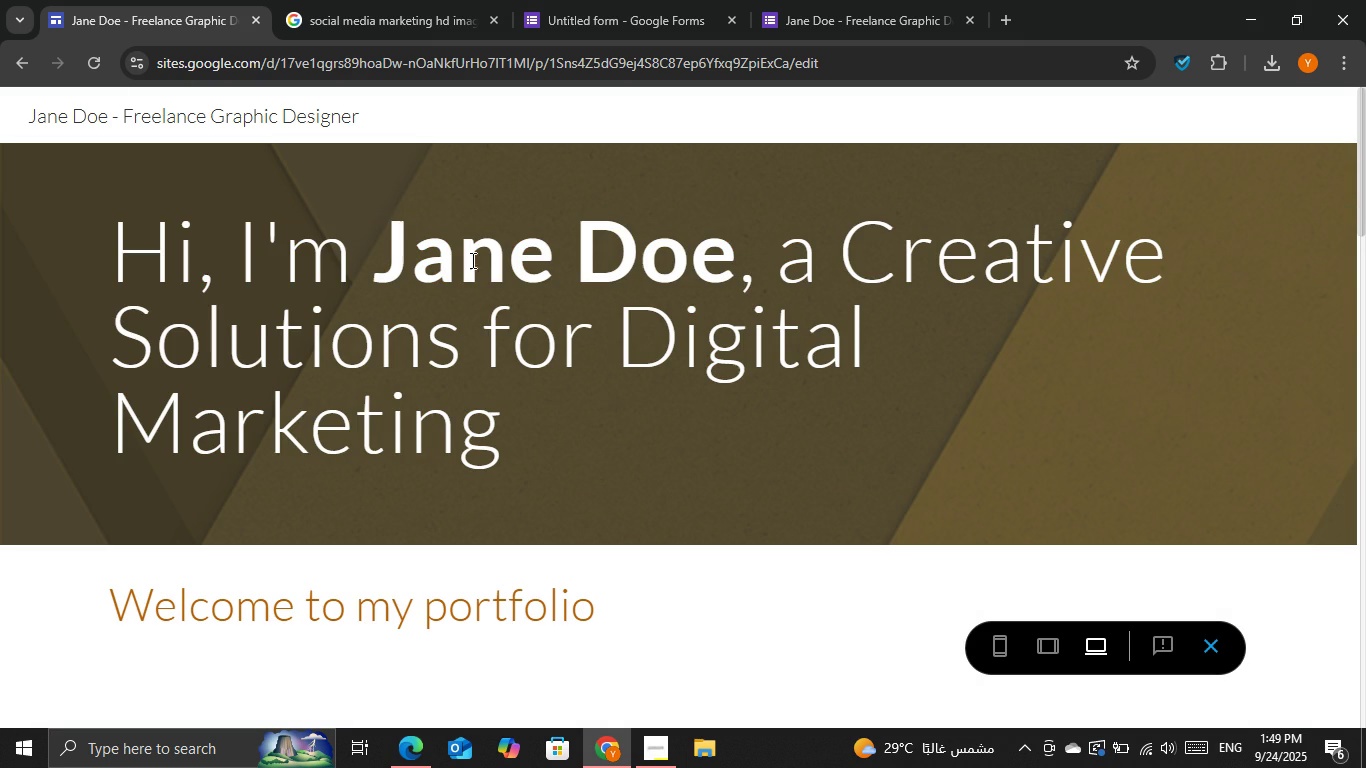 
scroll: coordinate [471, 260], scroll_direction: down, amount: 2.0
 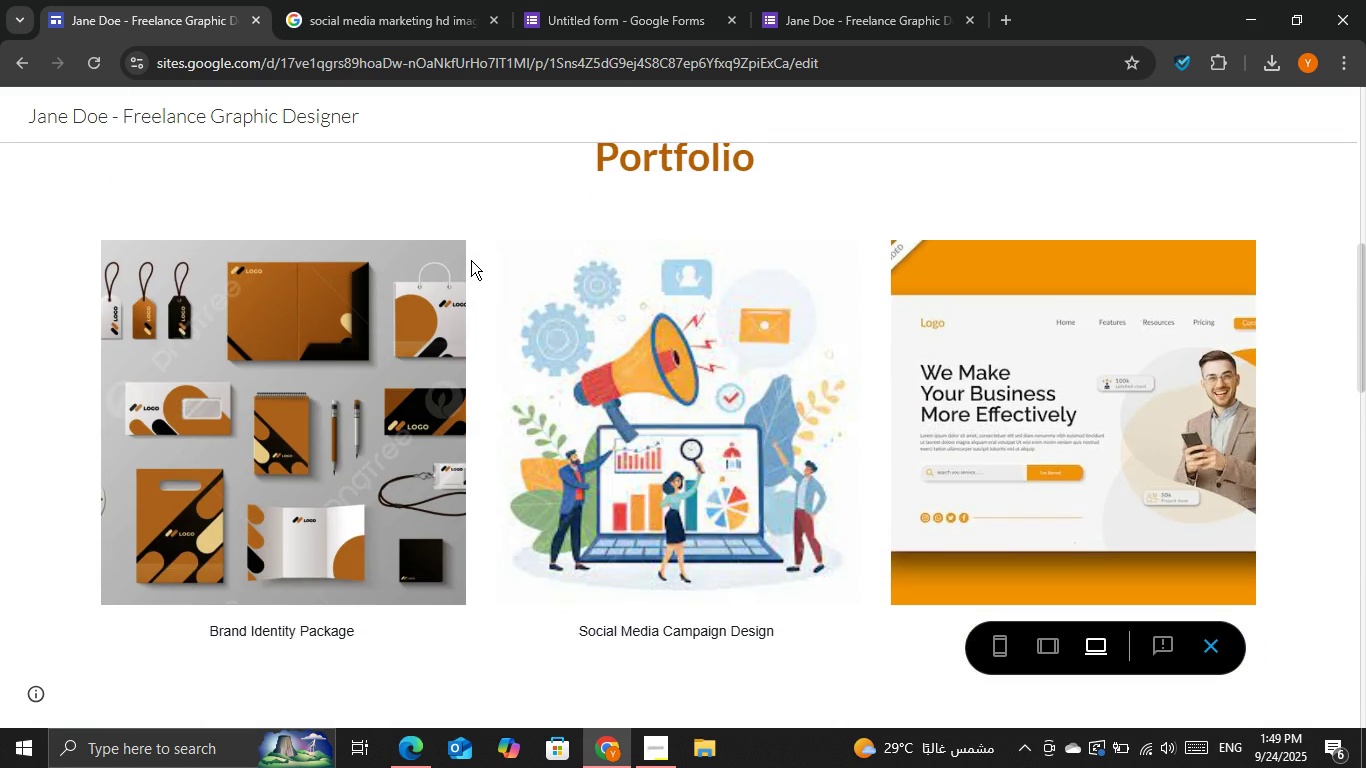 
scroll: coordinate [471, 260], scroll_direction: up, amount: 4.0
 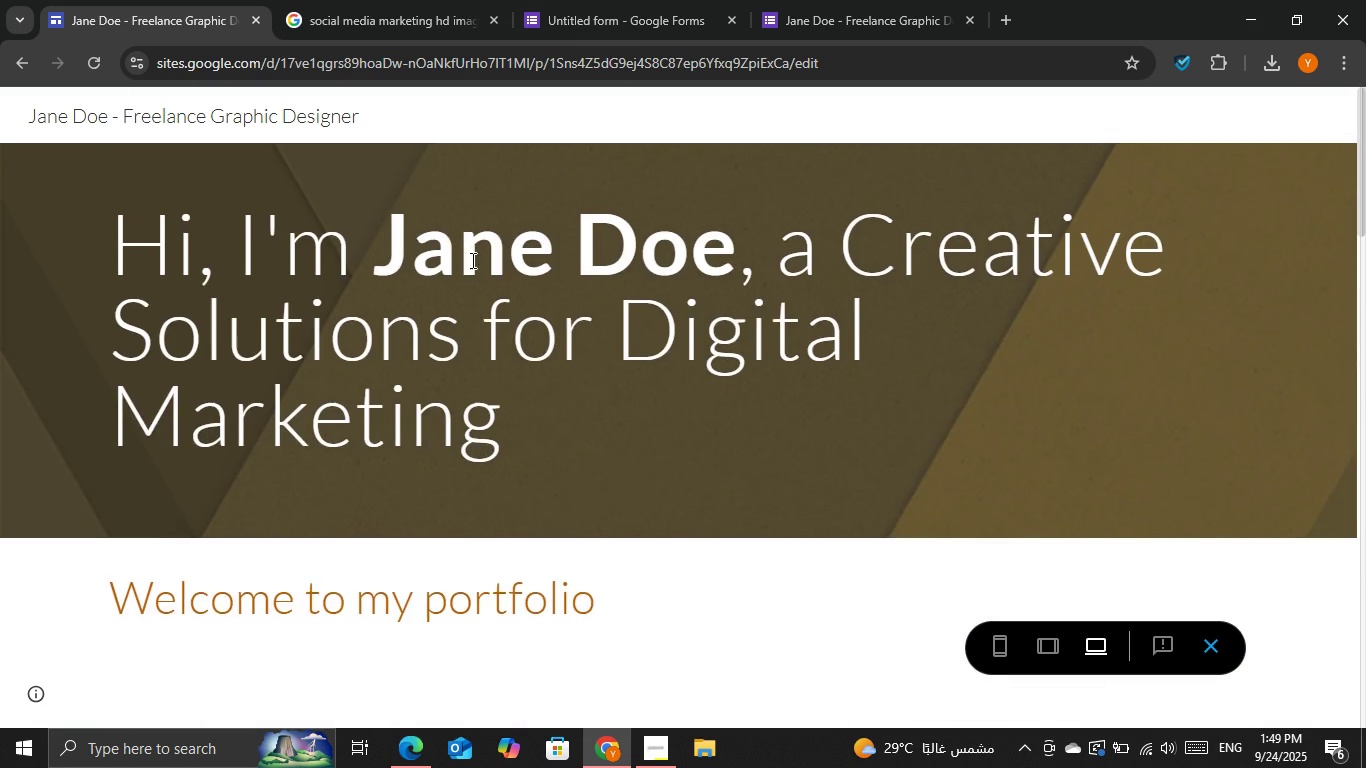 
scroll: coordinate [471, 260], scroll_direction: down, amount: 3.0
 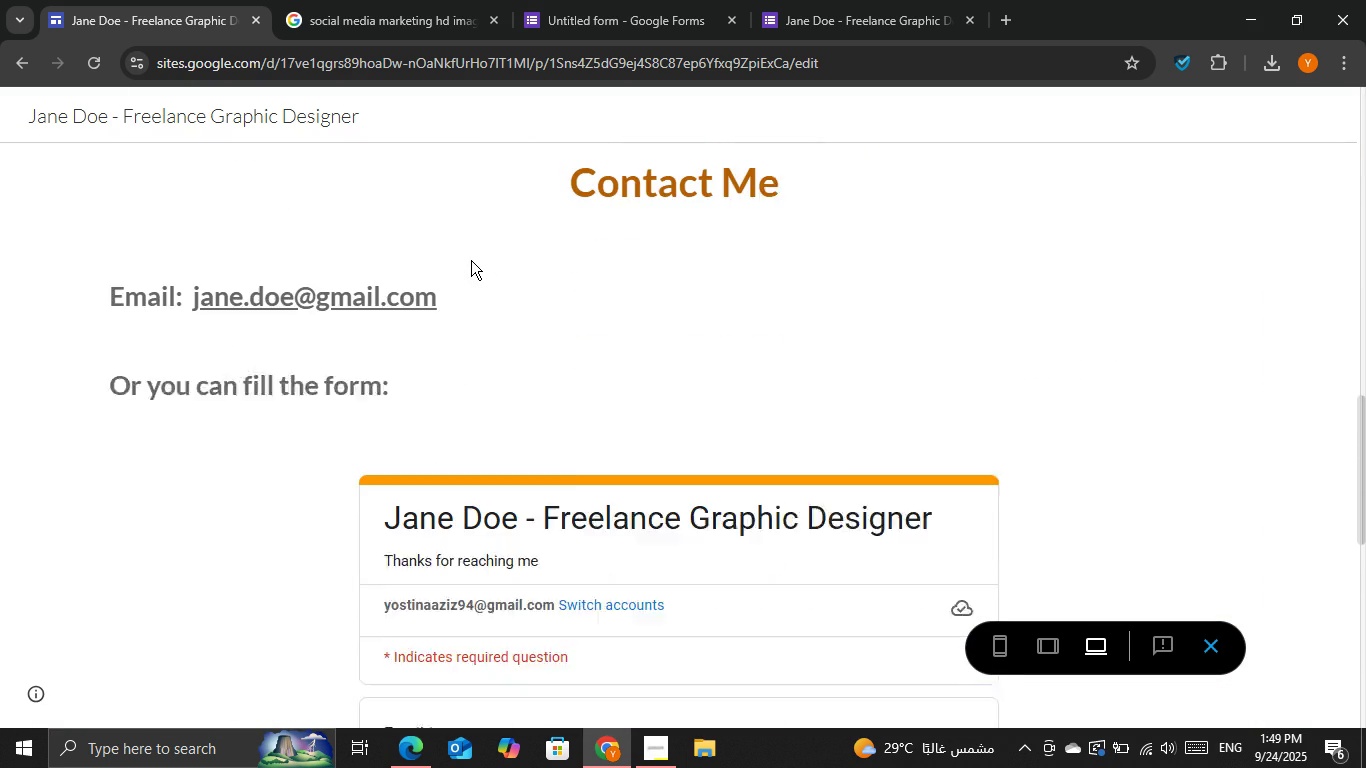 
scroll: coordinate [471, 260], scroll_direction: none, amount: 0.0
 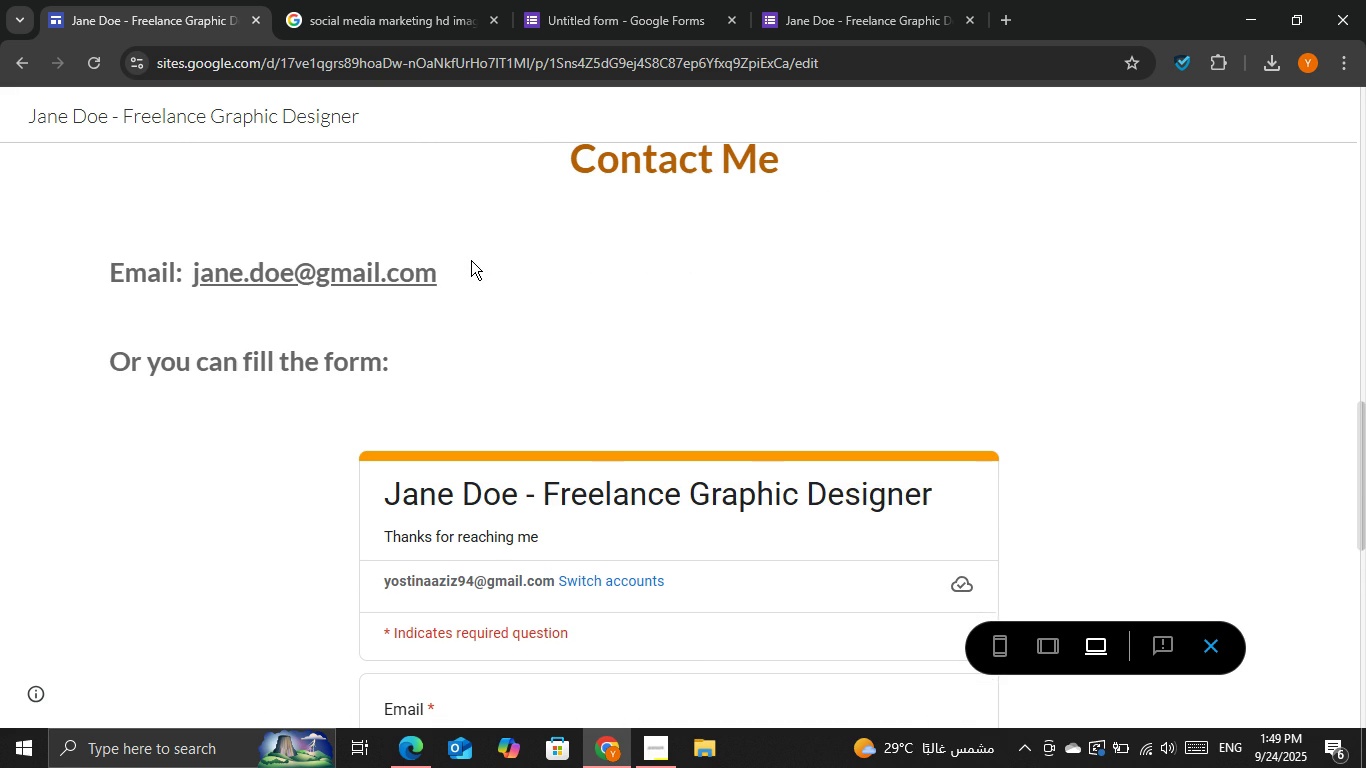 
scroll: coordinate [471, 260], scroll_direction: up, amount: 2.0
 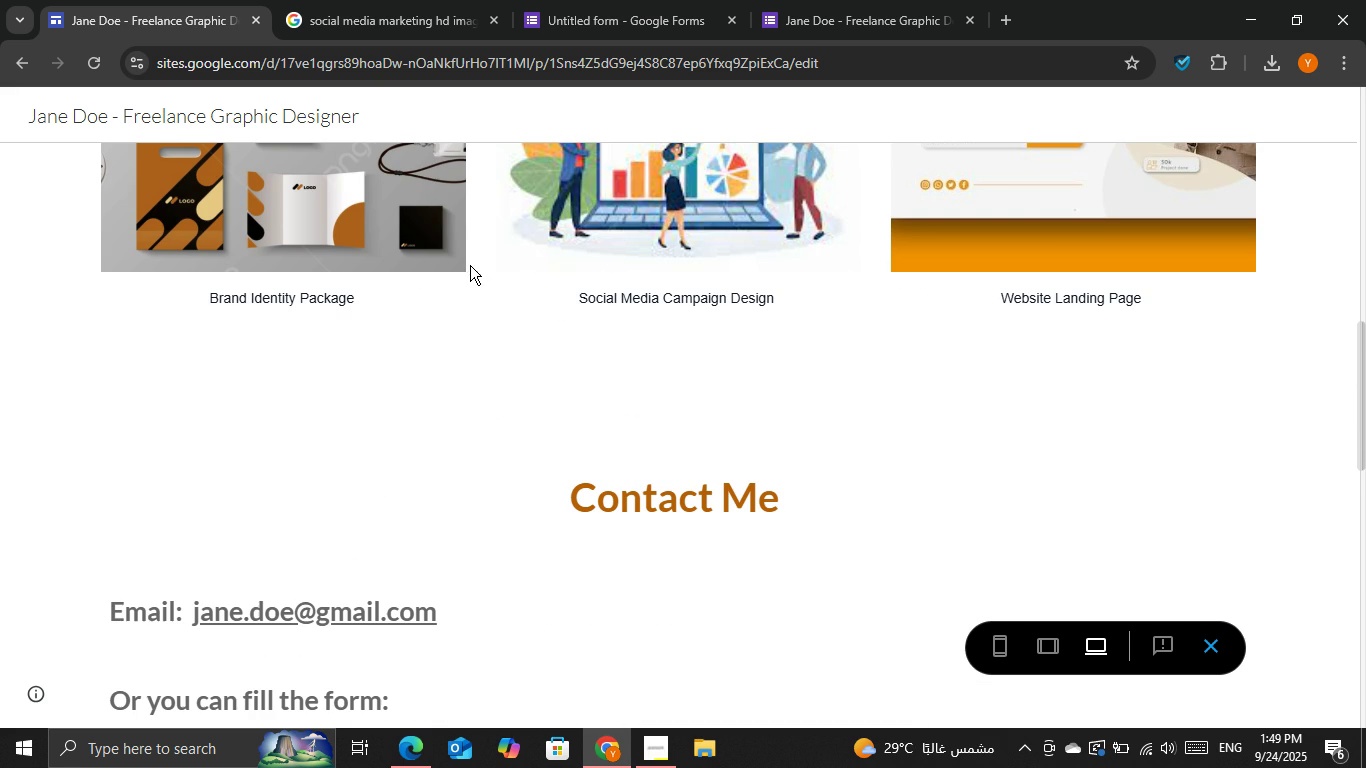 
scroll: coordinate [471, 263], scroll_direction: down, amount: 1.0
 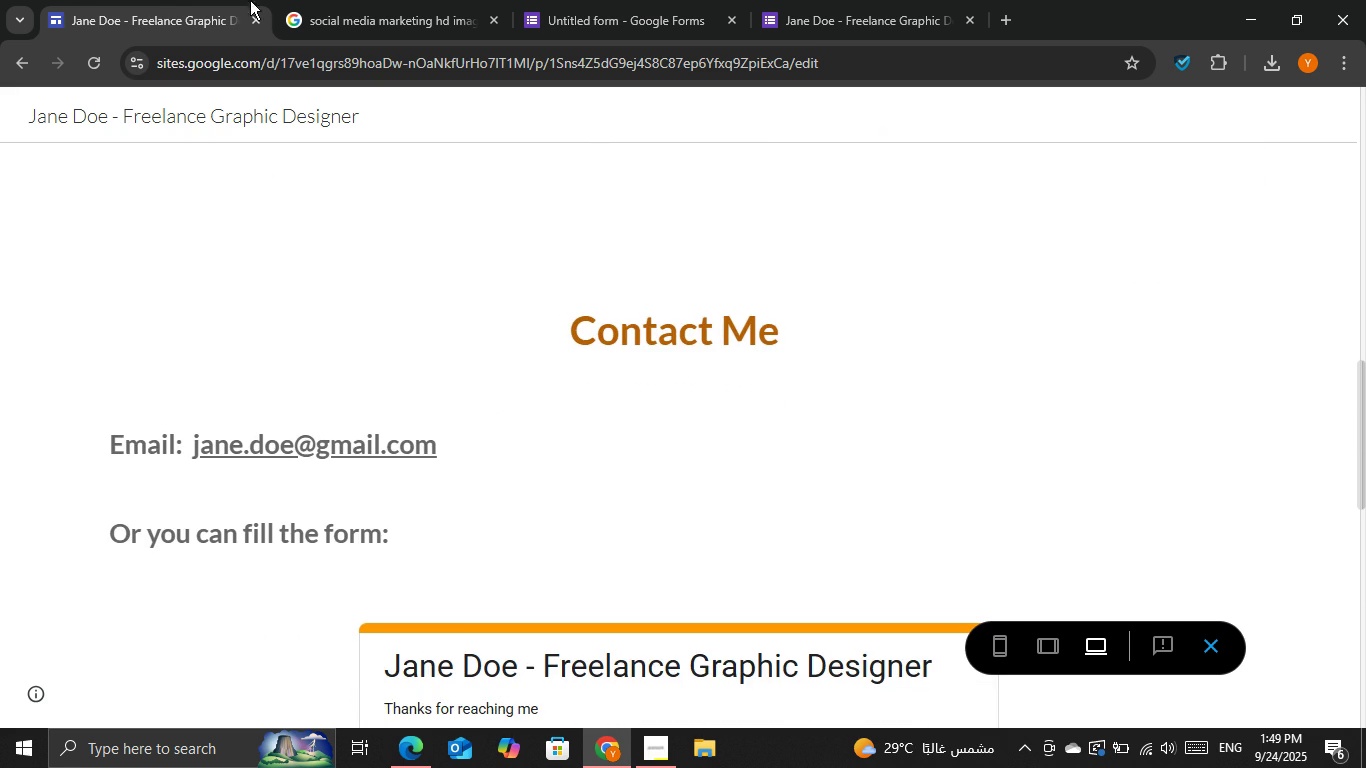 
left_click([278, 0])
 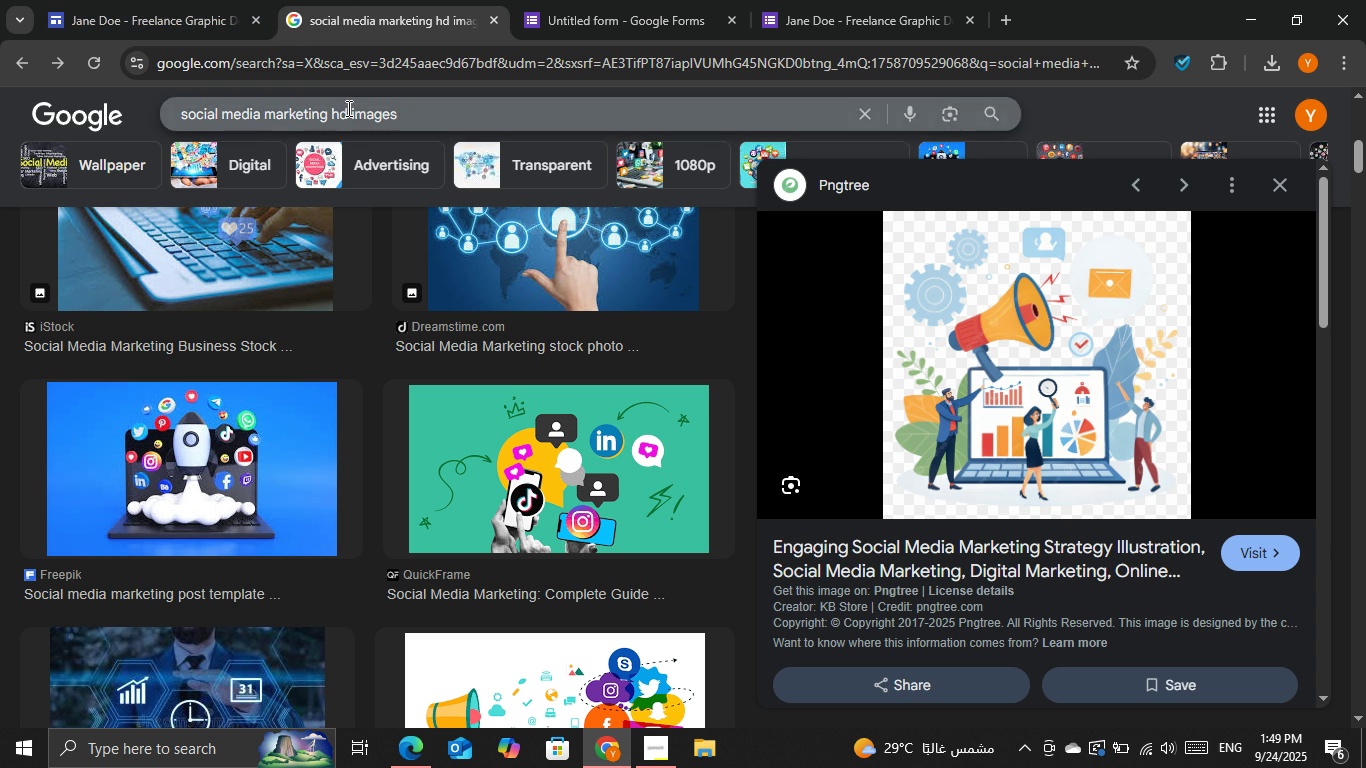 
double_click([347, 108])
 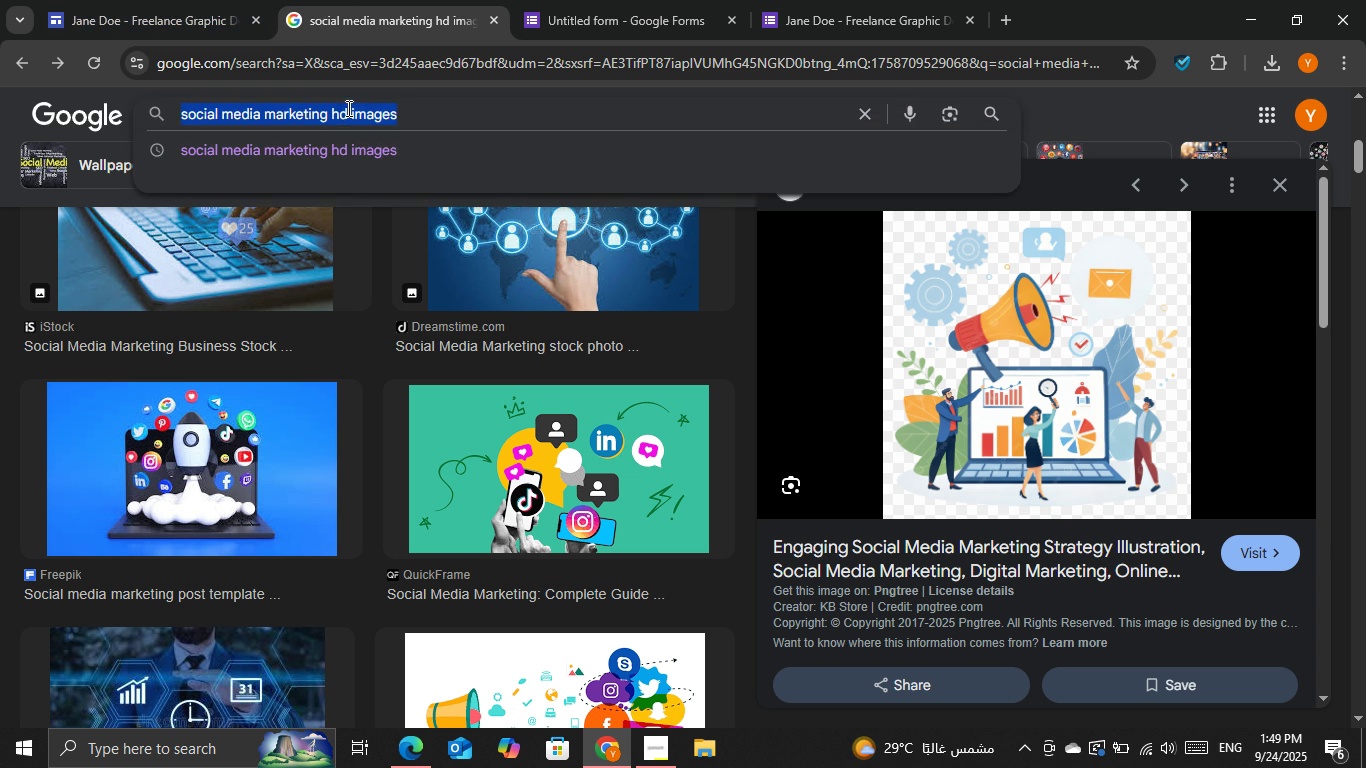 
triple_click([347, 108])
 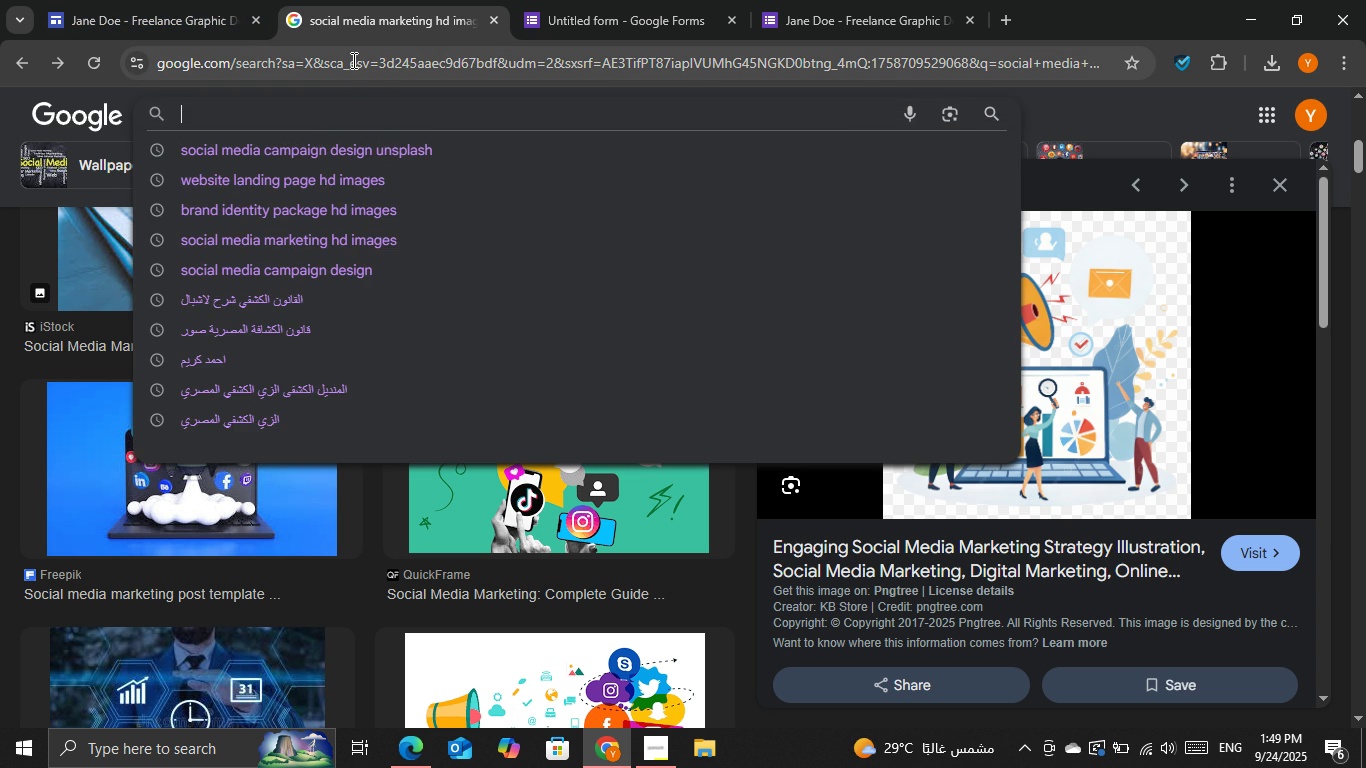 
key(Backspace)
type(contact me section in portfolio pages)
 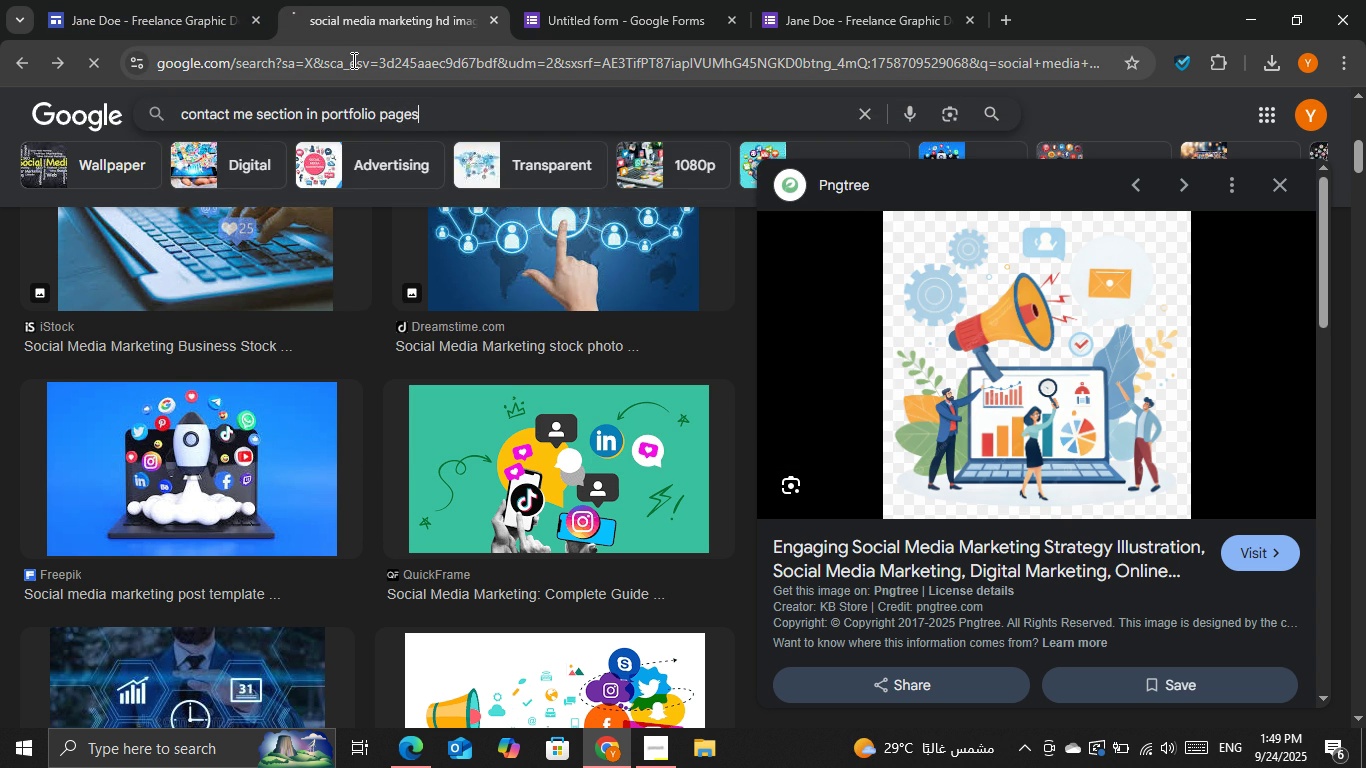 
key(Enter)
 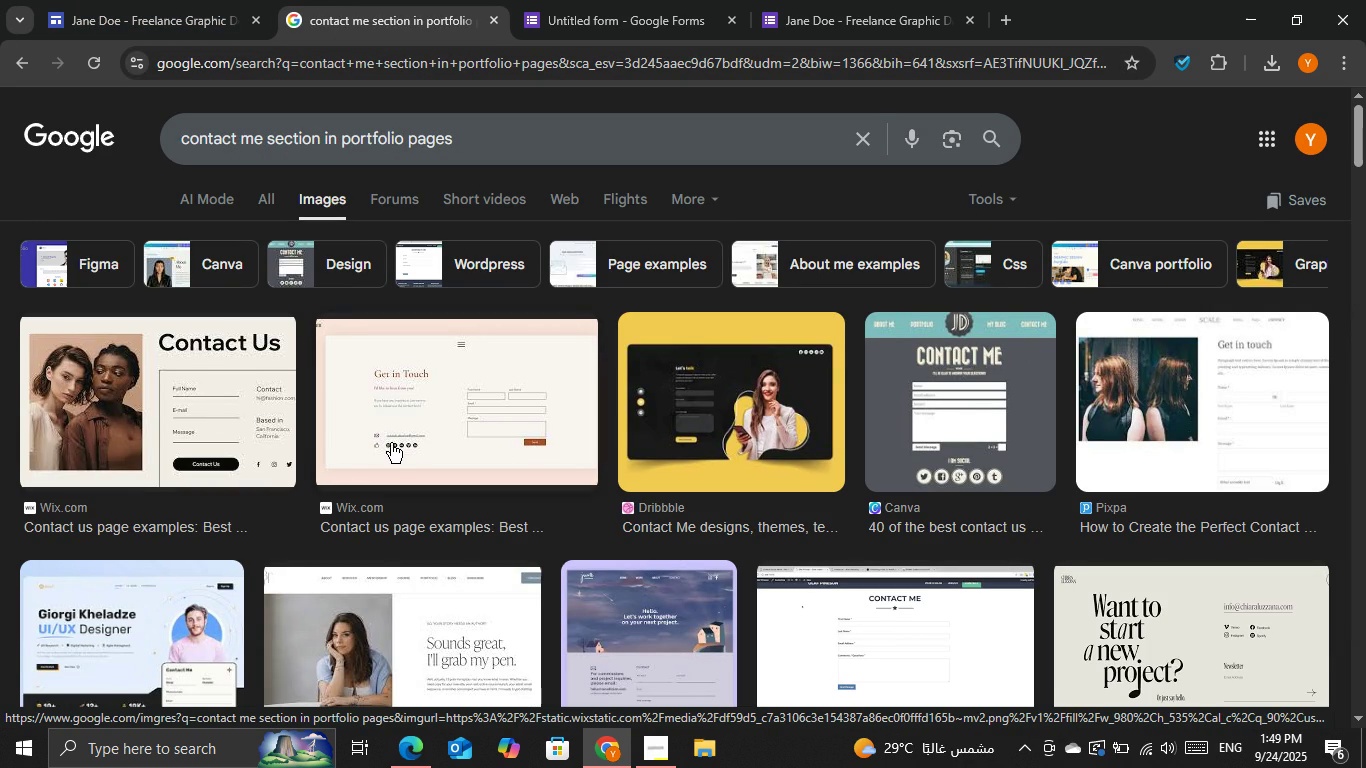 
wait(7.75)
 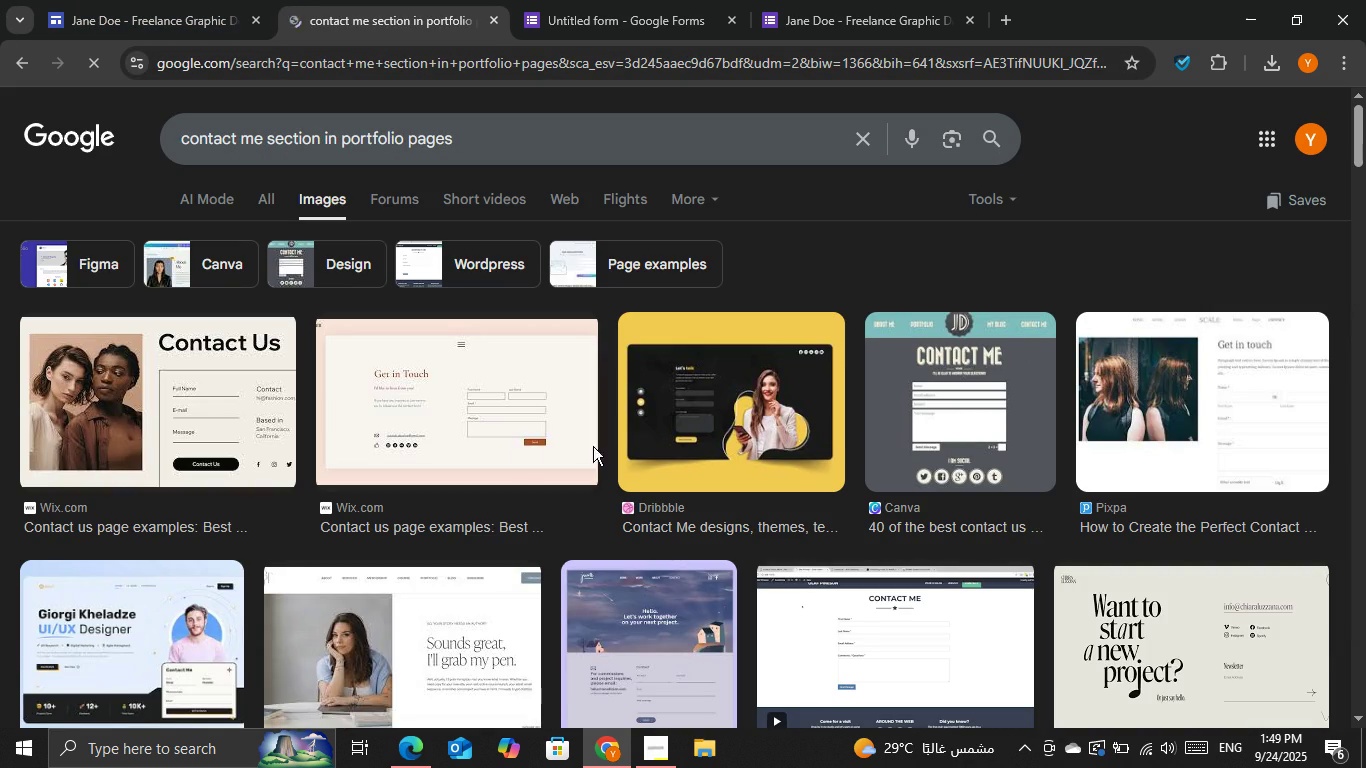 
scroll: coordinate [512, 406], scroll_direction: down, amount: 1.0
 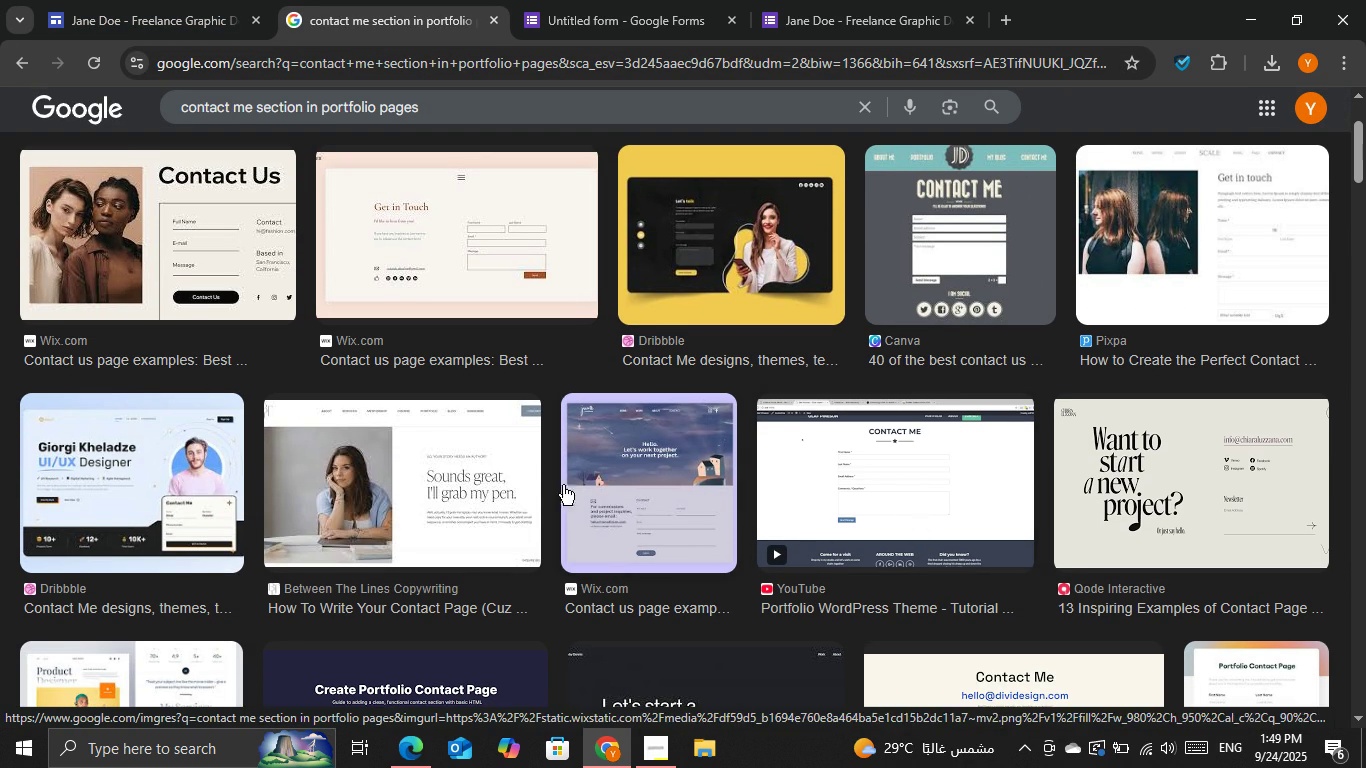 
left_click([491, 280])
 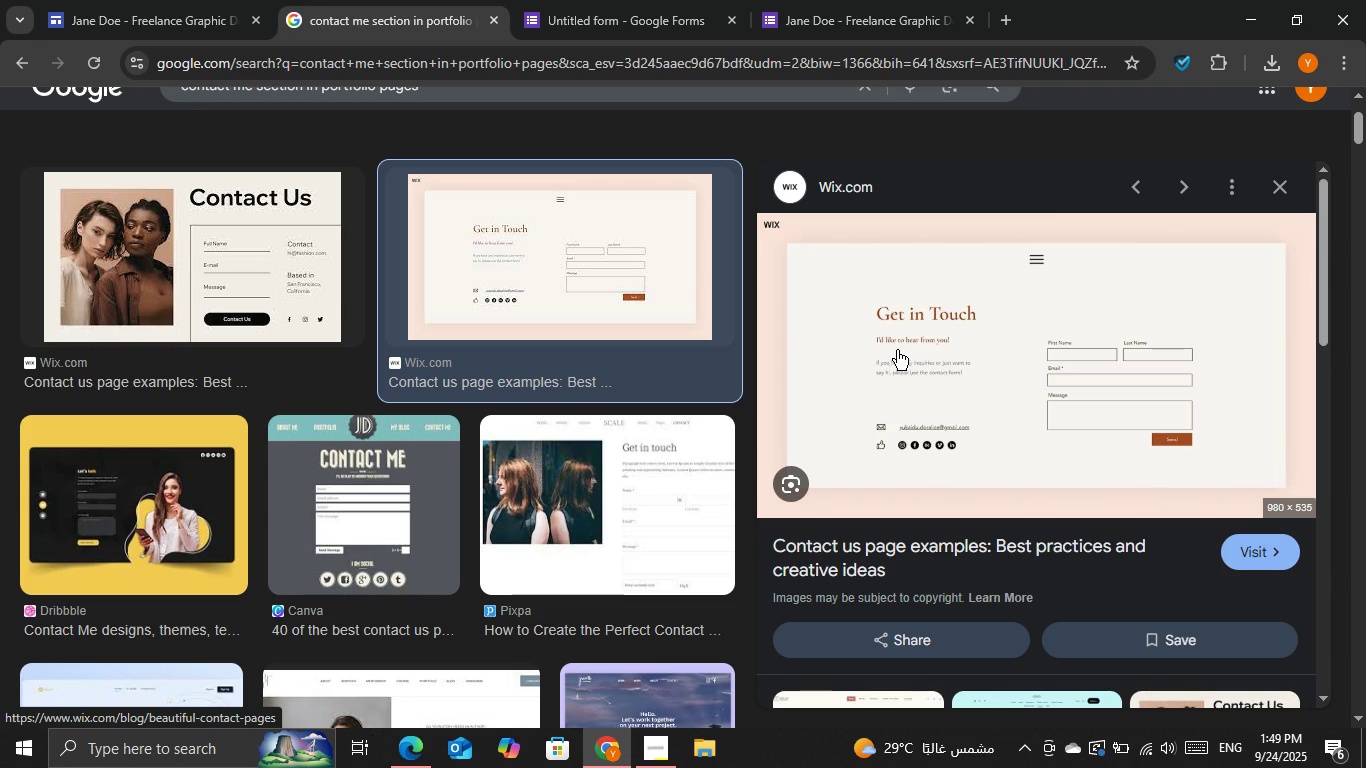 
left_click([897, 359])
 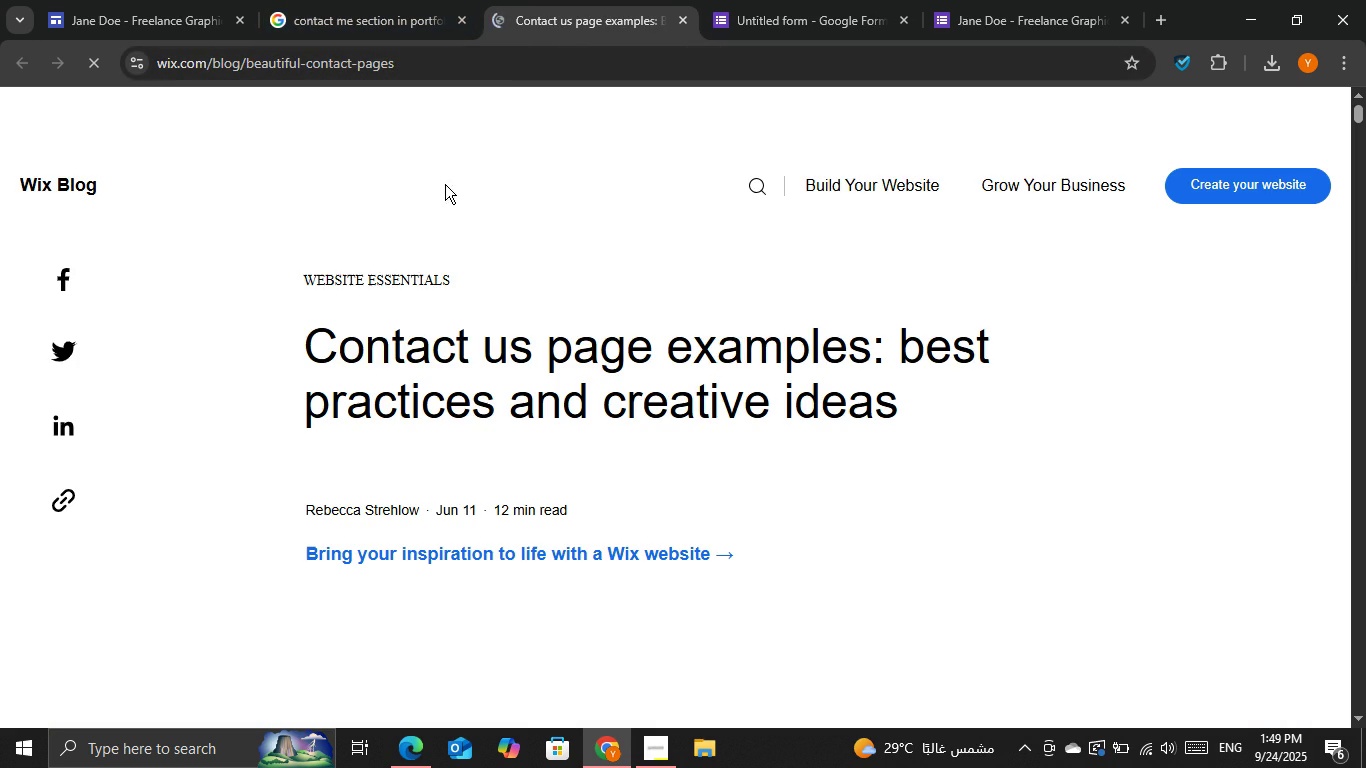 
scroll: coordinate [766, 312], scroll_direction: down, amount: 4.0
 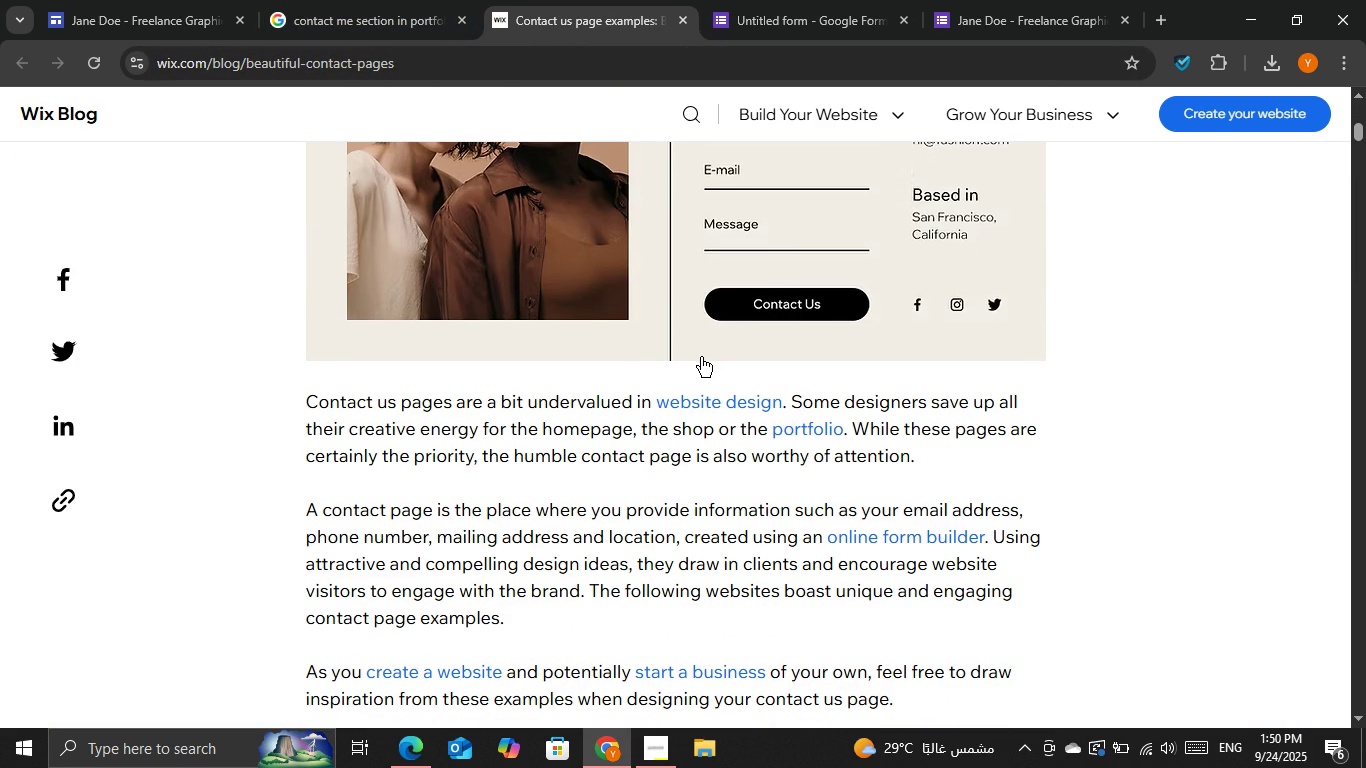 
scroll: coordinate [678, 389], scroll_direction: up, amount: 1.0
 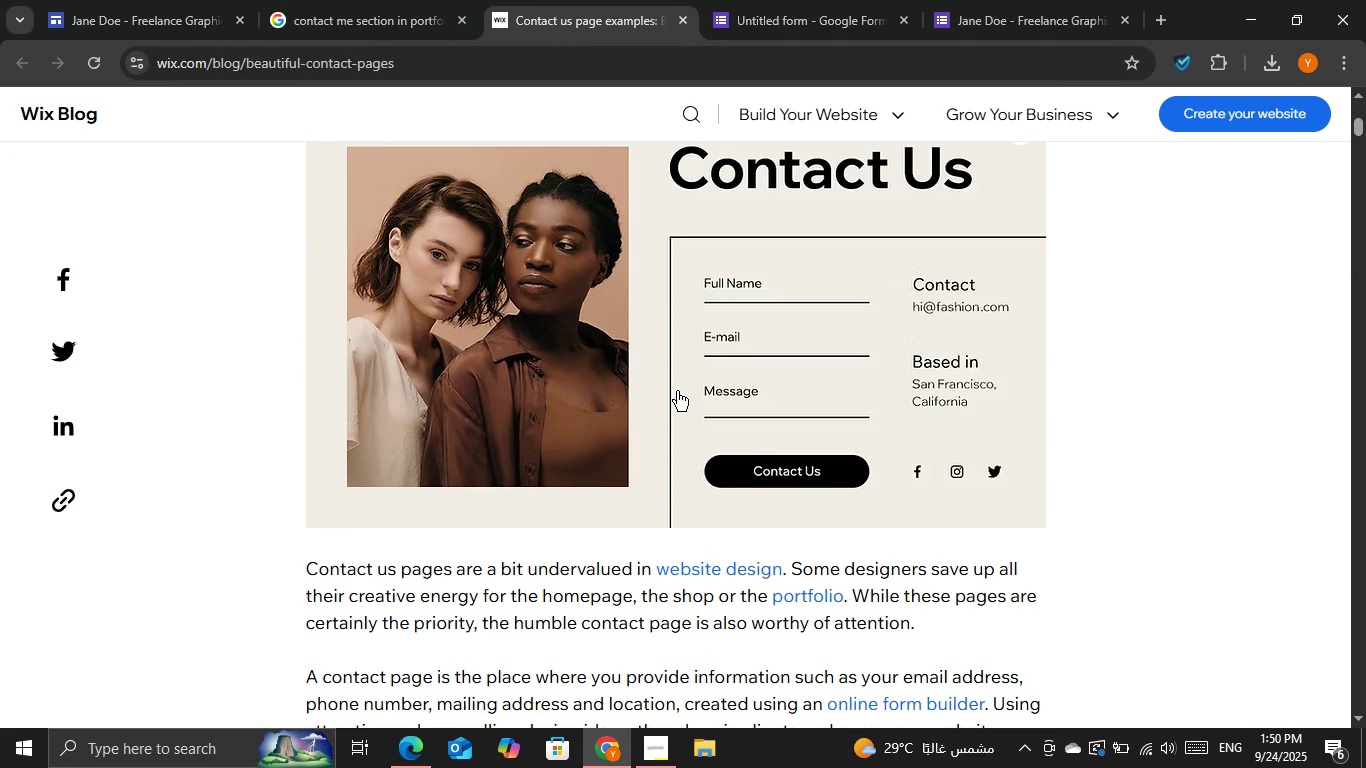 
scroll: coordinate [677, 391], scroll_direction: down, amount: 8.0
 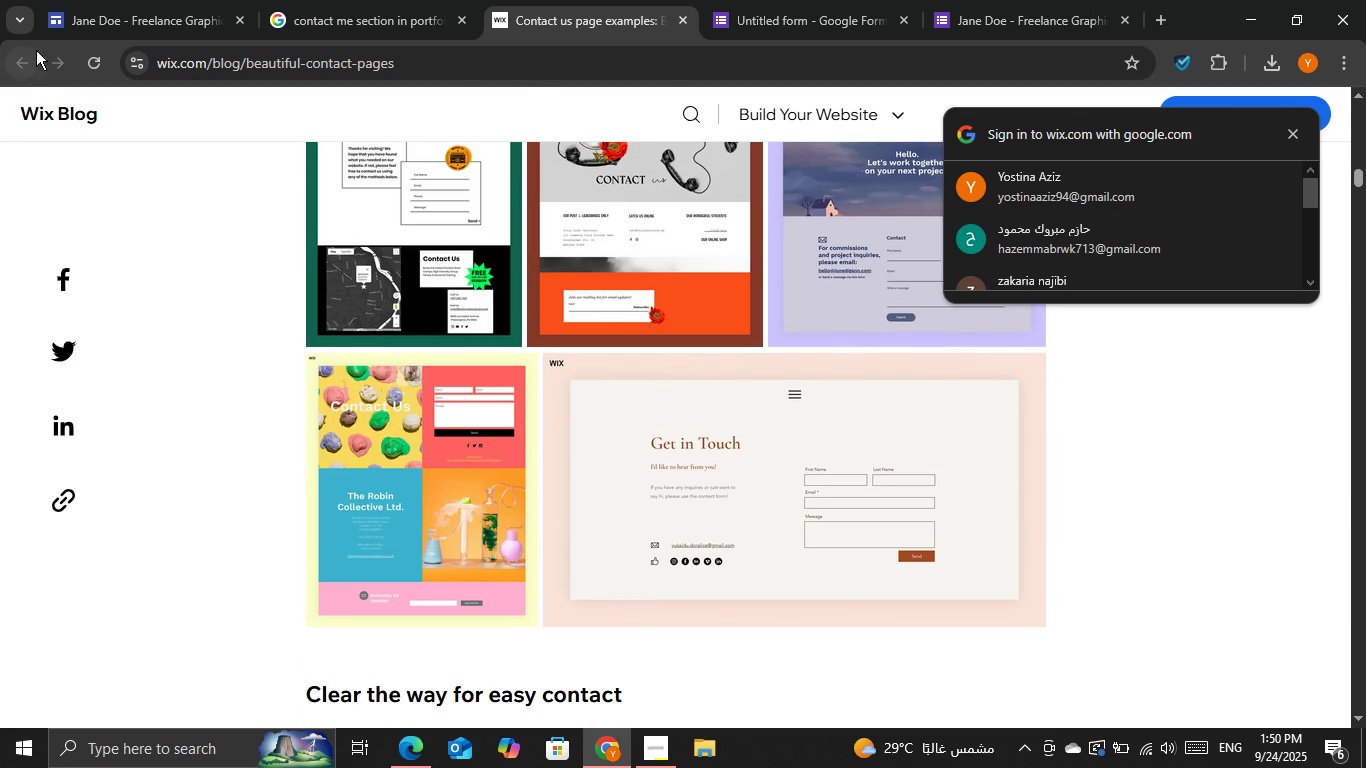 
left_click([317, 0])
 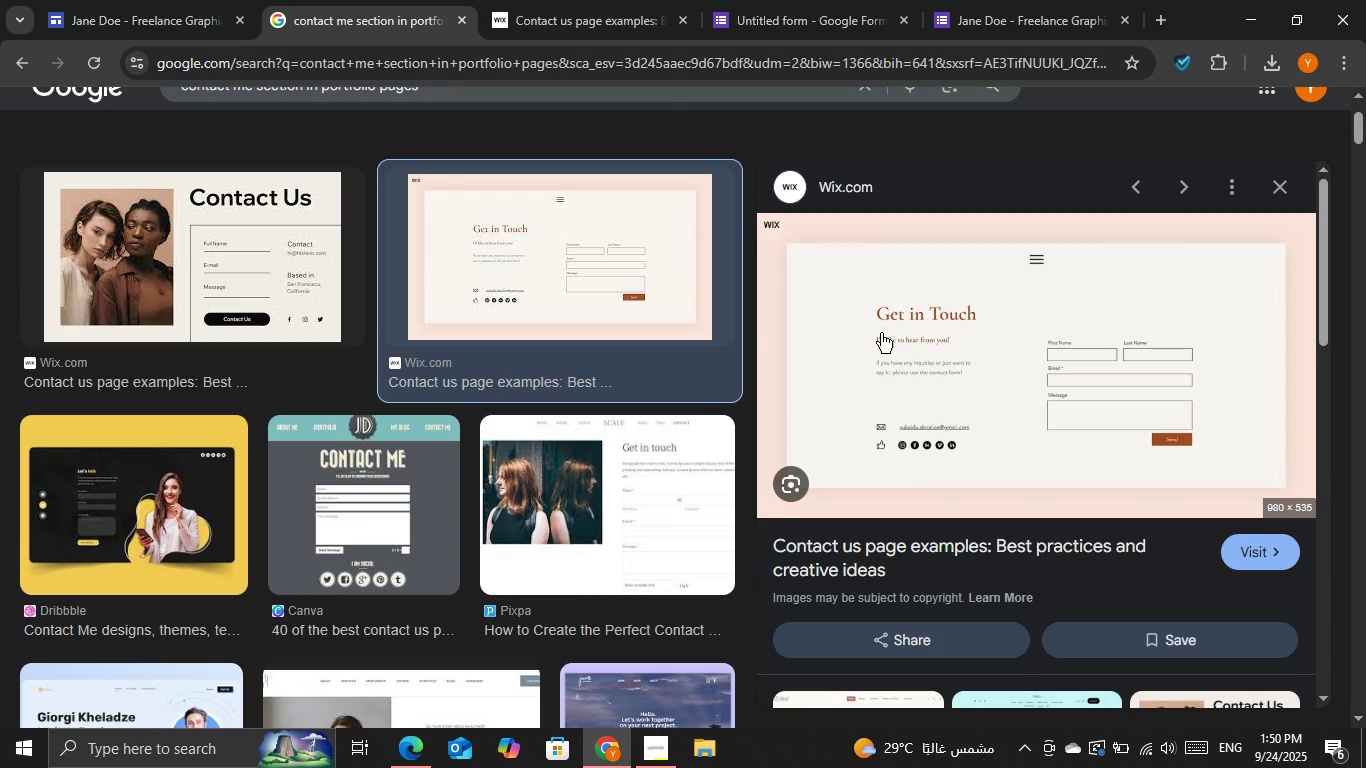 
scroll: coordinate [931, 319], scroll_direction: down, amount: 3.0
 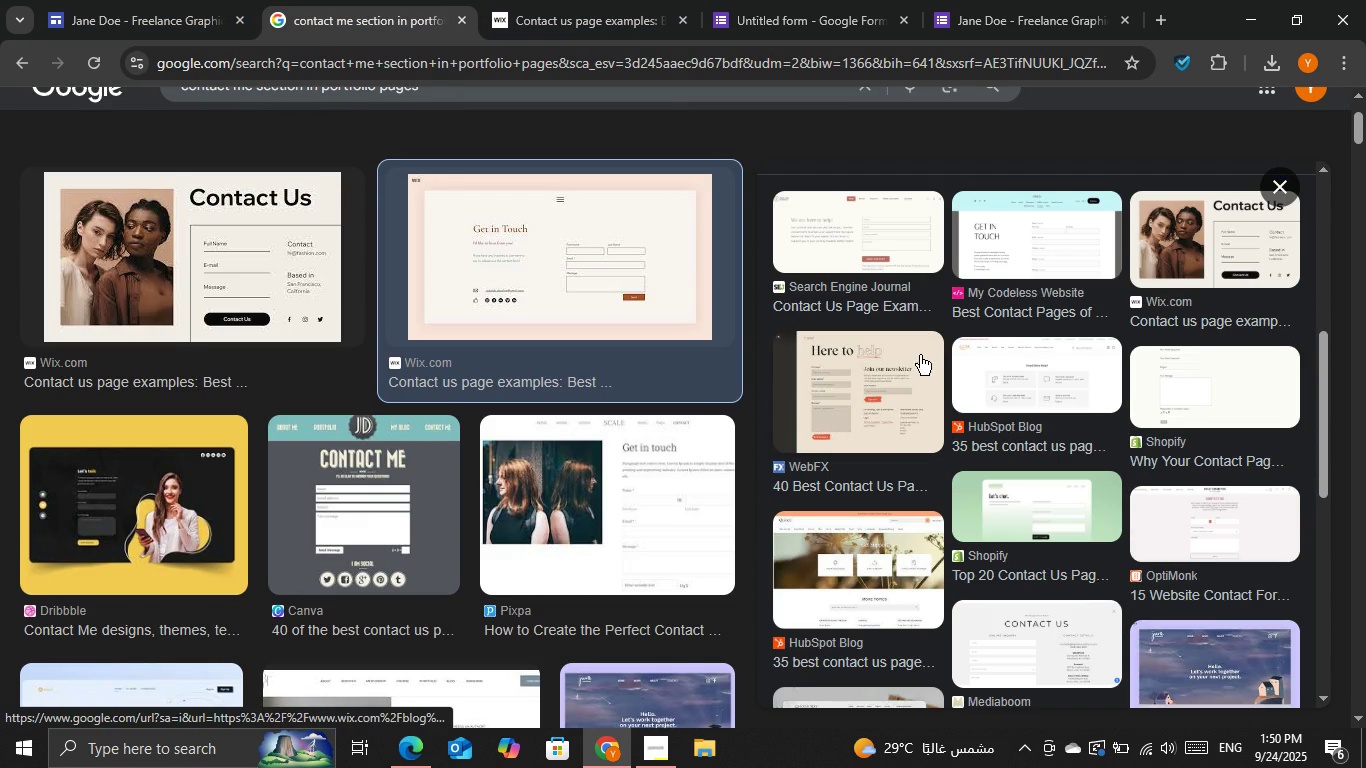 
scroll: coordinate [647, 313], scroll_direction: up, amount: 4.0
 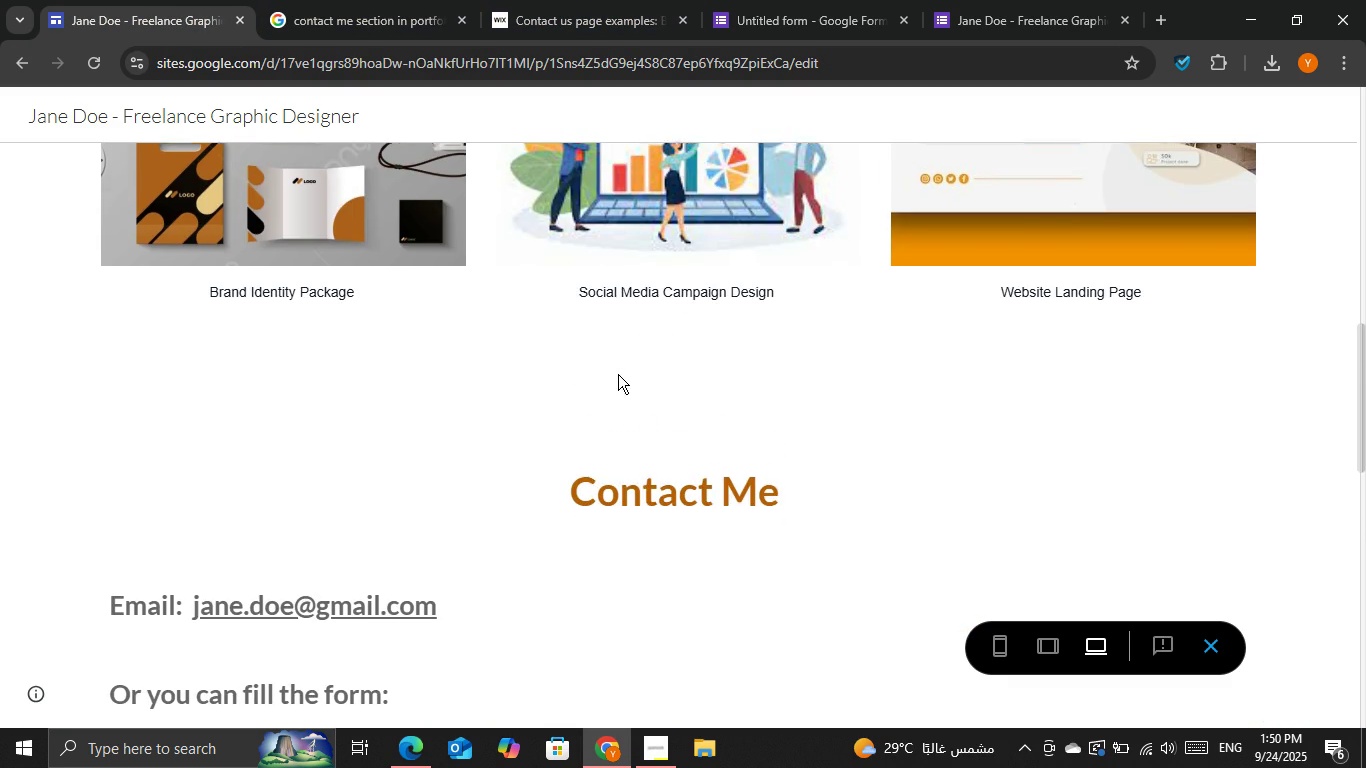 
scroll: coordinate [618, 374], scroll_direction: down, amount: 1.0
 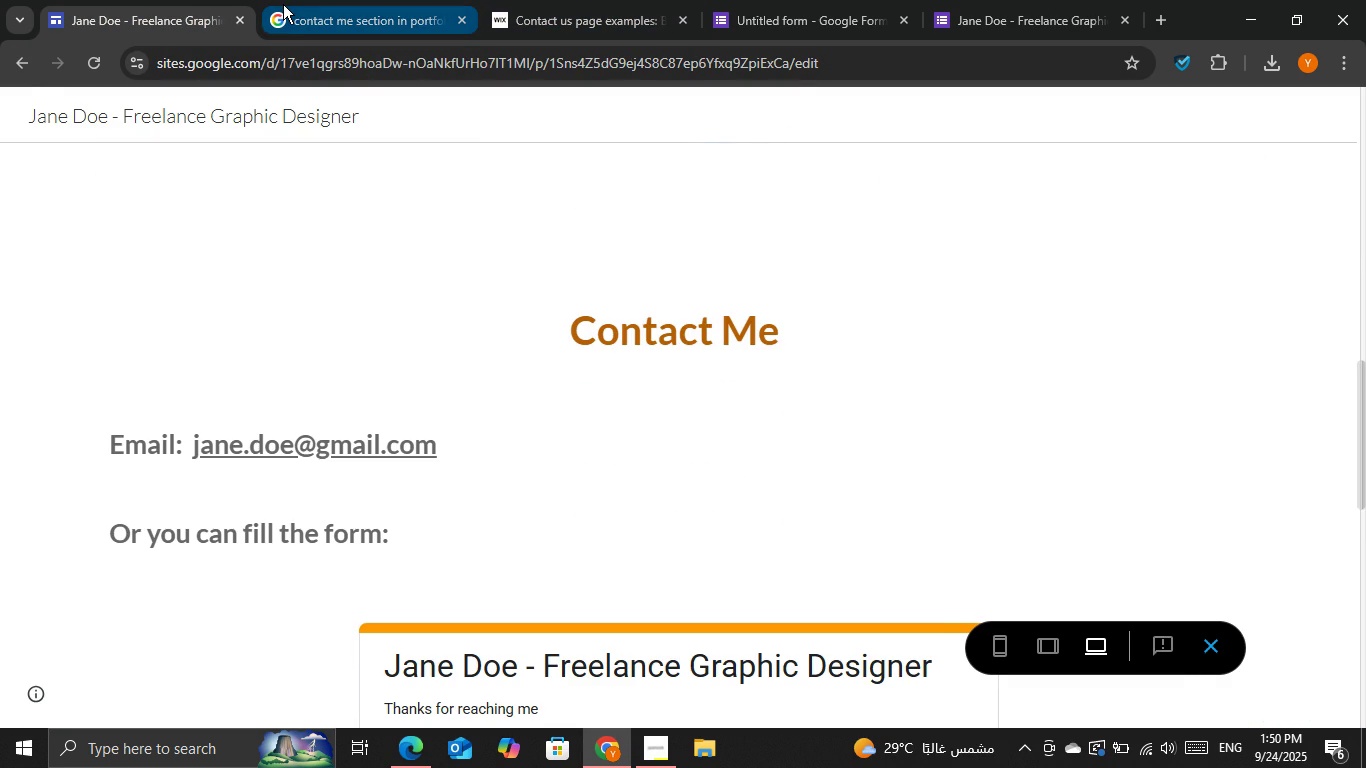 
left_click([283, 4])
 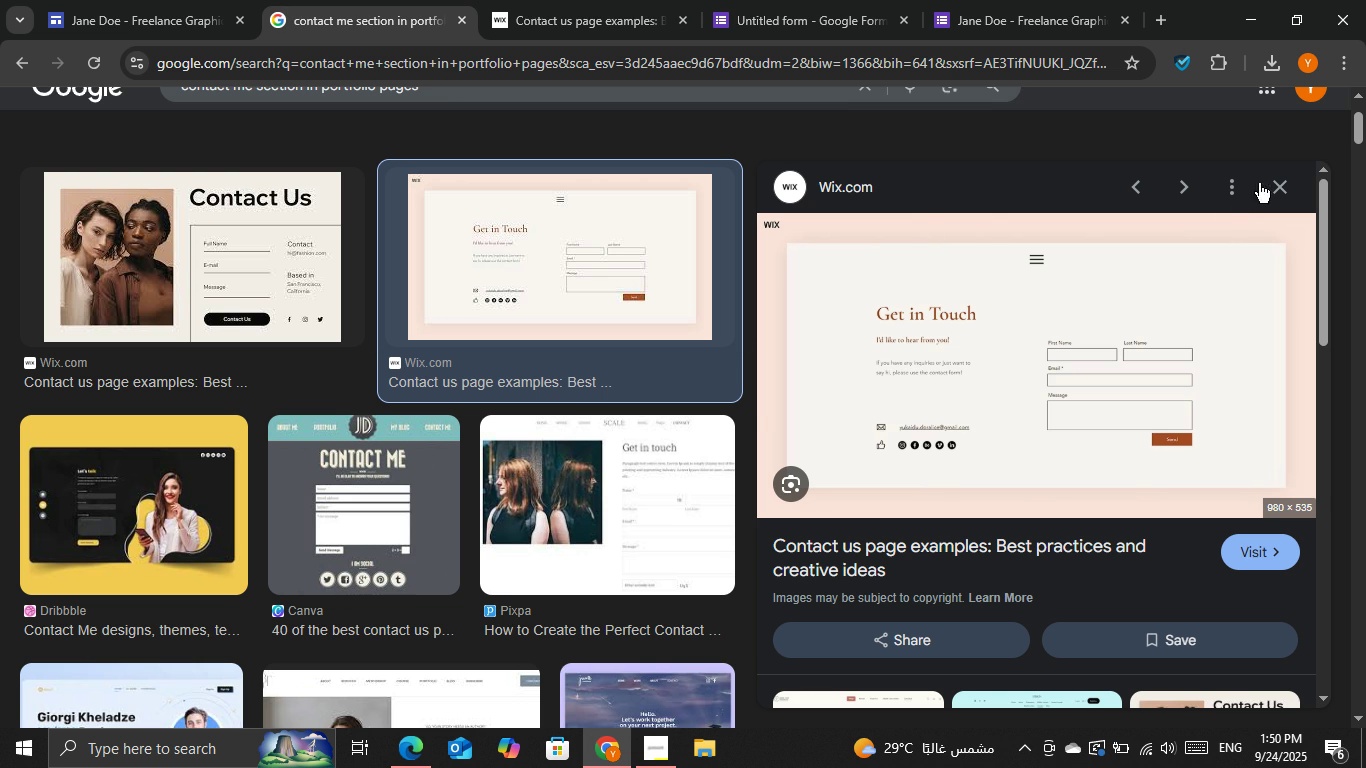 
left_click([1279, 179])
 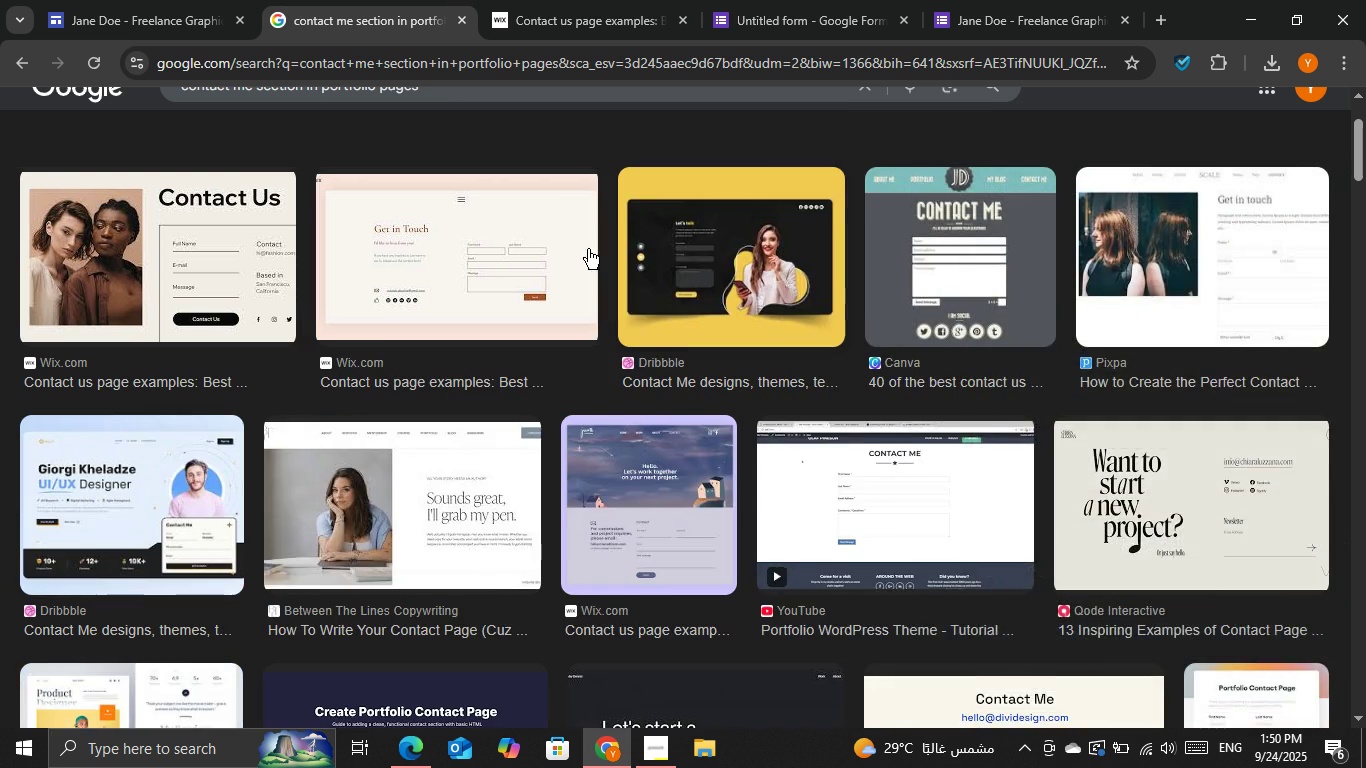 
scroll: coordinate [556, 243], scroll_direction: up, amount: 2.0
 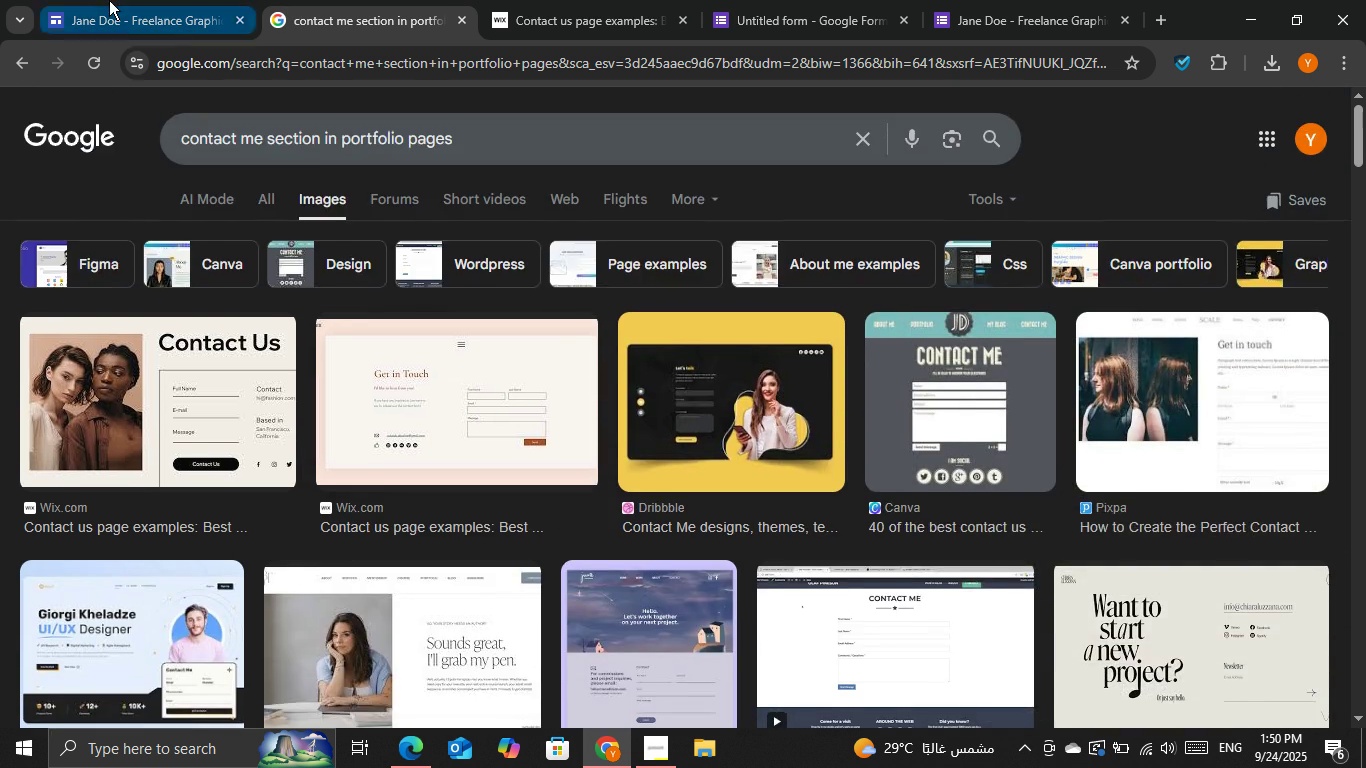 
left_click([109, 0])
 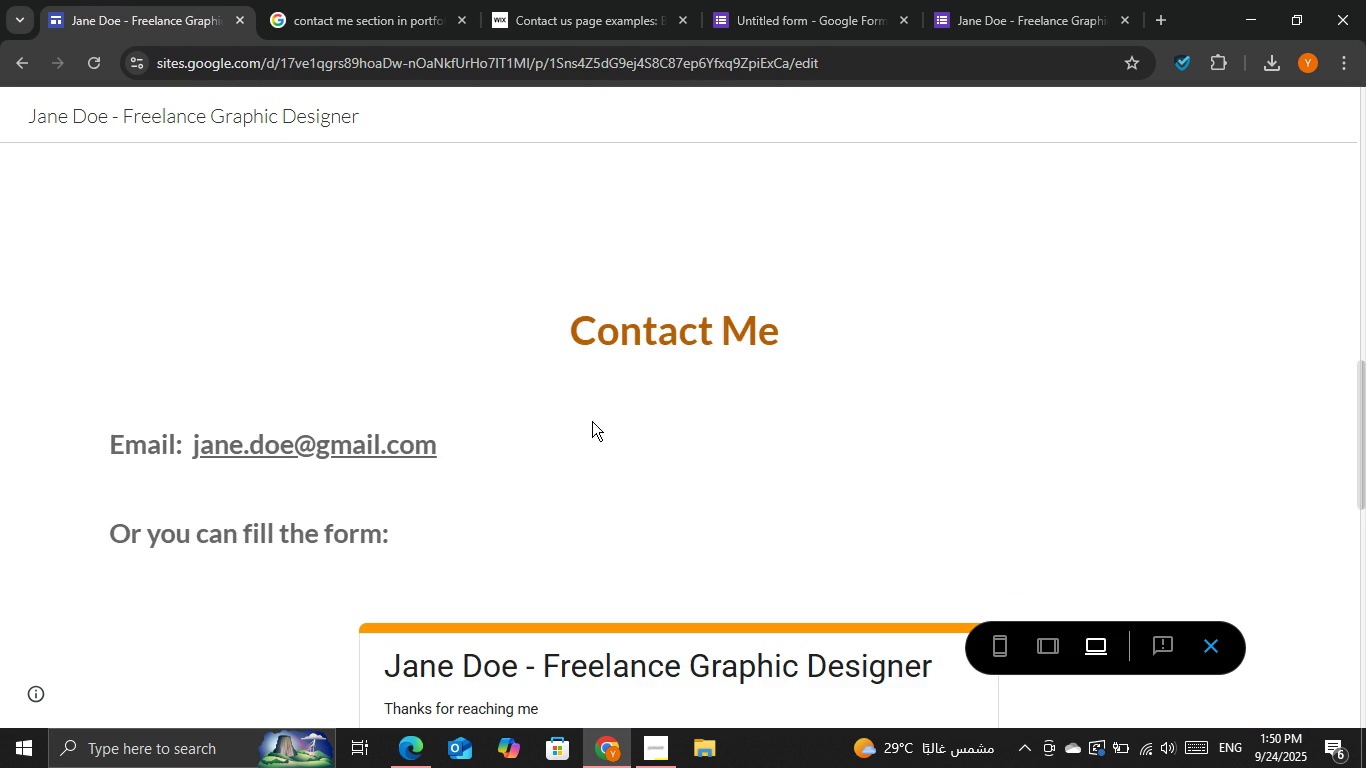 
scroll: coordinate [554, 371], scroll_direction: up, amount: 3.0
 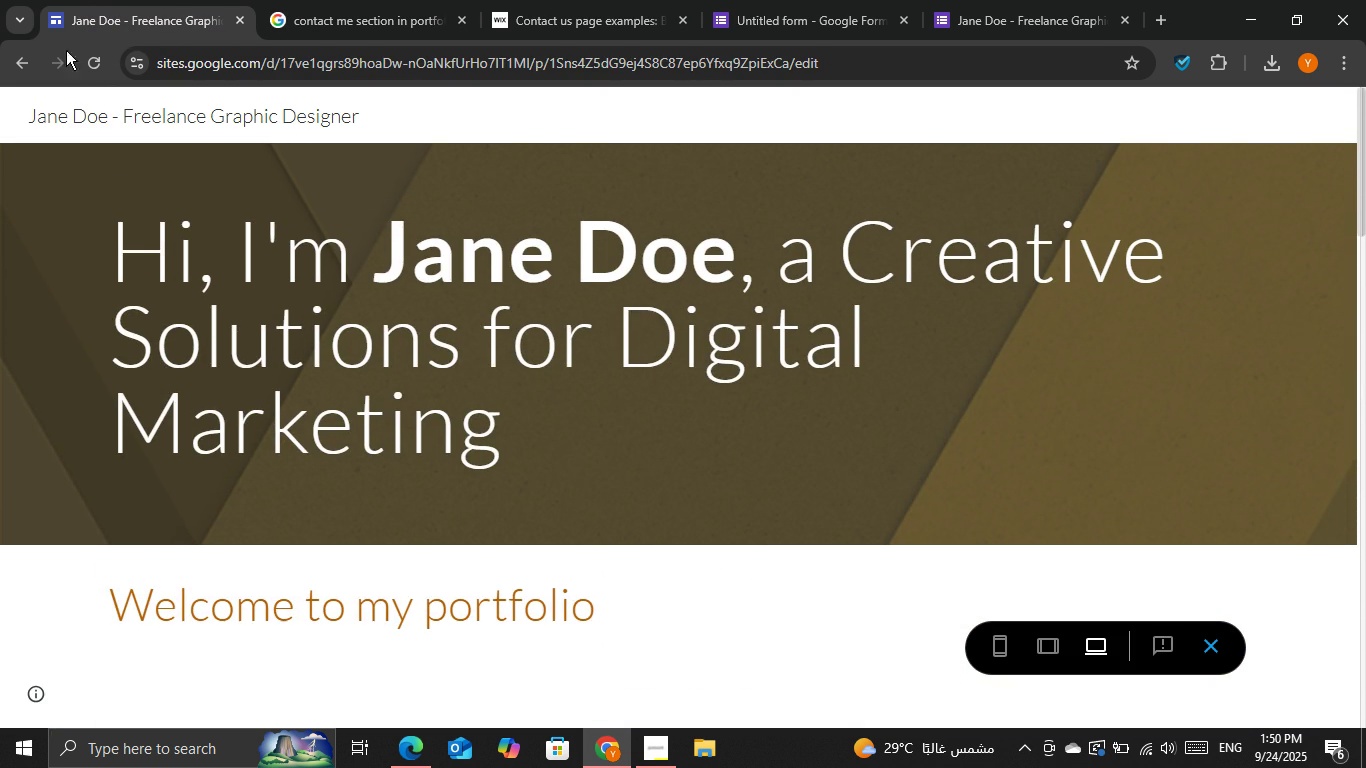 
left_click([20, 52])
 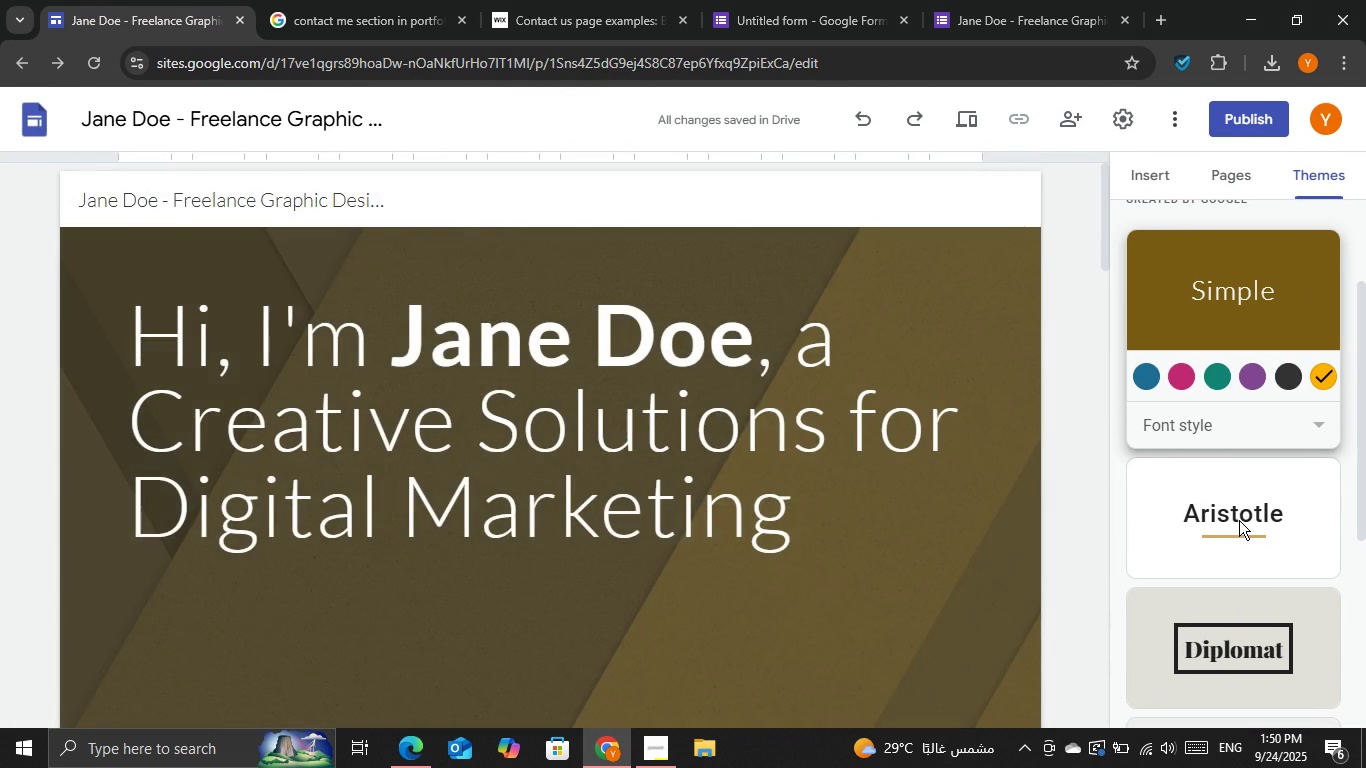 
left_click([1239, 523])
 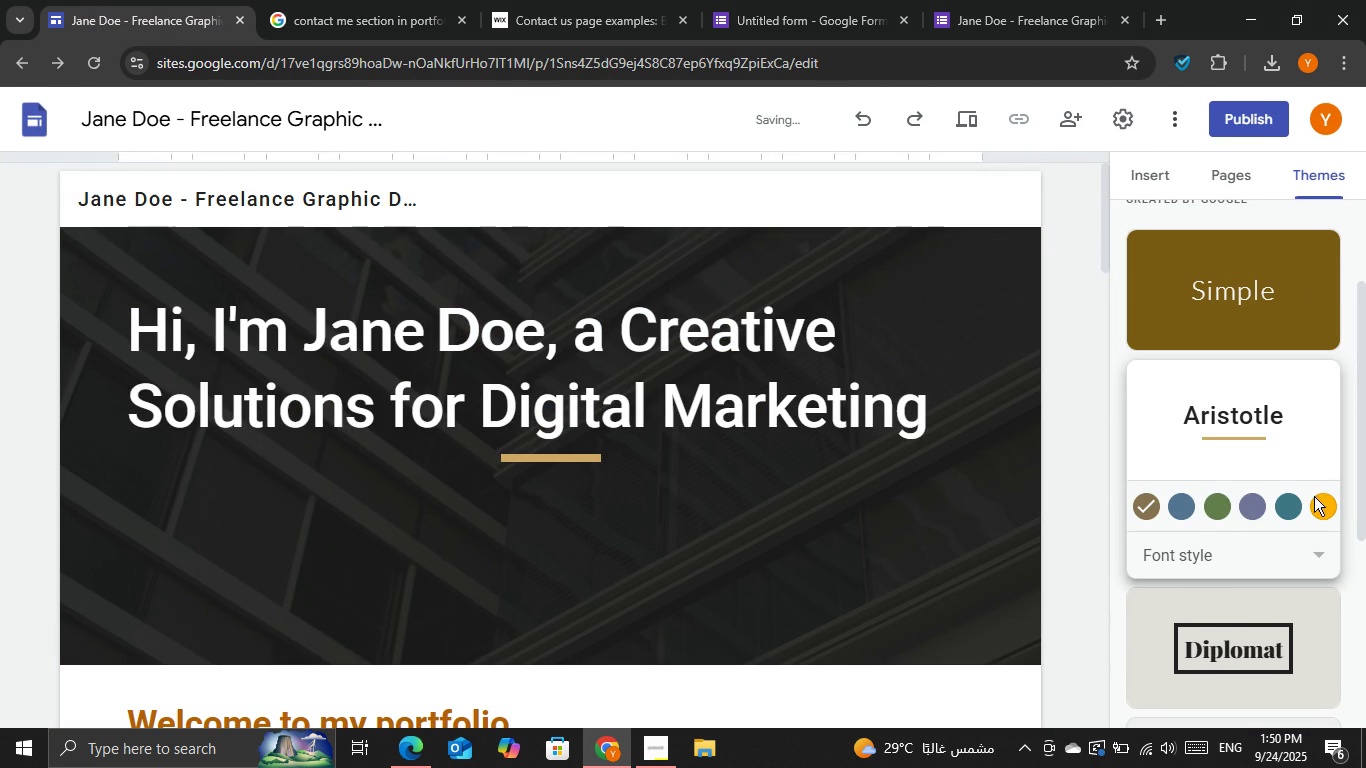 
left_click([1320, 498])
 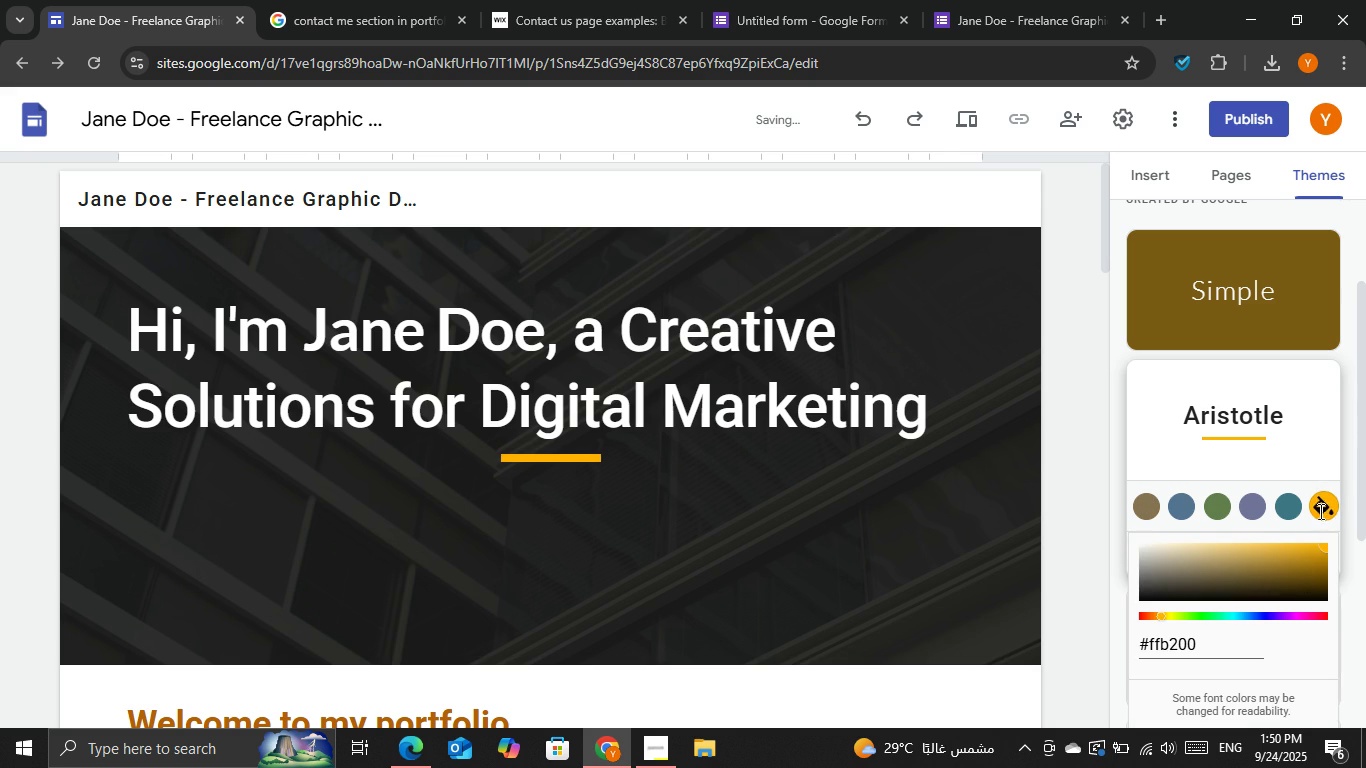 
double_click([1321, 509])
 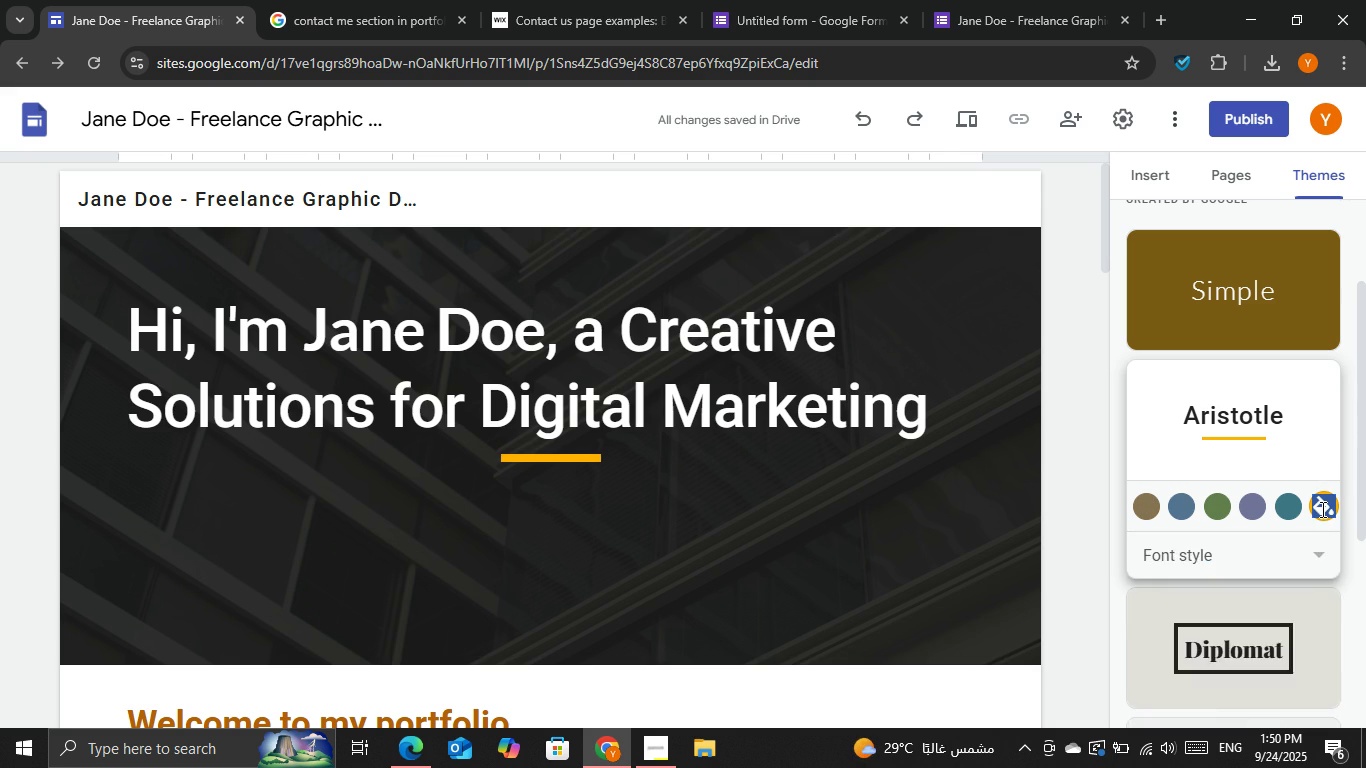 
triple_click([1321, 509])
 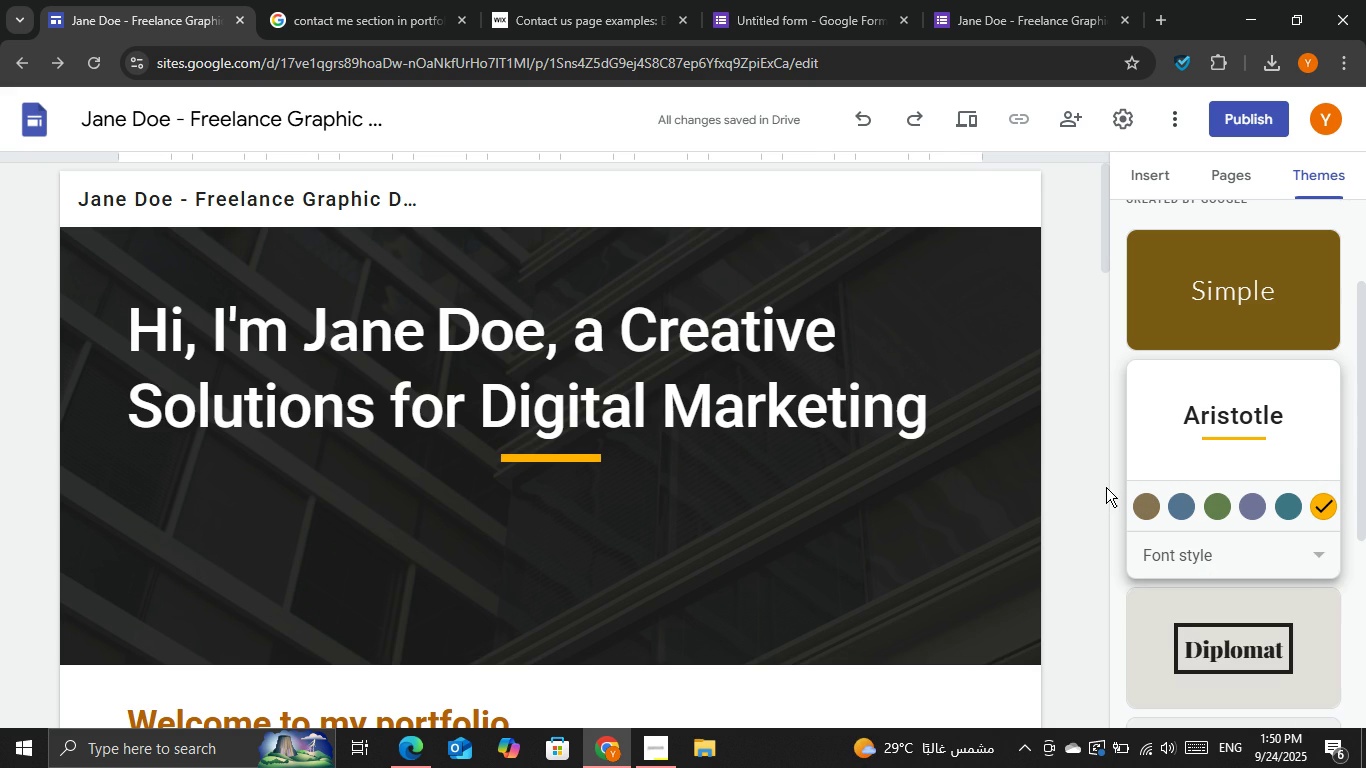 
left_click([1106, 487])
 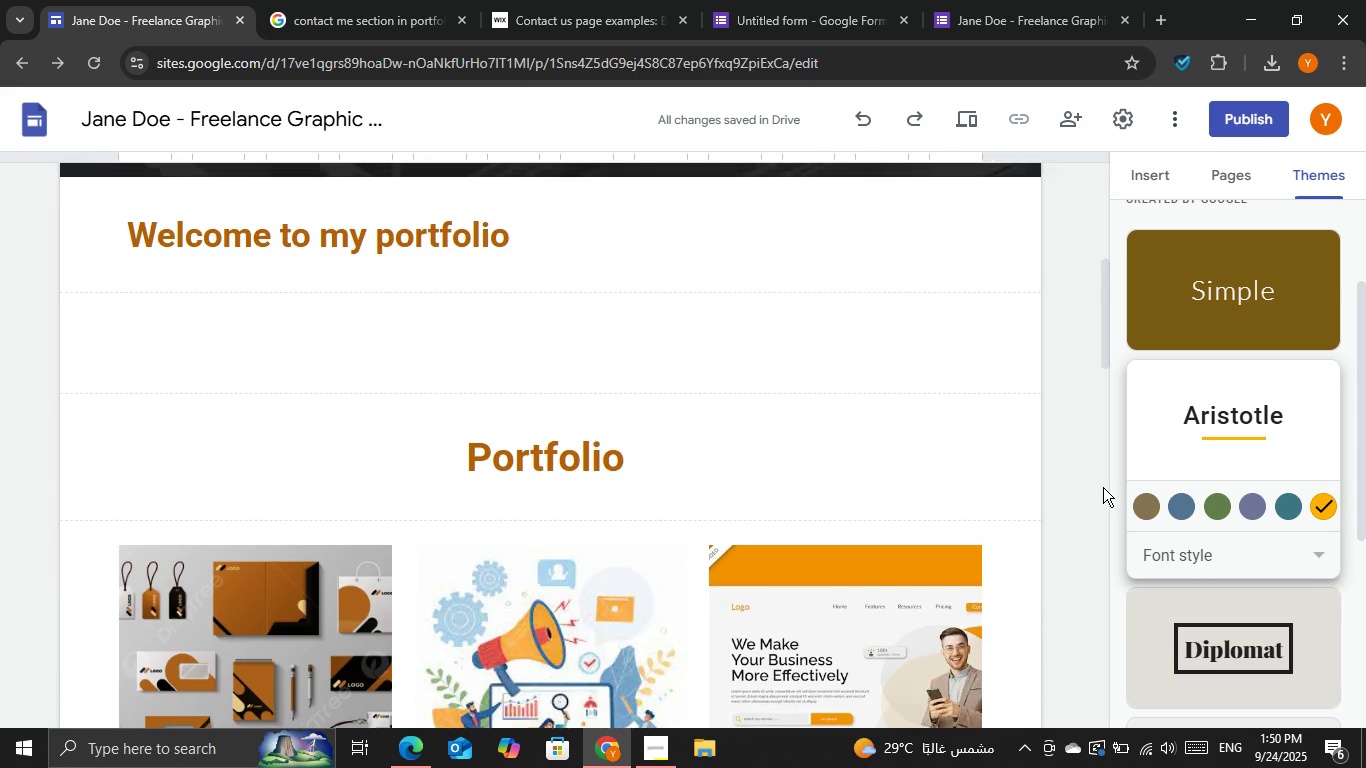 
scroll: coordinate [1103, 487], scroll_direction: up, amount: 2.0
 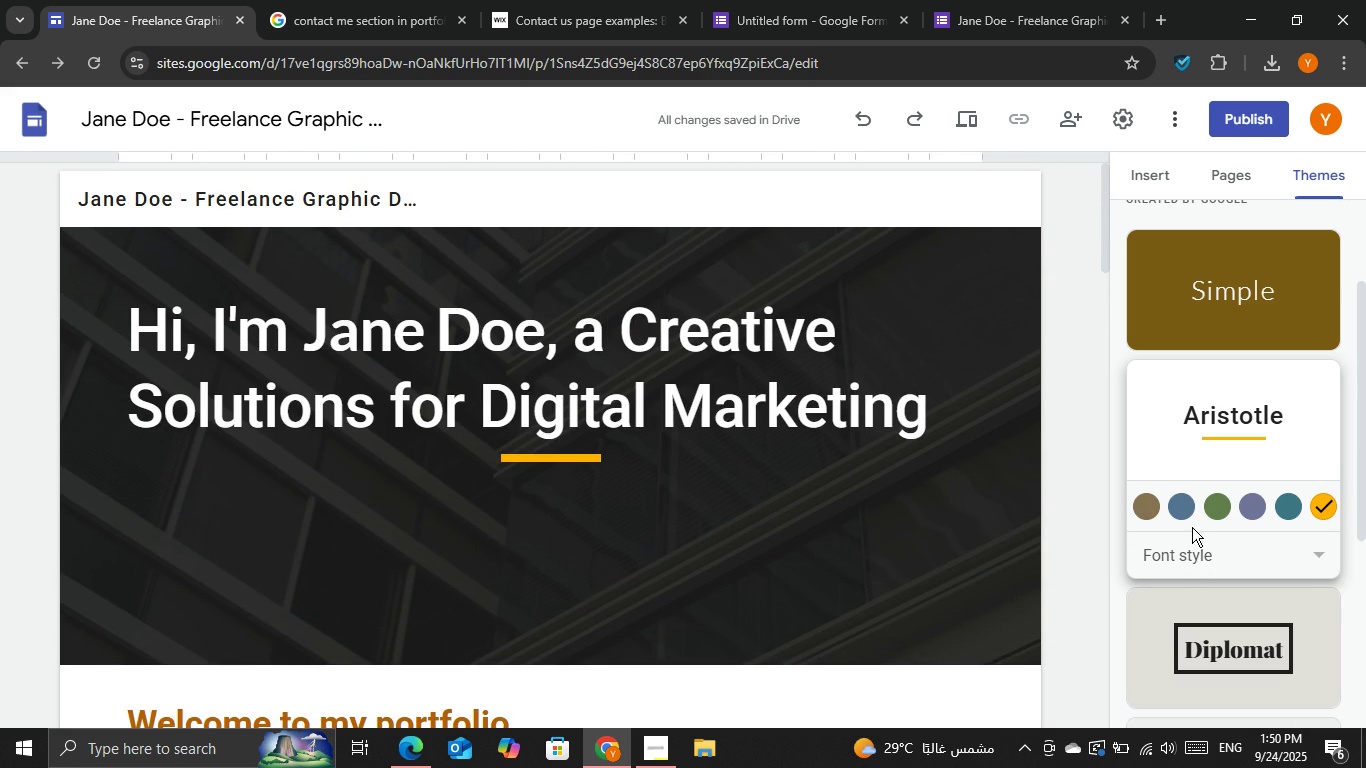 
left_click([1190, 514])
 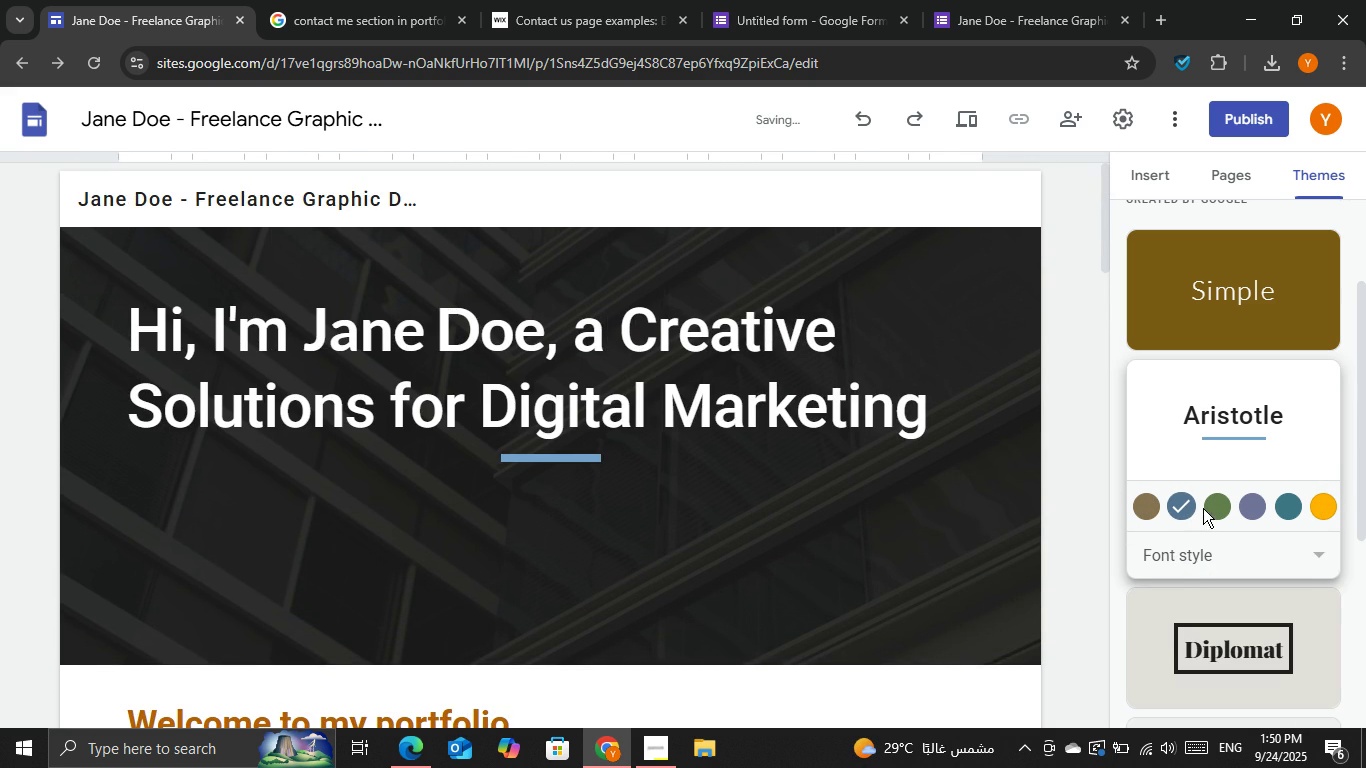 
left_click([1203, 508])
 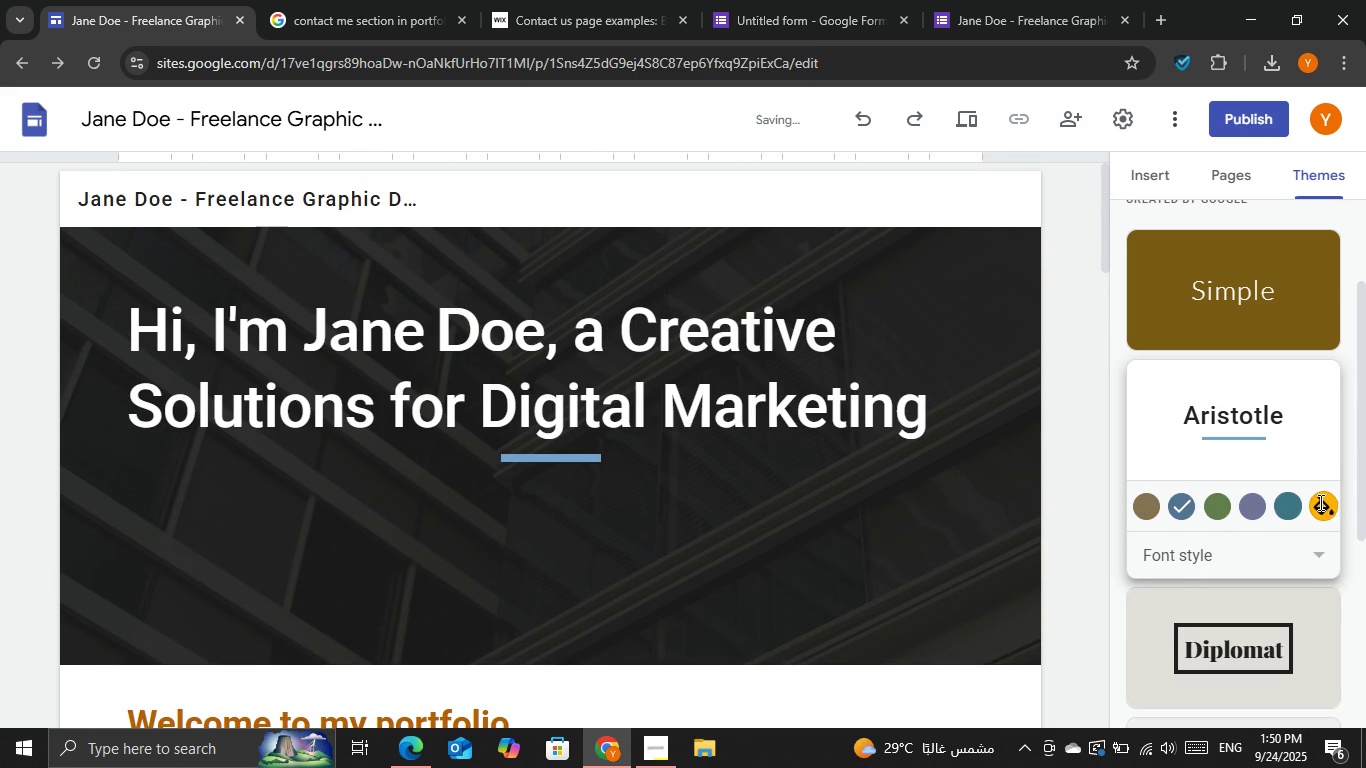 
left_click([1319, 502])
 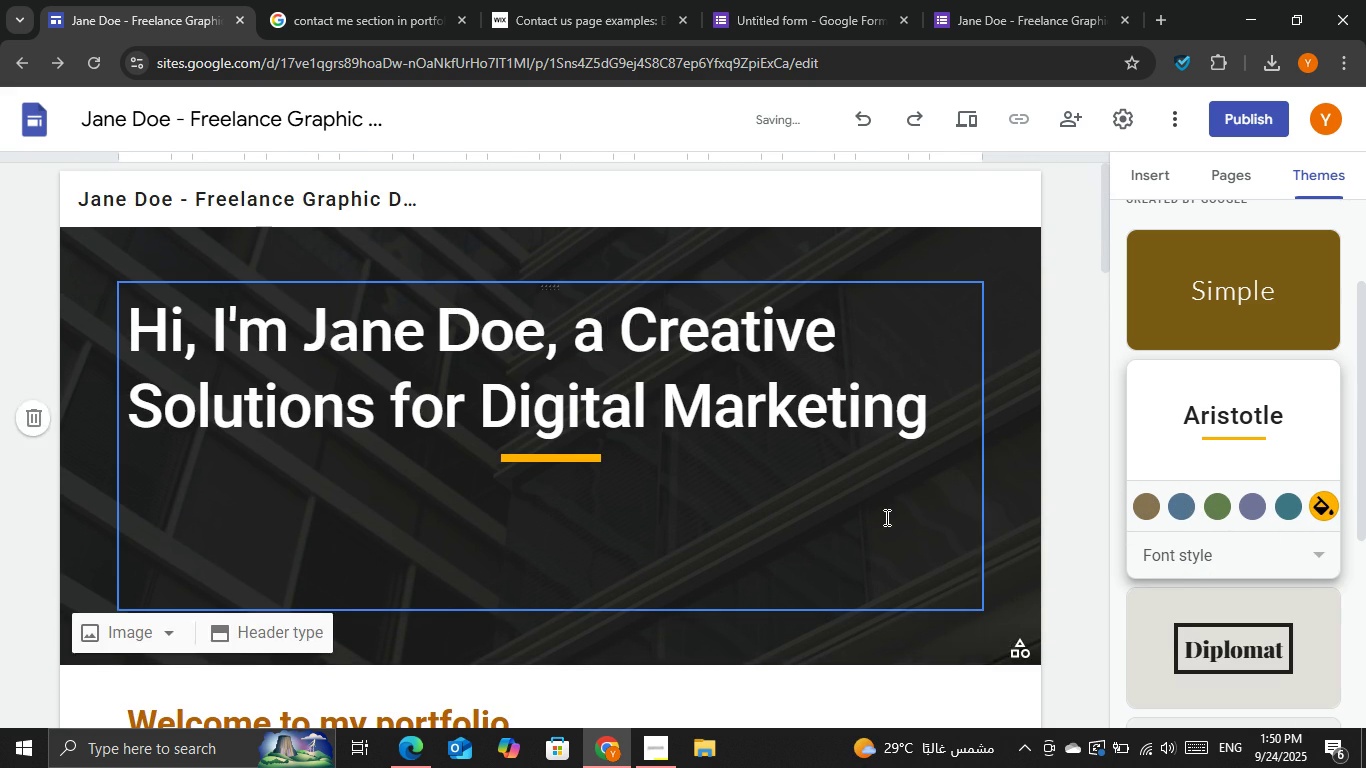 
scroll: coordinate [885, 517], scroll_direction: down, amount: 1.0
 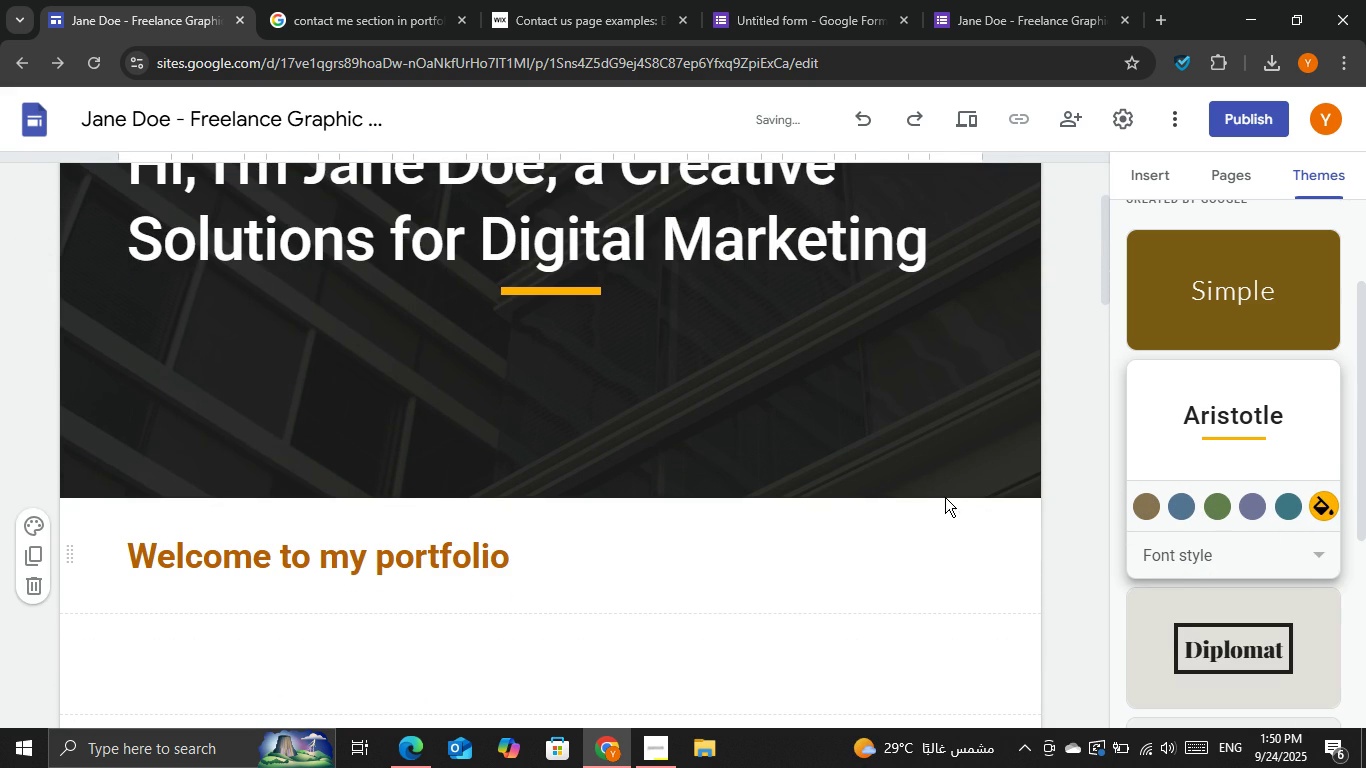 
left_click([945, 487])
 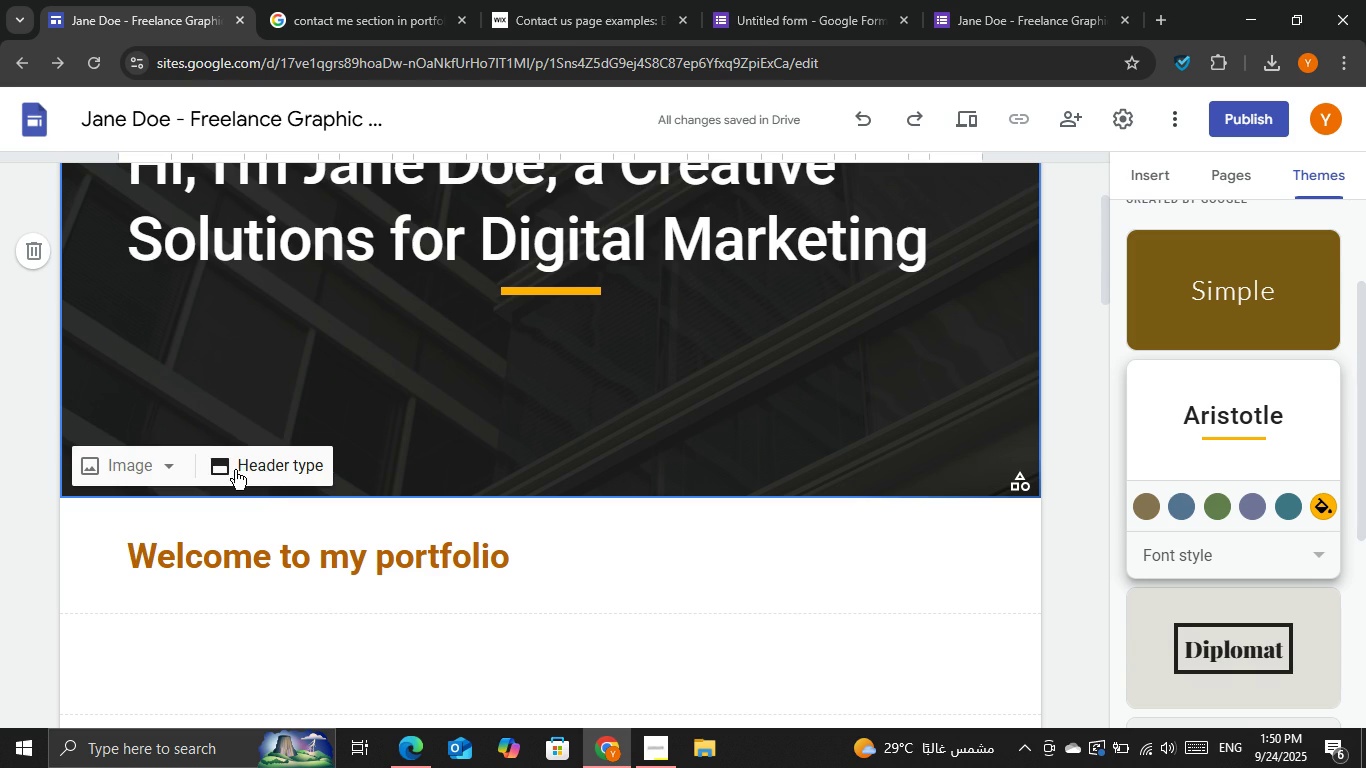 
left_click([161, 461])
 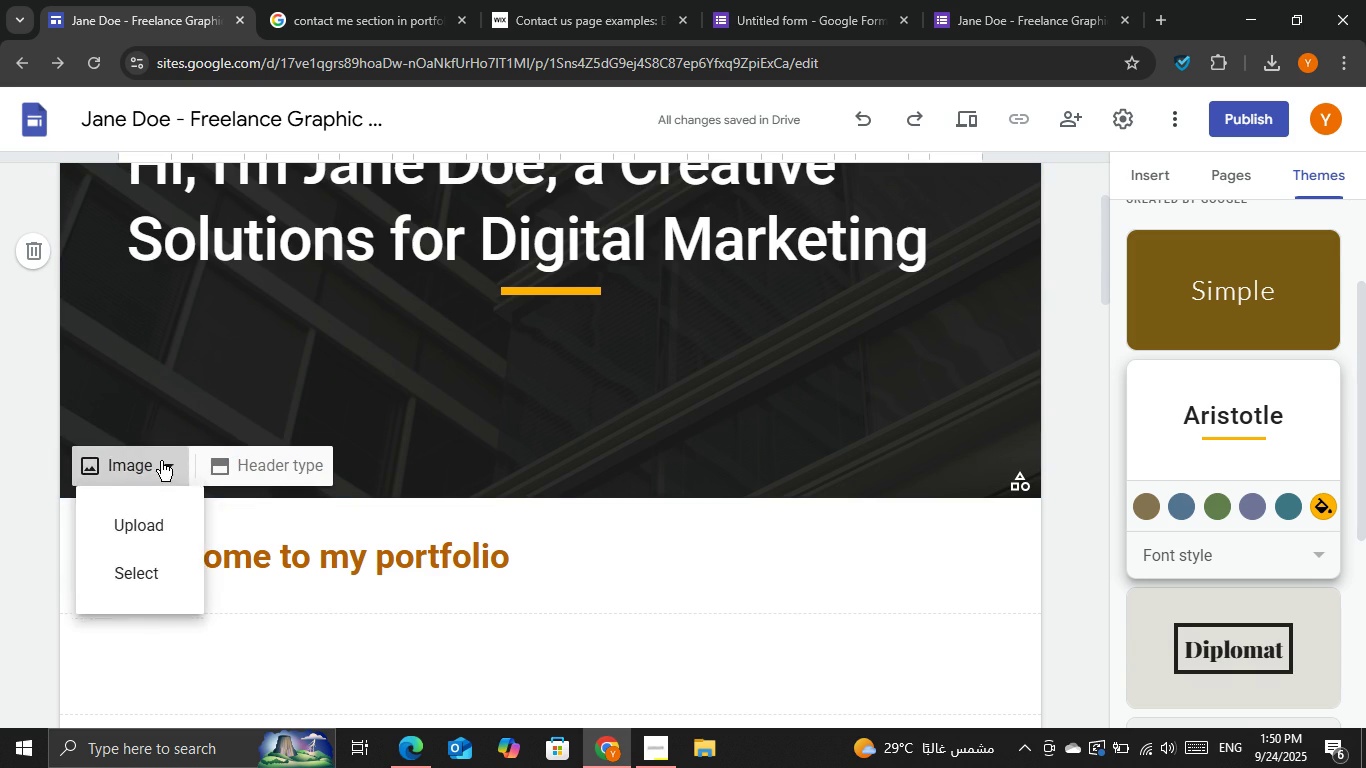 
left_click([161, 461])
 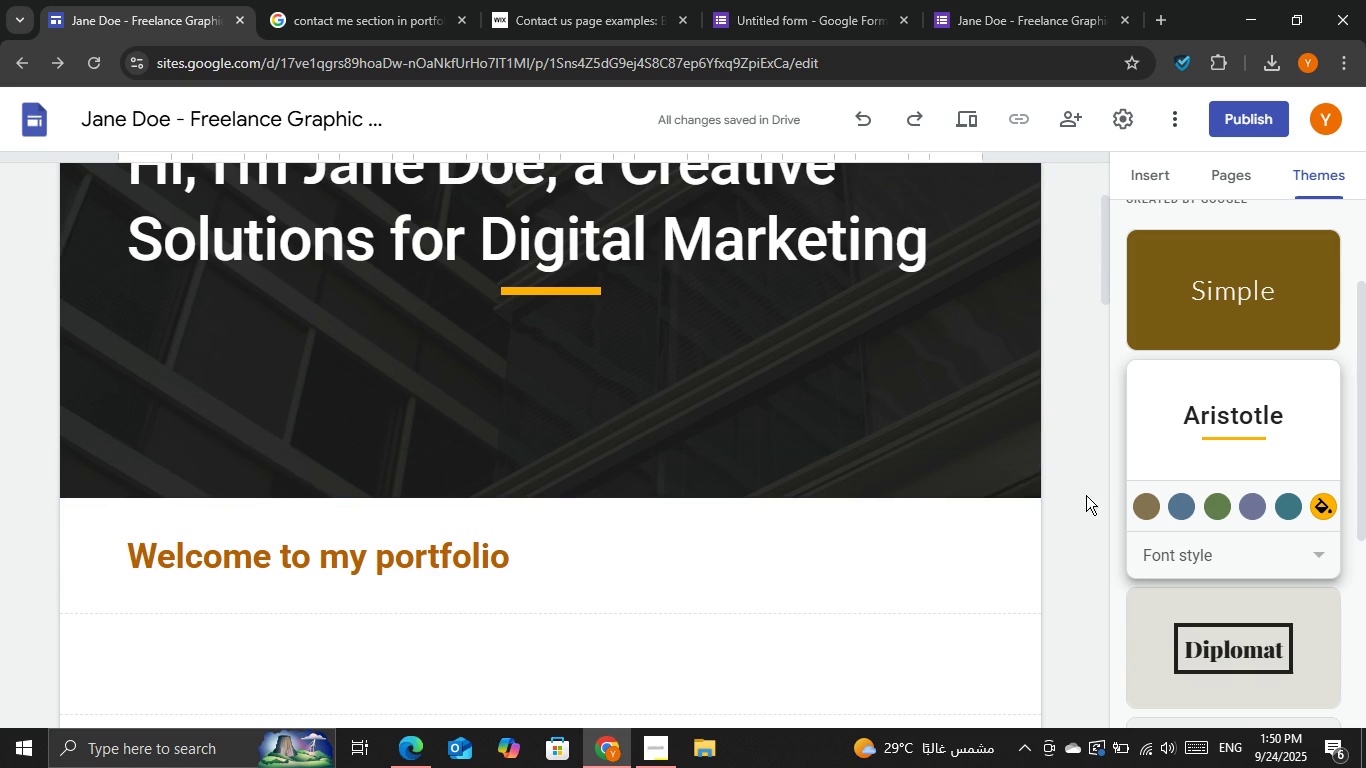 
scroll: coordinate [1202, 623], scroll_direction: down, amount: 3.0
 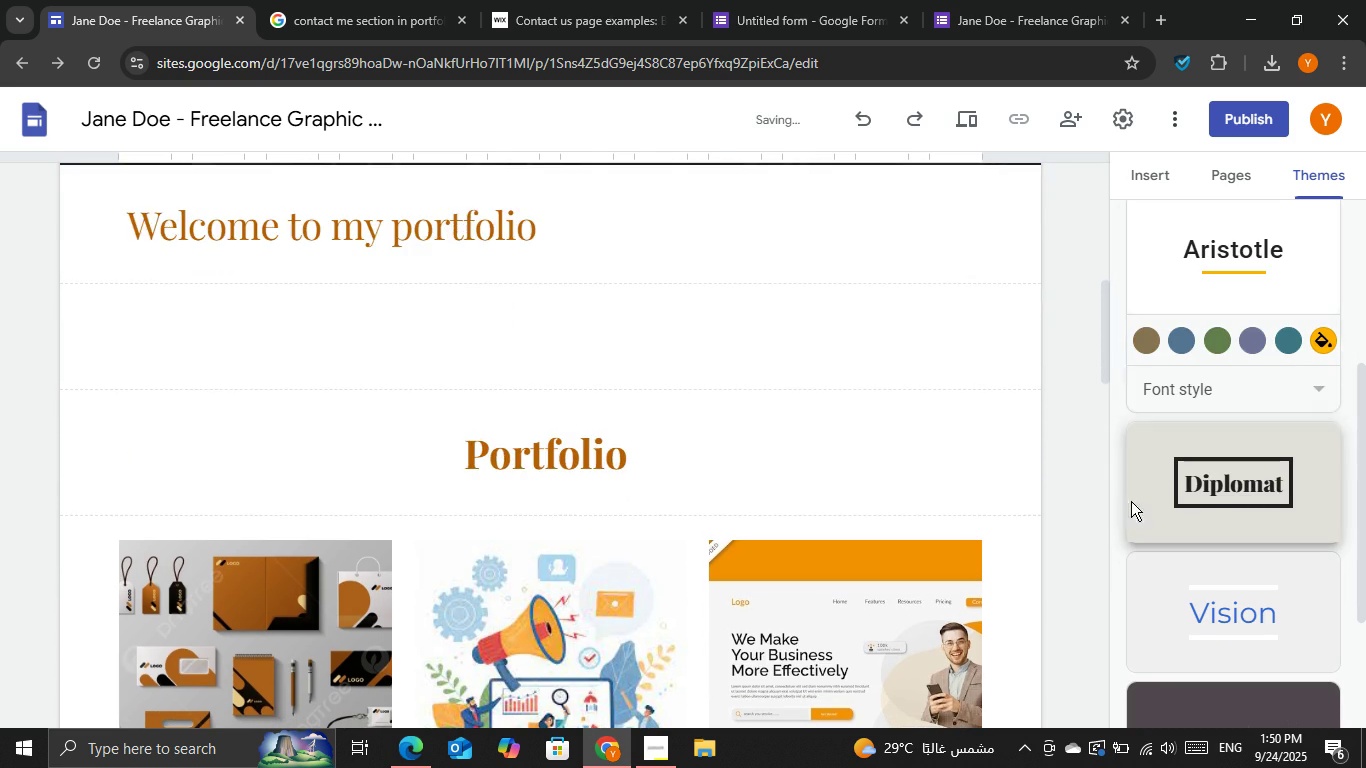 
scroll: coordinate [989, 472], scroll_direction: up, amount: 4.0
 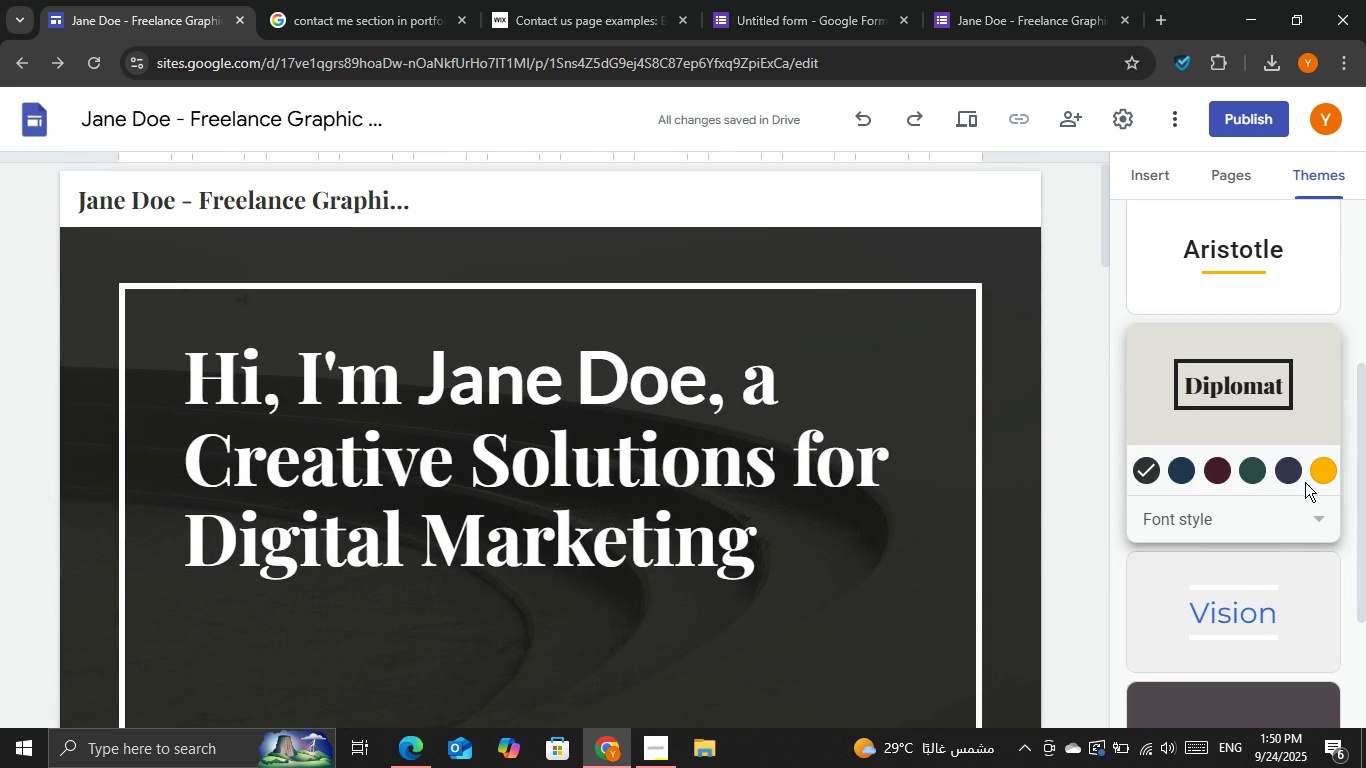 
left_click([1325, 473])
 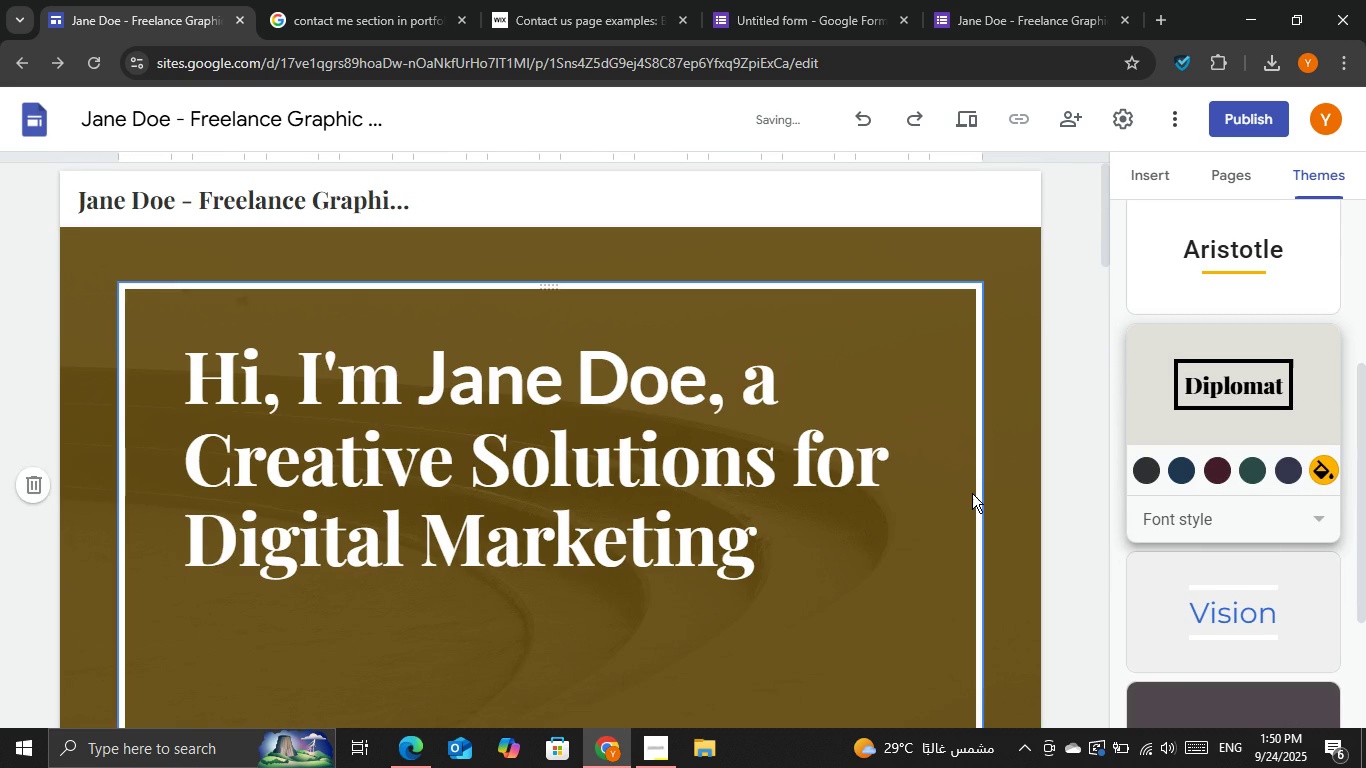 
scroll: coordinate [1188, 599], scroll_direction: down, amount: 4.0
 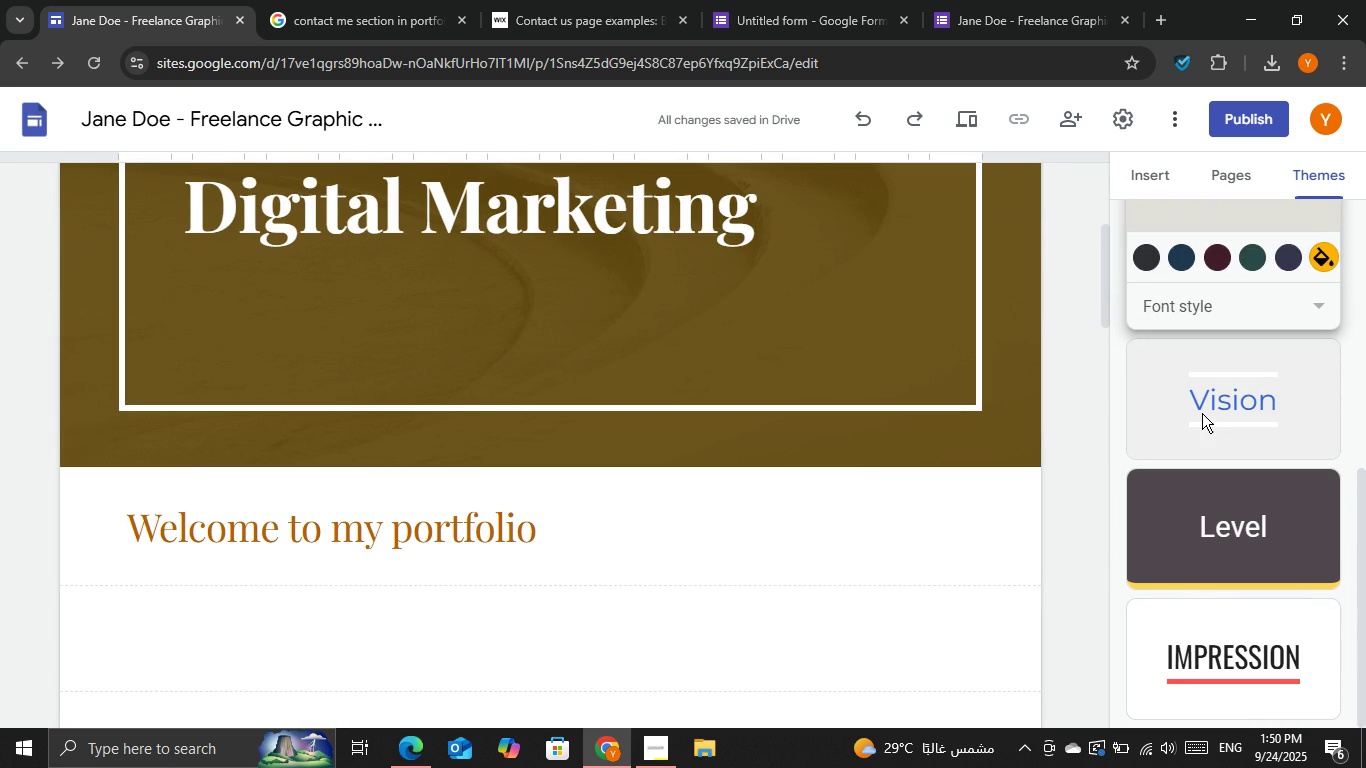 
left_click([1202, 413])
 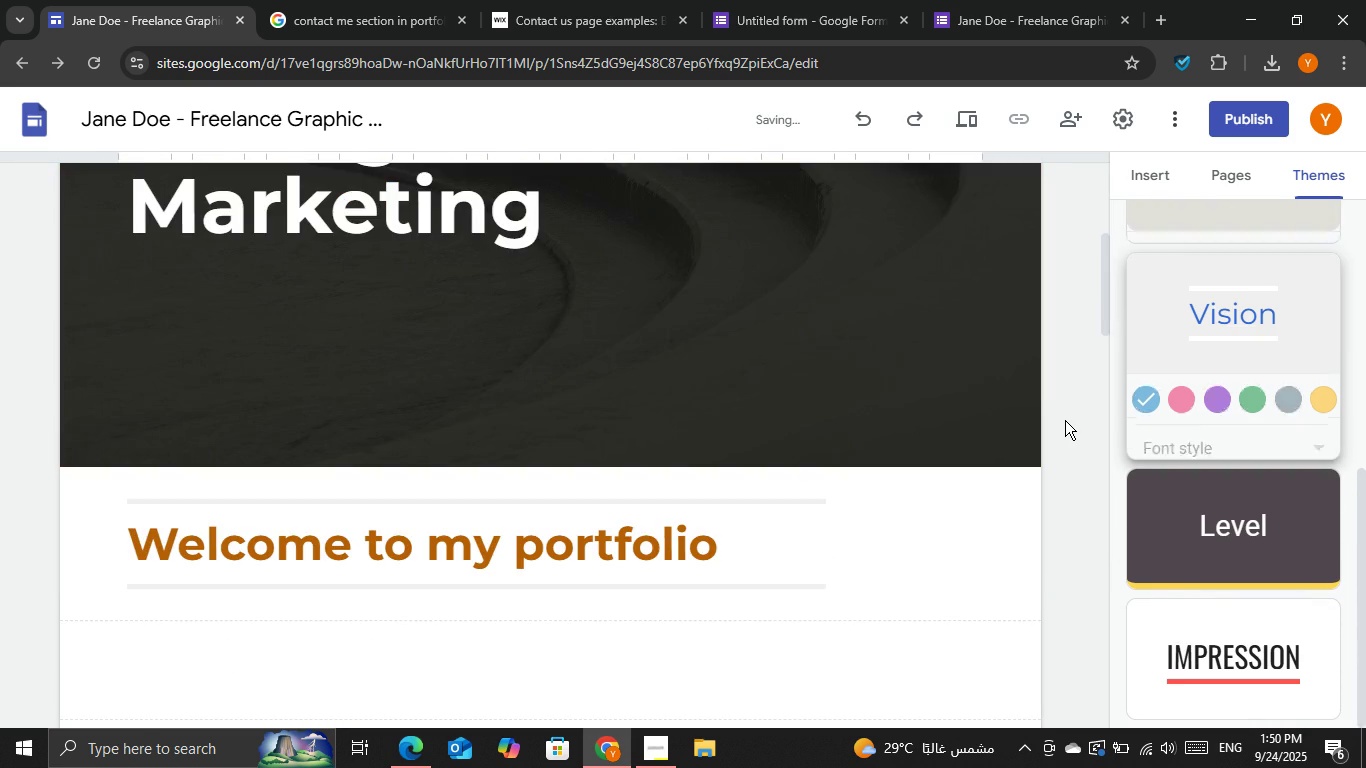 
scroll: coordinate [1062, 420], scroll_direction: up, amount: 1.0
 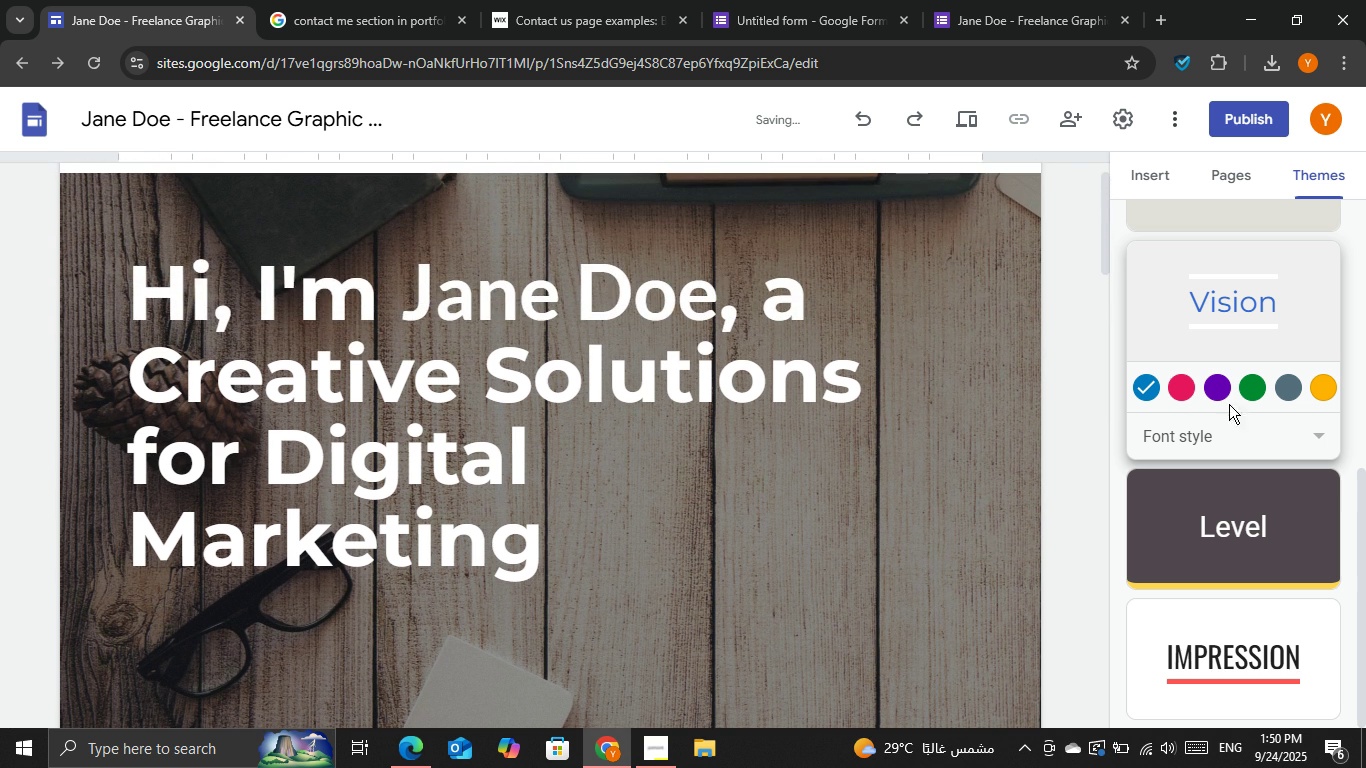 
left_click([1323, 395])
 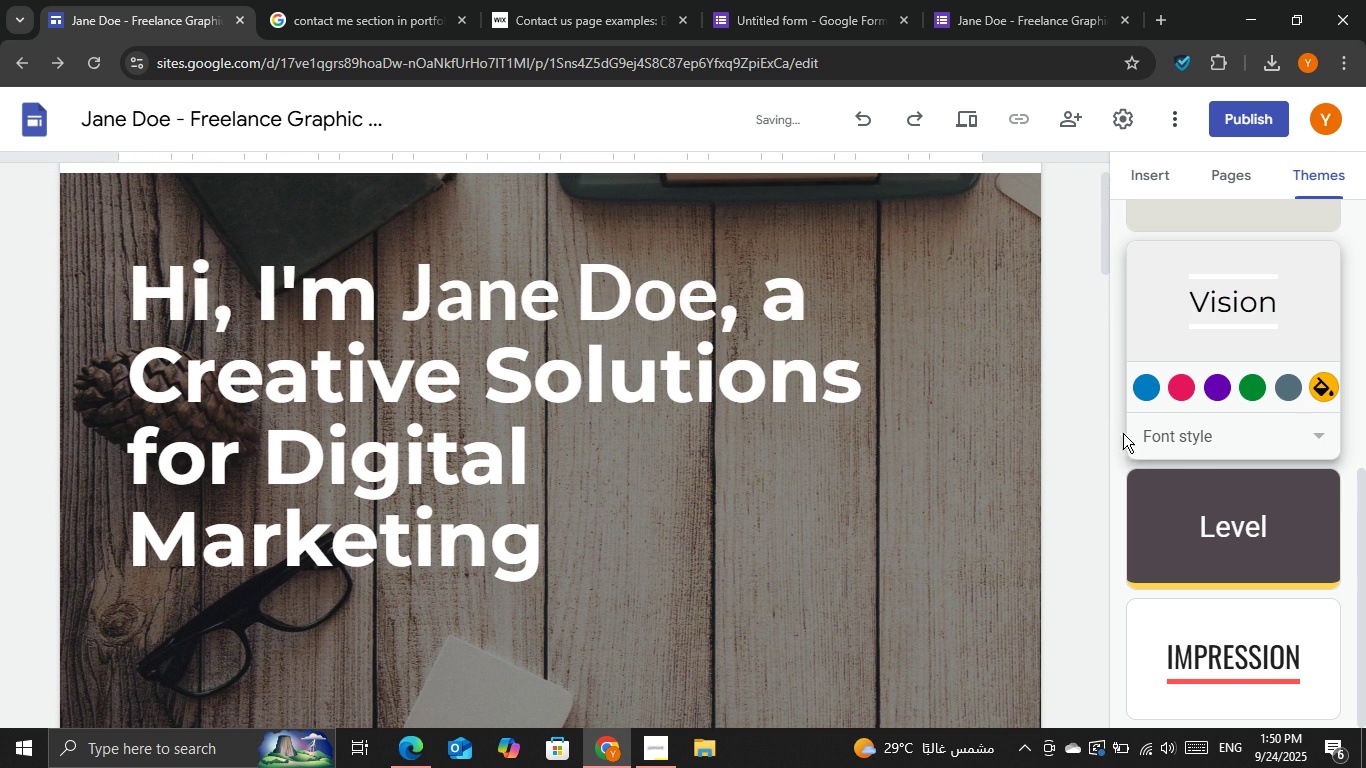 
scroll: coordinate [1065, 453], scroll_direction: down, amount: 1.0
 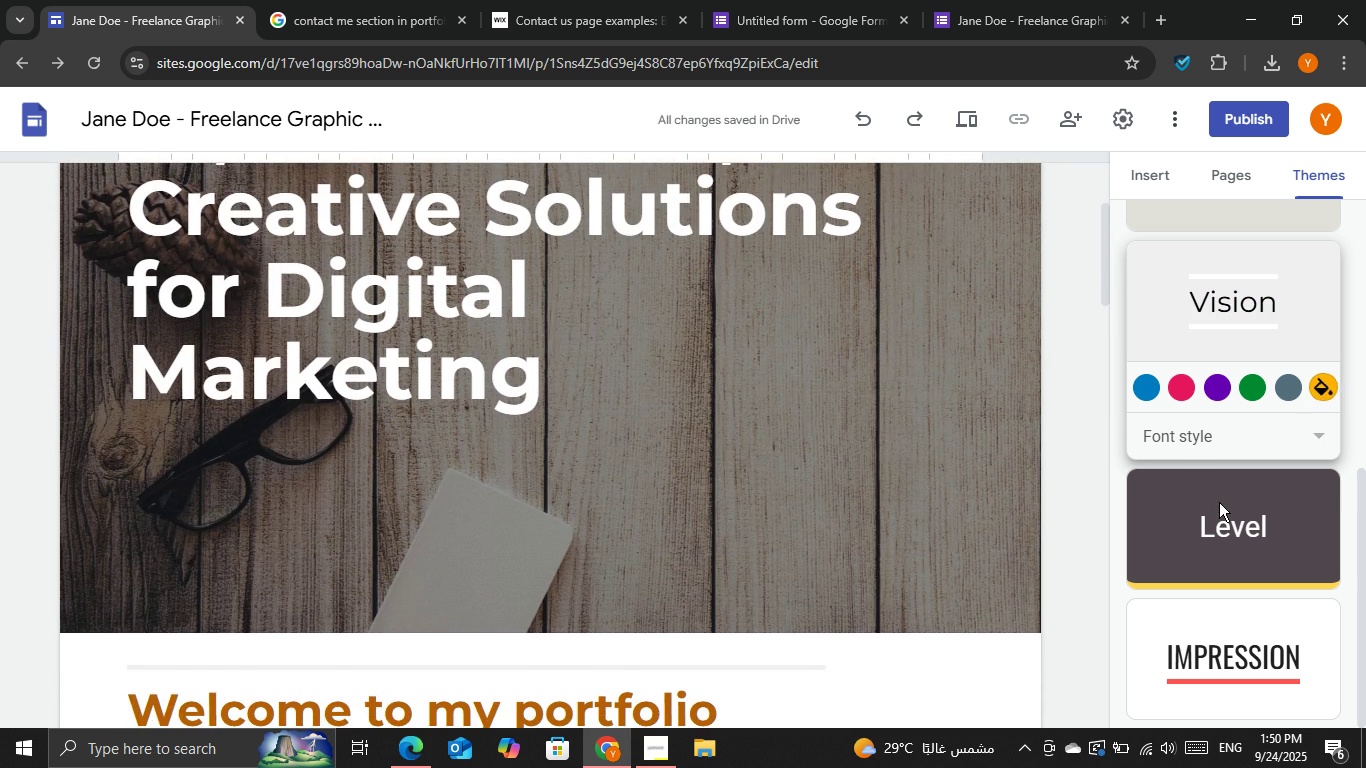 
left_click([1219, 502])
 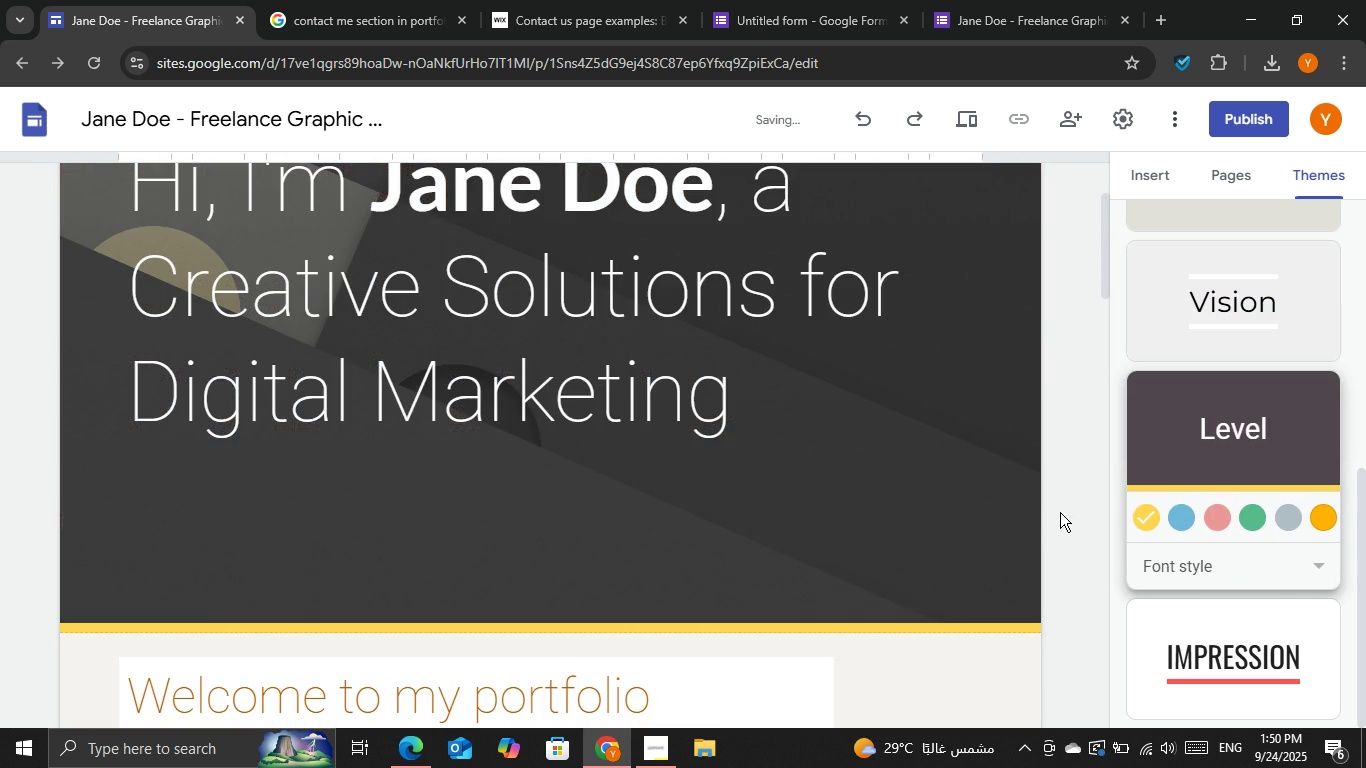 
scroll: coordinate [1038, 512], scroll_direction: up, amount: 1.0
 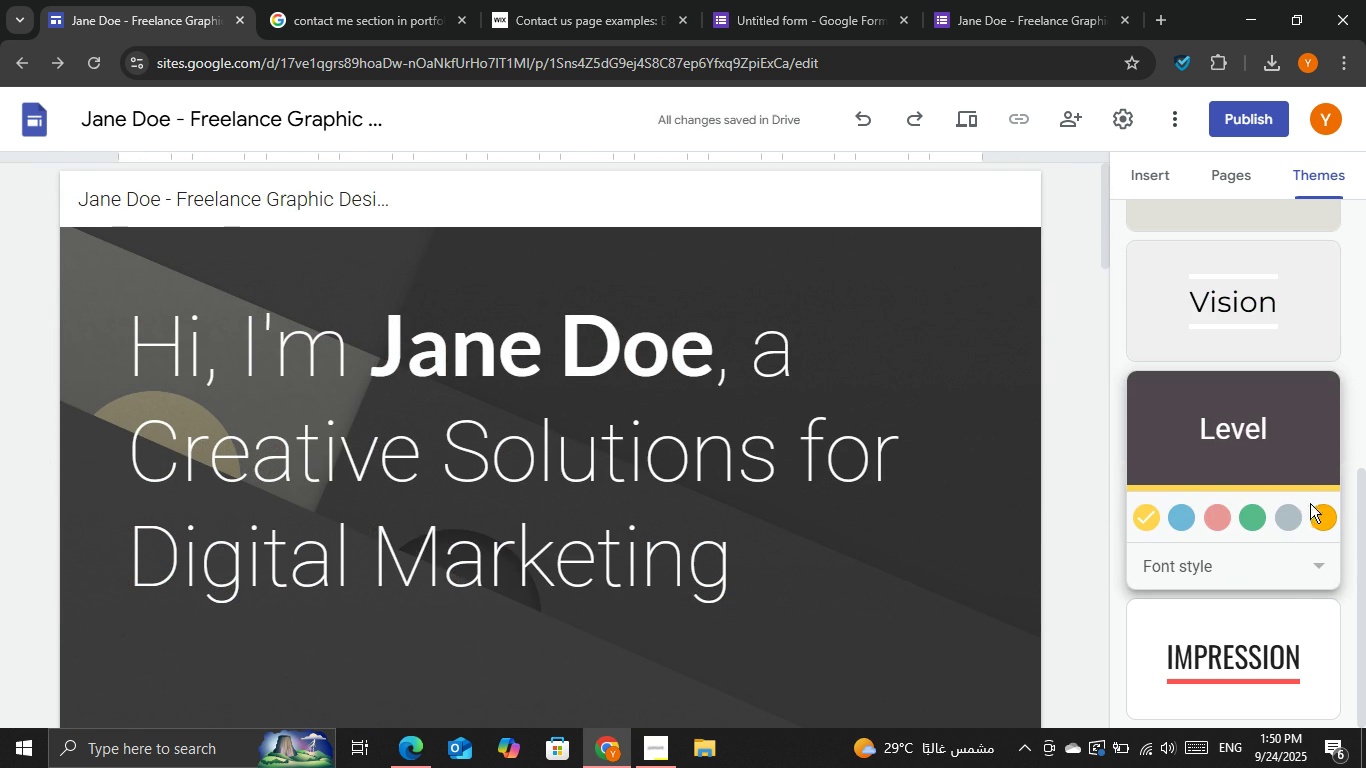 
left_click([1315, 513])
 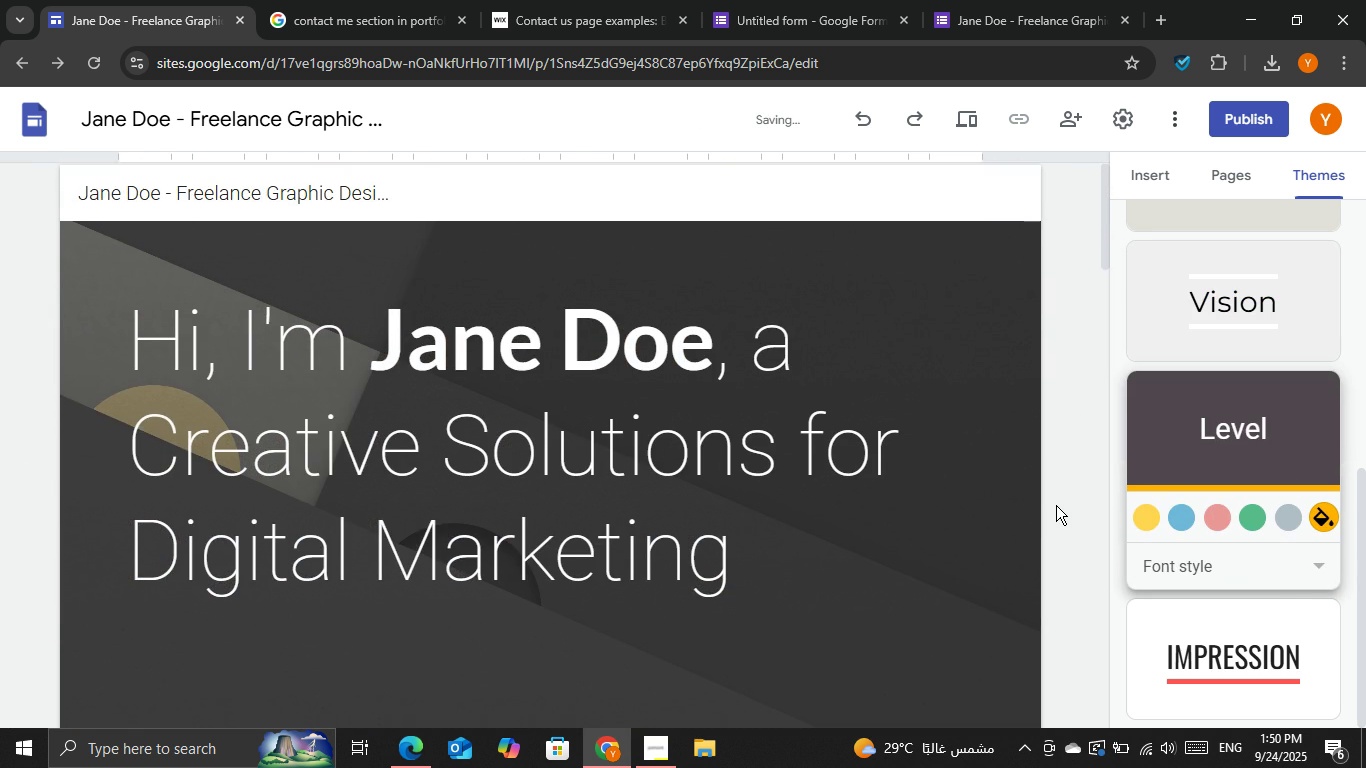 
scroll: coordinate [1157, 617], scroll_direction: down, amount: 8.0
 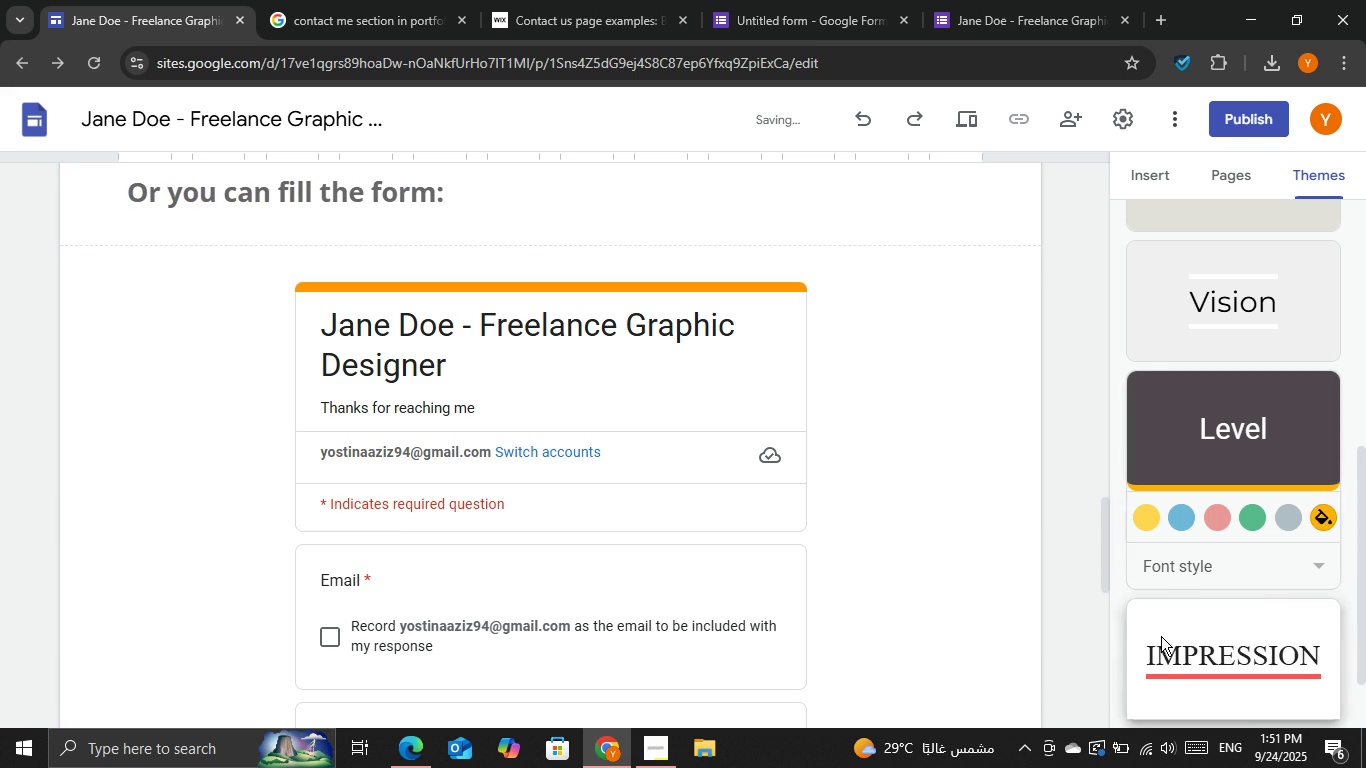 
left_click([1161, 636])
 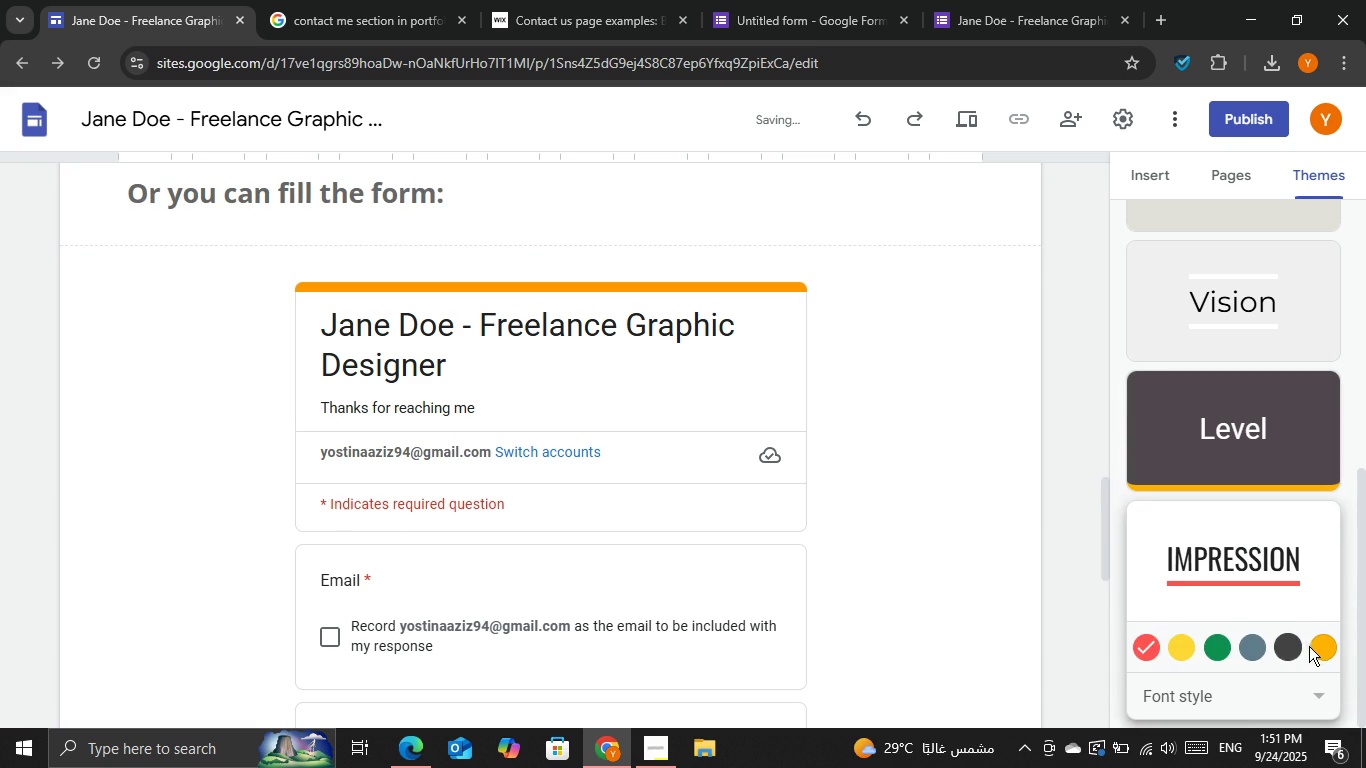 
left_click([1318, 645])
 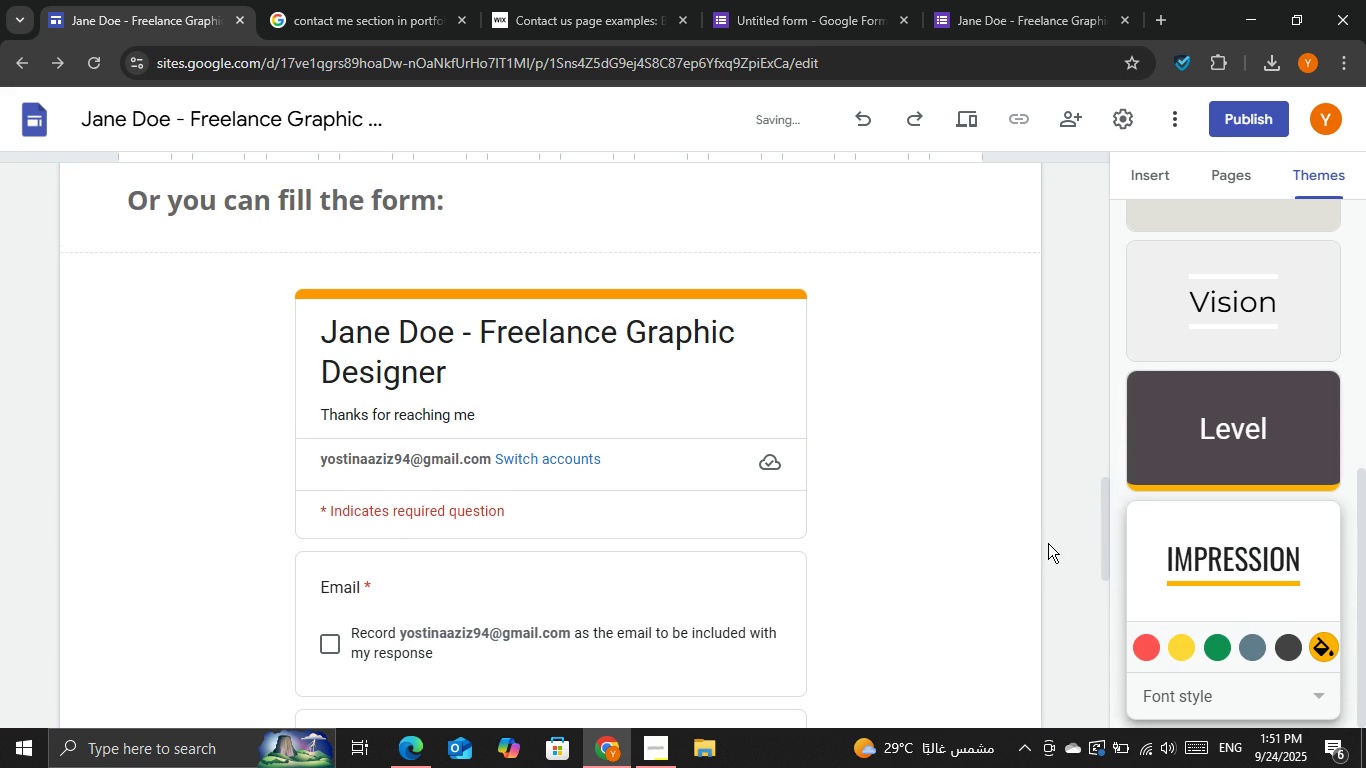 
scroll: coordinate [1048, 543], scroll_direction: up, amount: 2.0
 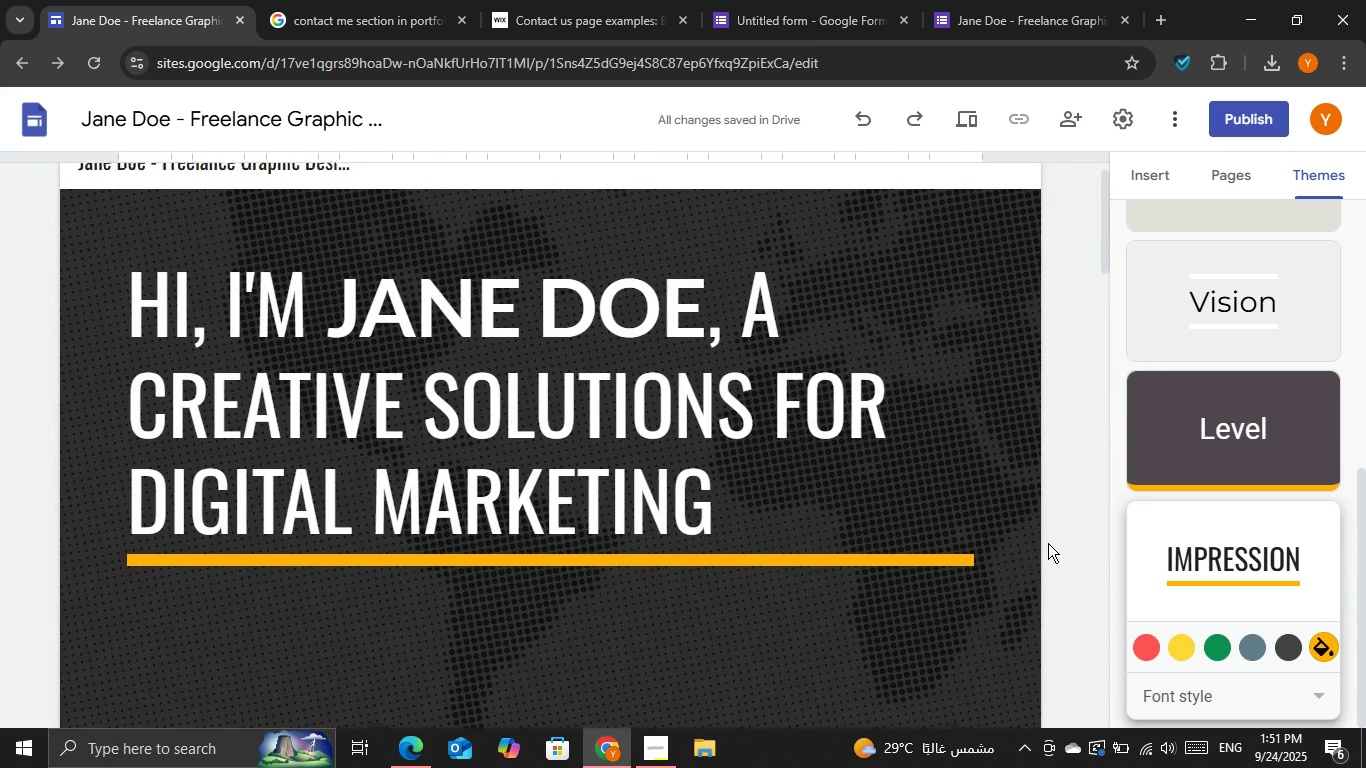 
scroll: coordinate [1018, 550], scroll_direction: down, amount: 1.0
 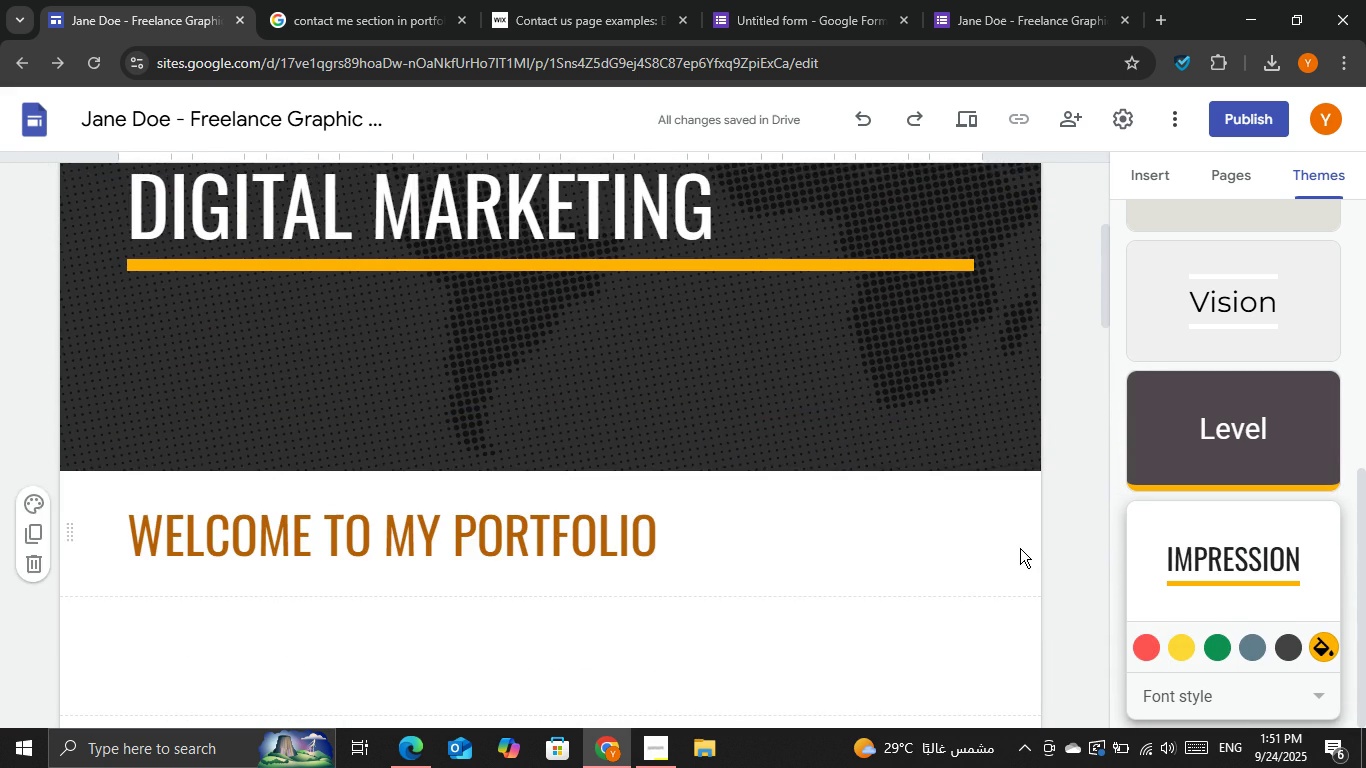 
scroll: coordinate [1172, 475], scroll_direction: up, amount: 12.0
 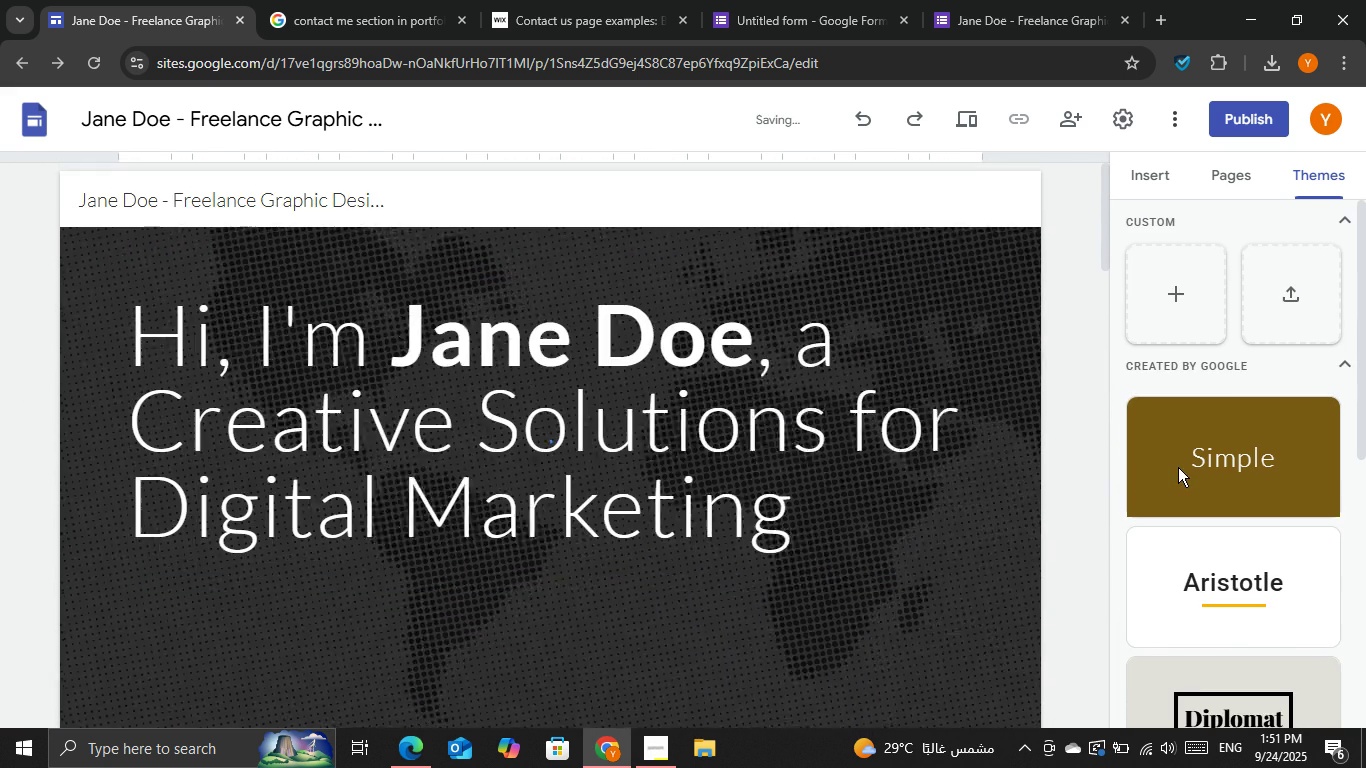 
left_click([1178, 467])
 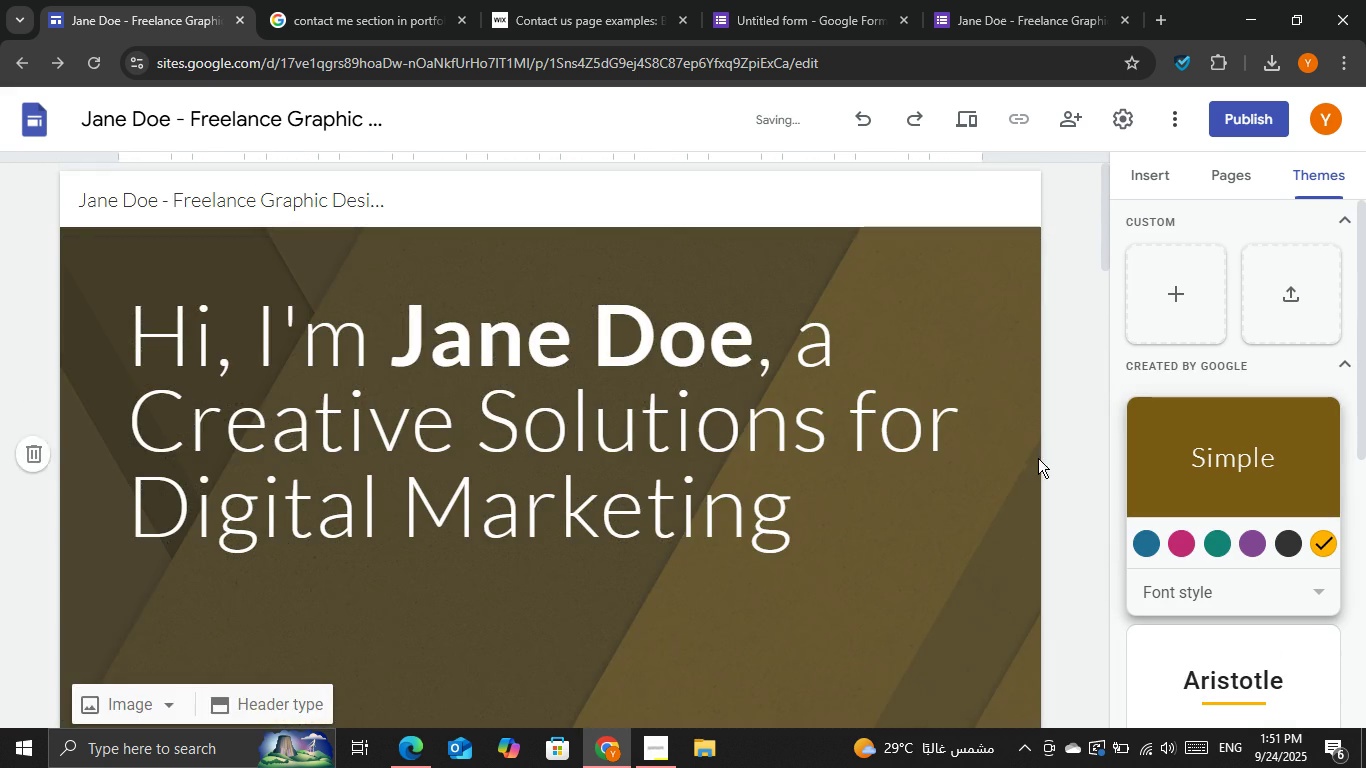 
scroll: coordinate [1022, 483], scroll_direction: down, amount: 10.0
 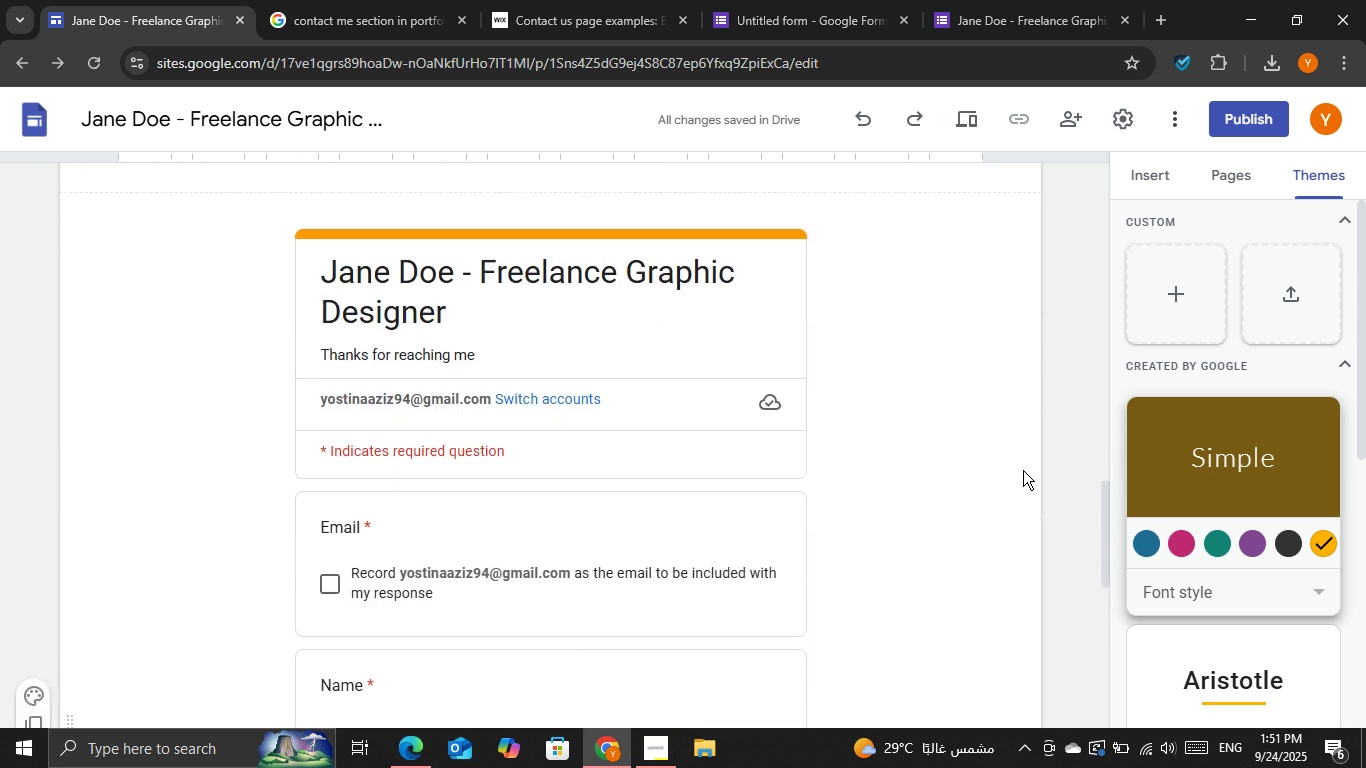 
scroll: coordinate [986, 491], scroll_direction: up, amount: 1.0
 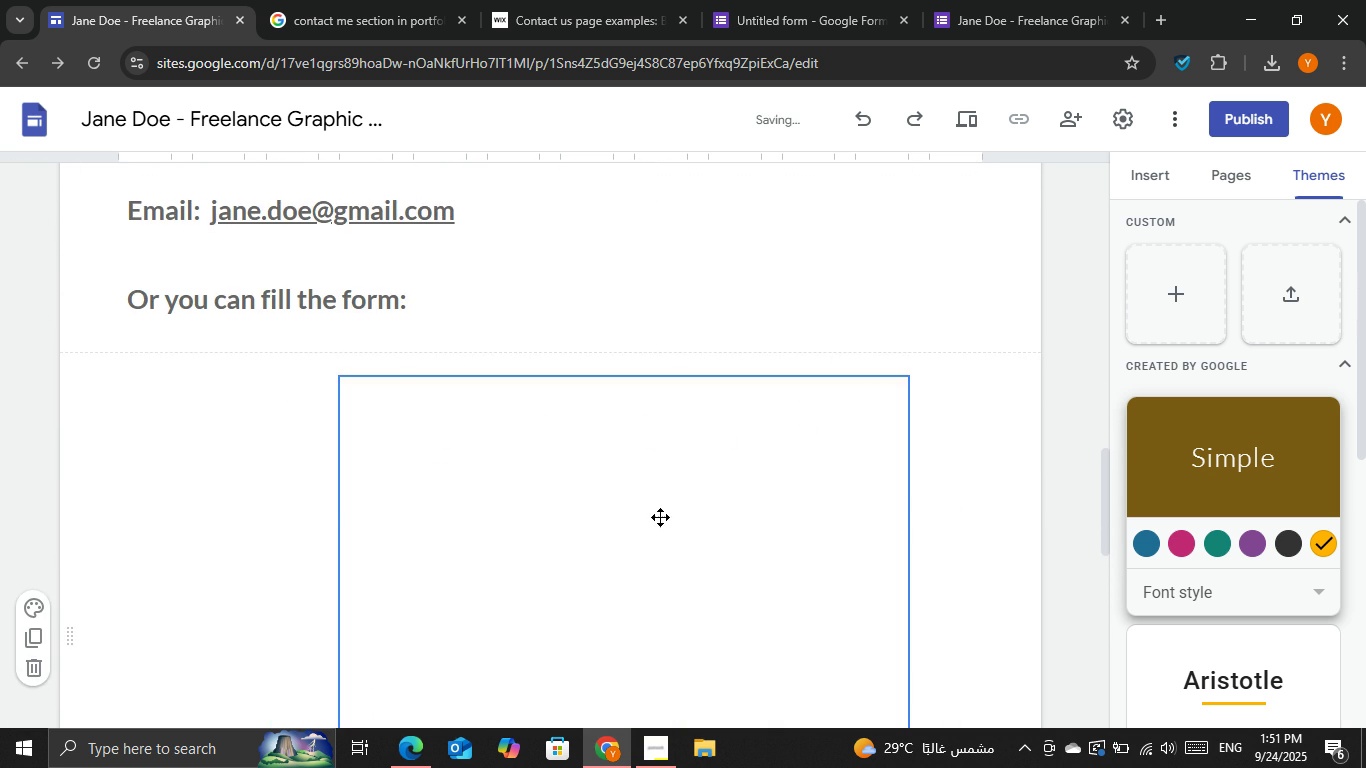 
left_click_drag(start_coordinate=[660, 517], to_coordinate=[668, 643])
 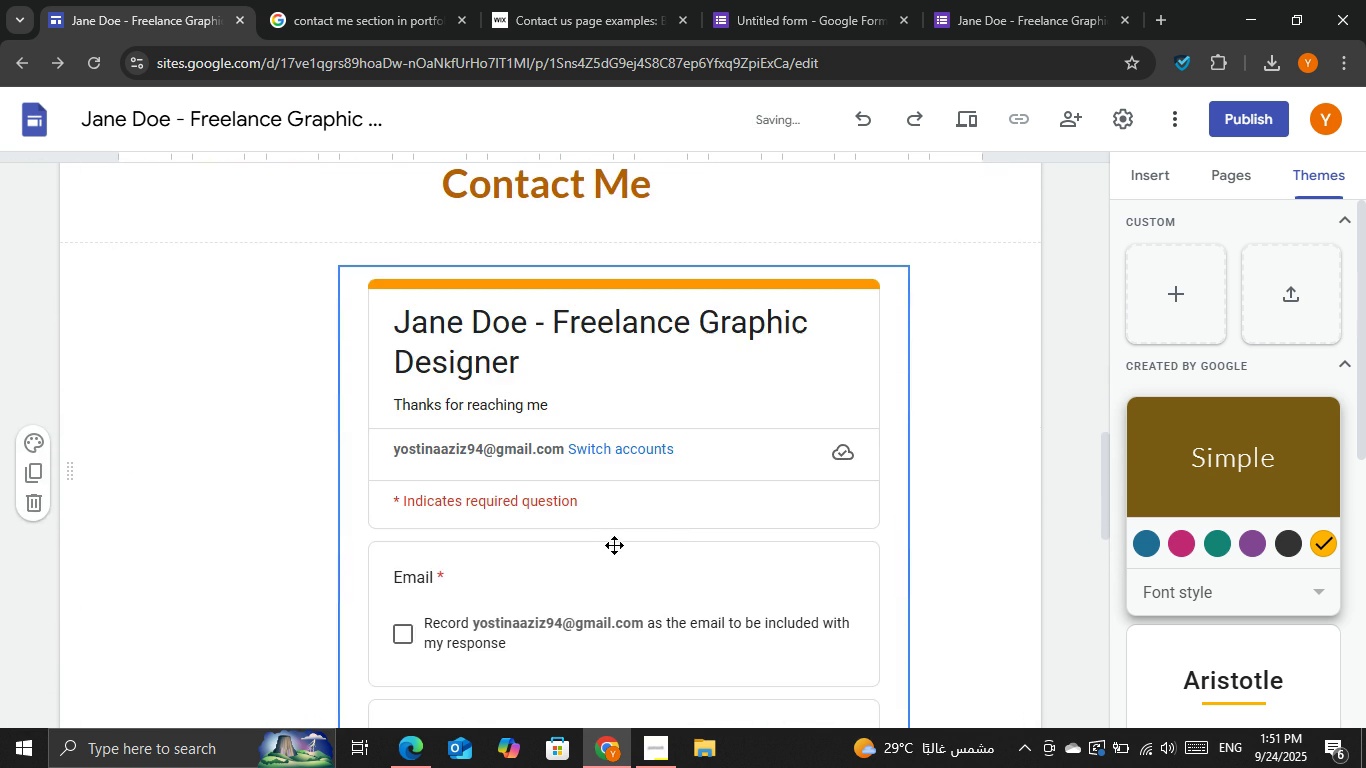 
left_click_drag(start_coordinate=[616, 546], to_coordinate=[731, 466])
 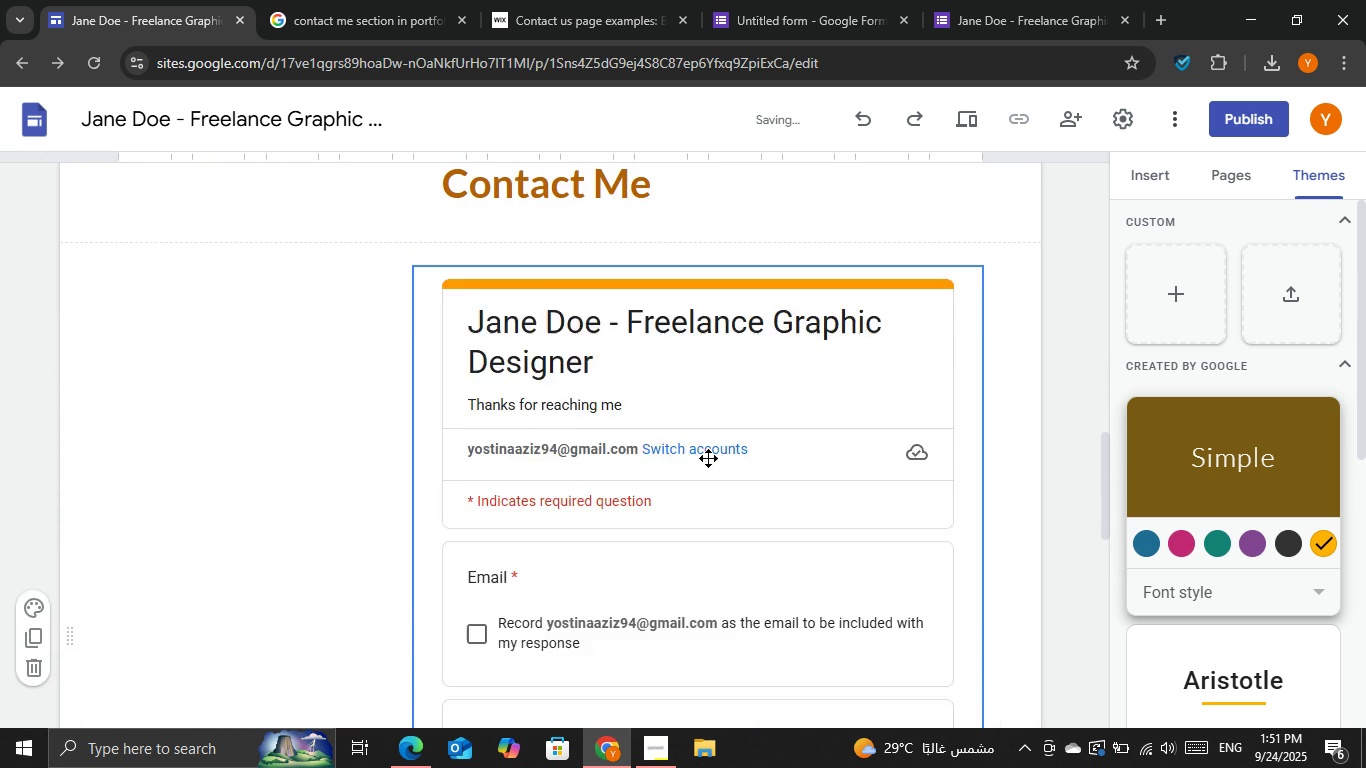 
scroll: coordinate [714, 458], scroll_direction: up, amount: 2.0
 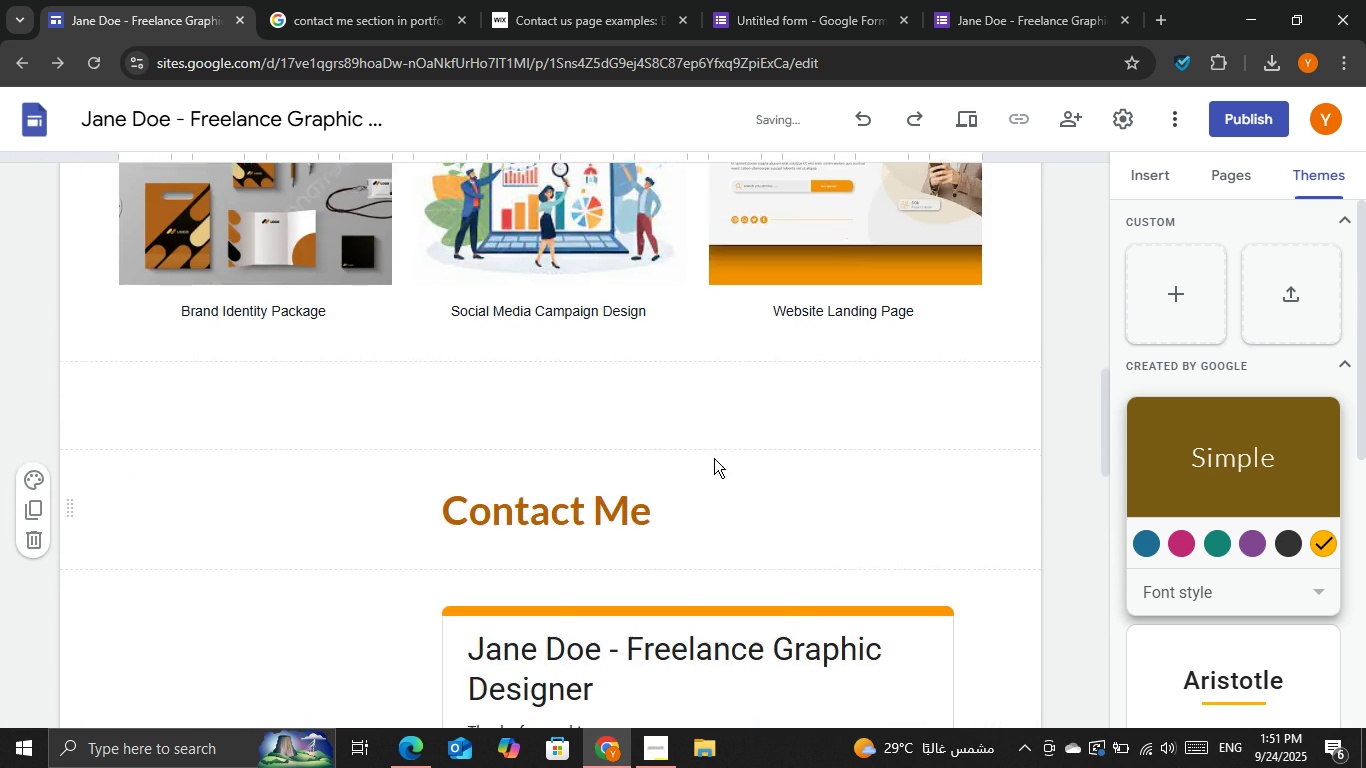 
scroll: coordinate [714, 458], scroll_direction: down, amount: 5.0
 